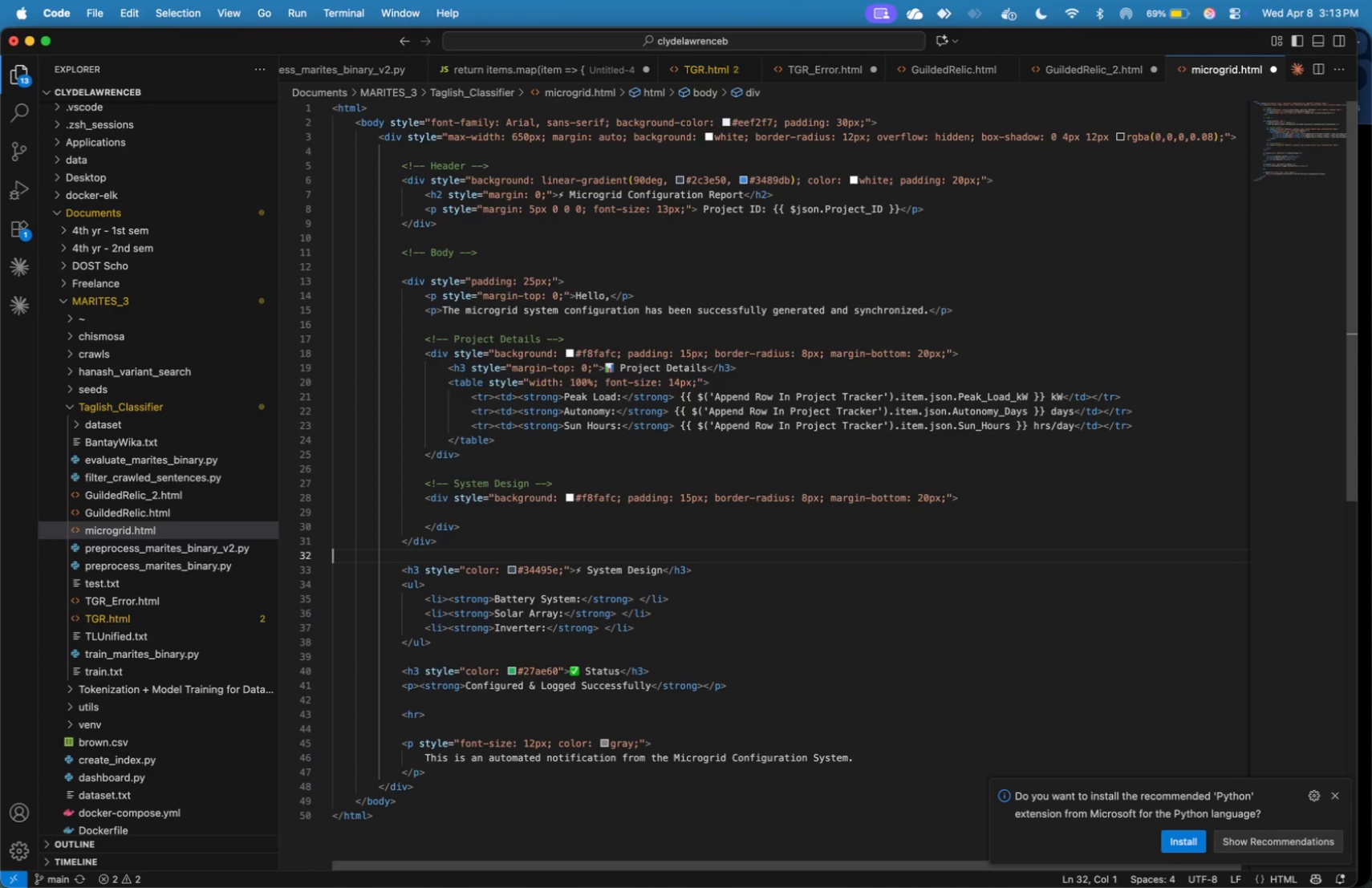 
key(Shift+ArrowDown)
 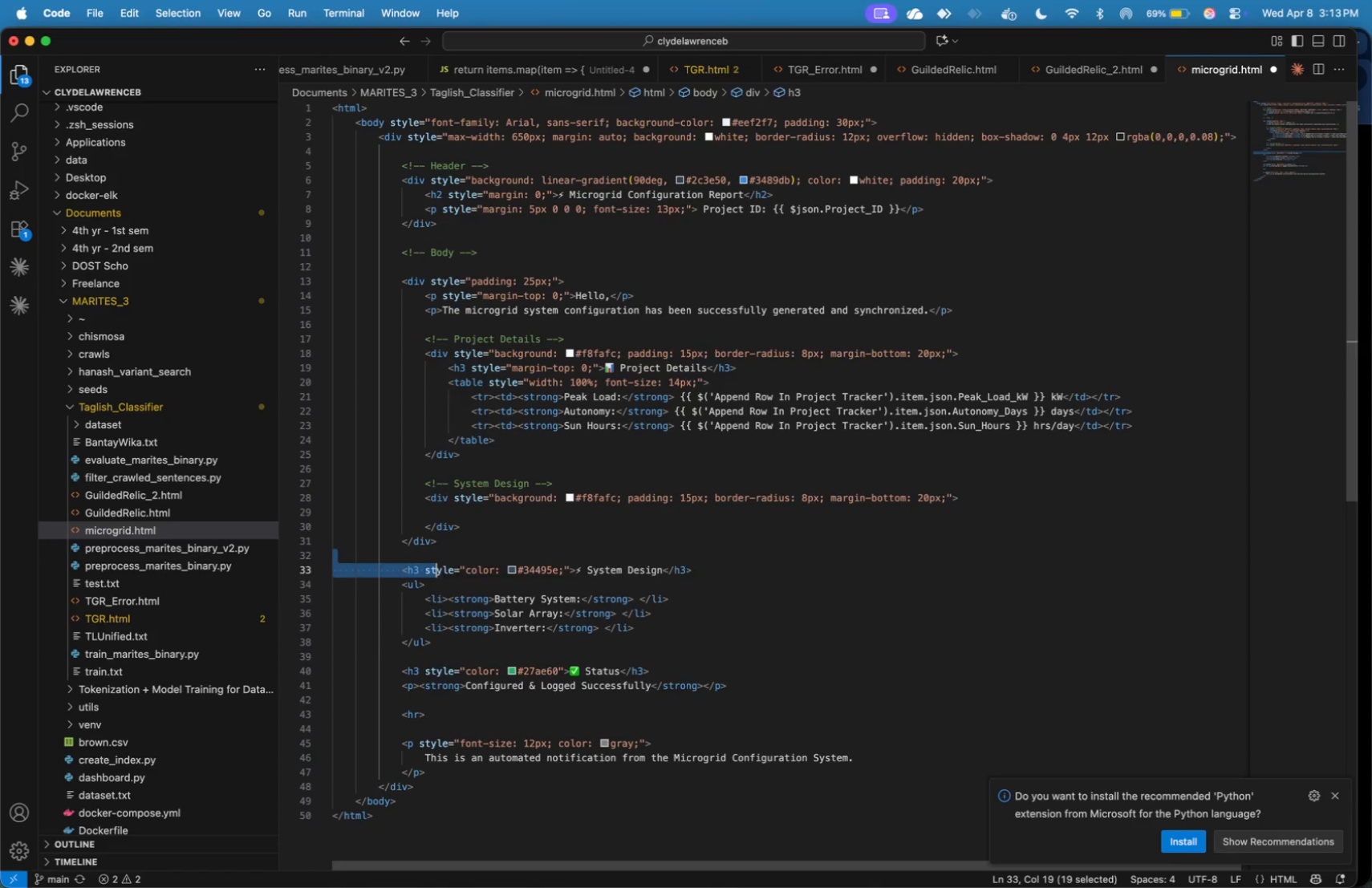 
key(Shift+ArrowDown)
 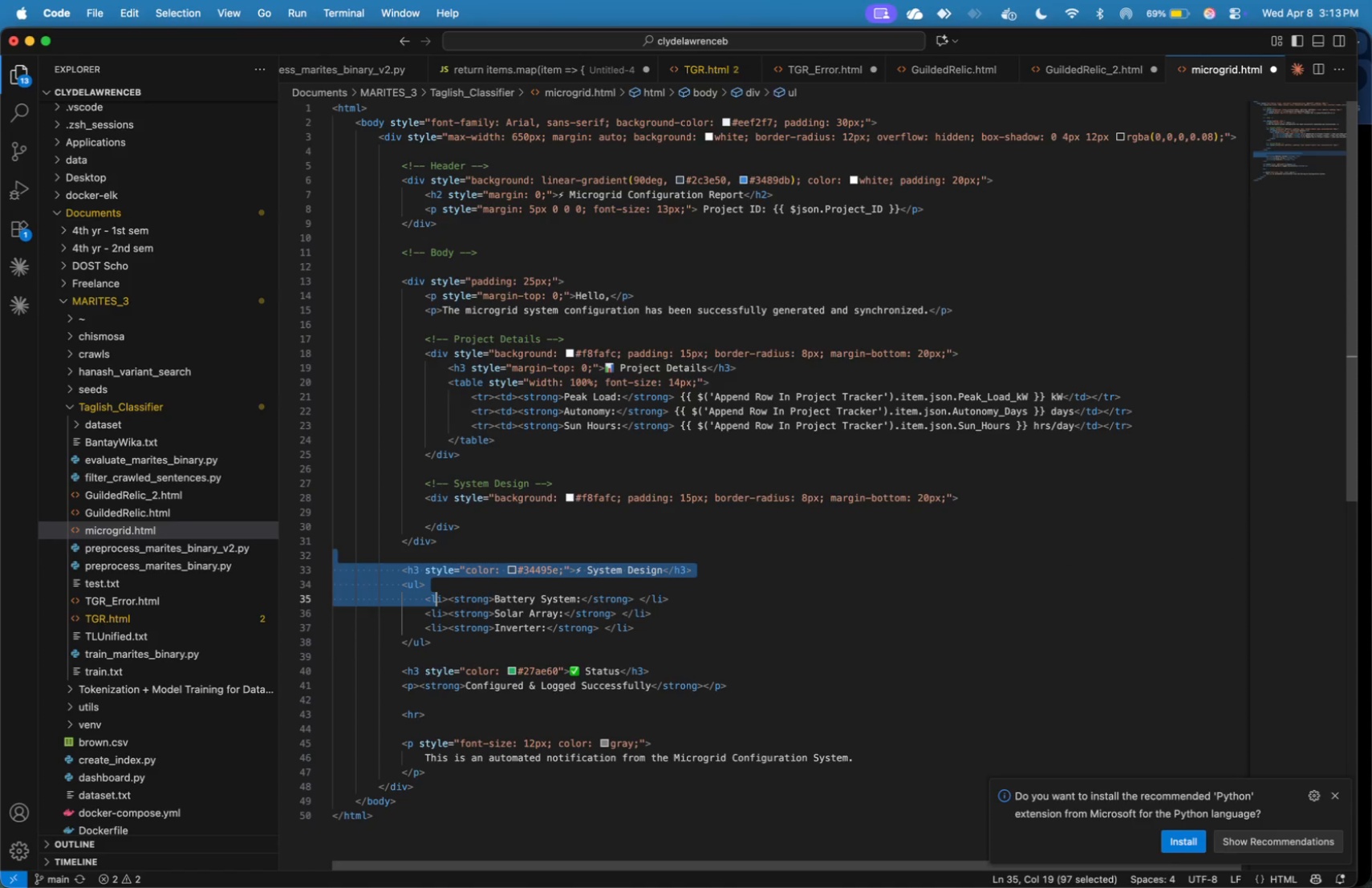 
key(Shift+ArrowDown)
 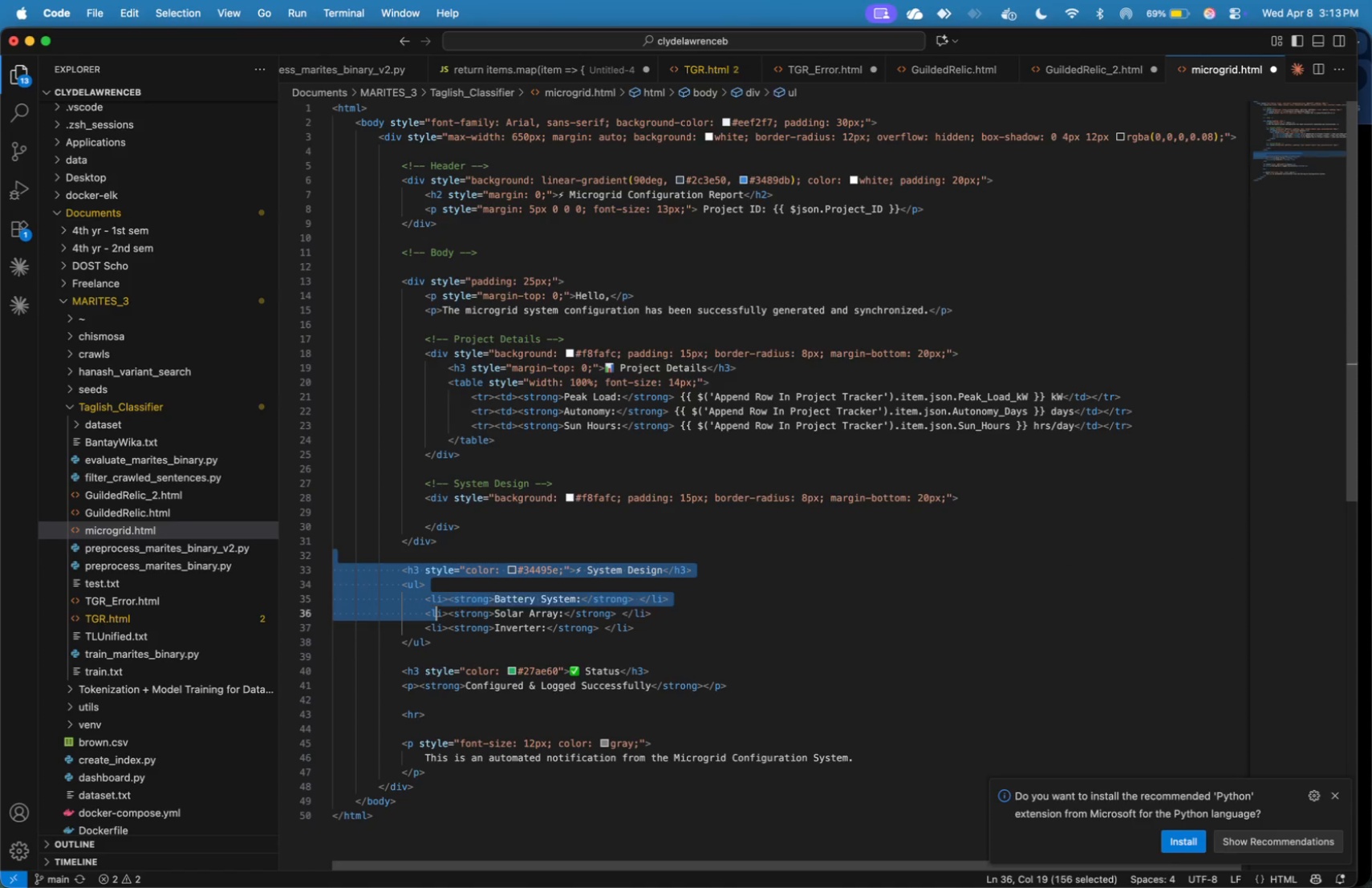 
key(Shift+ArrowDown)
 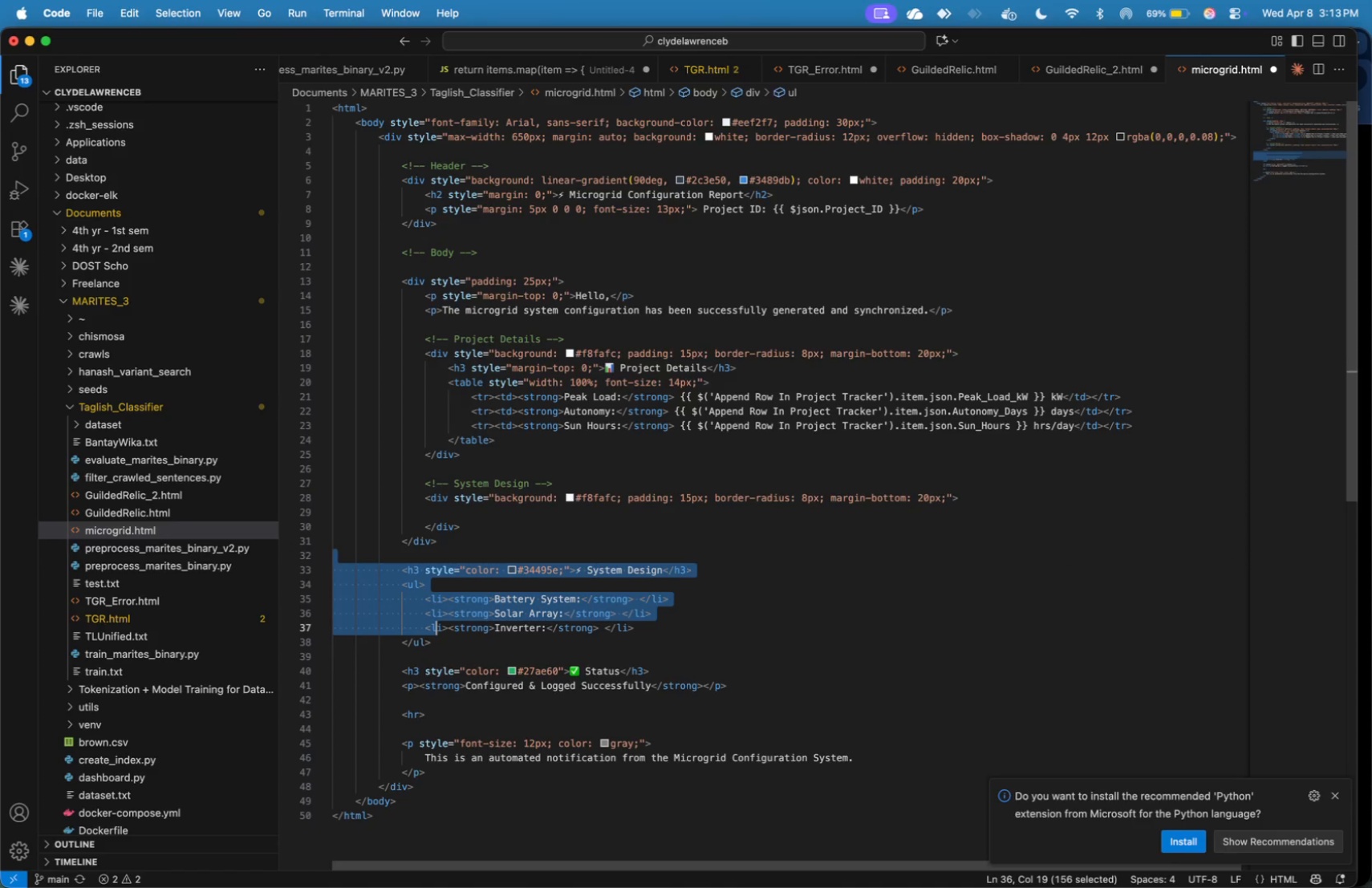 
key(Shift+ArrowDown)
 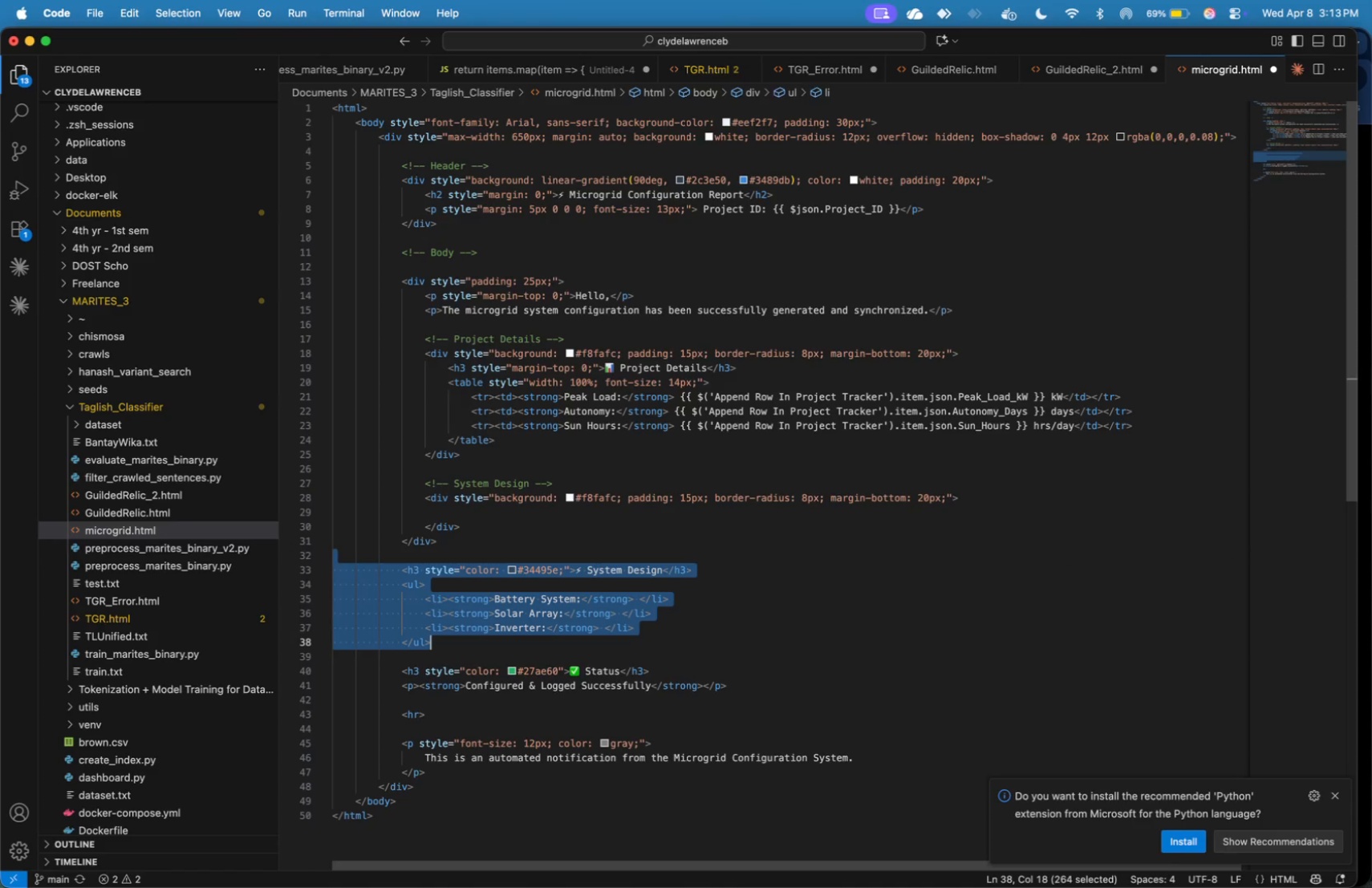 
key(Shift+ArrowDown)
 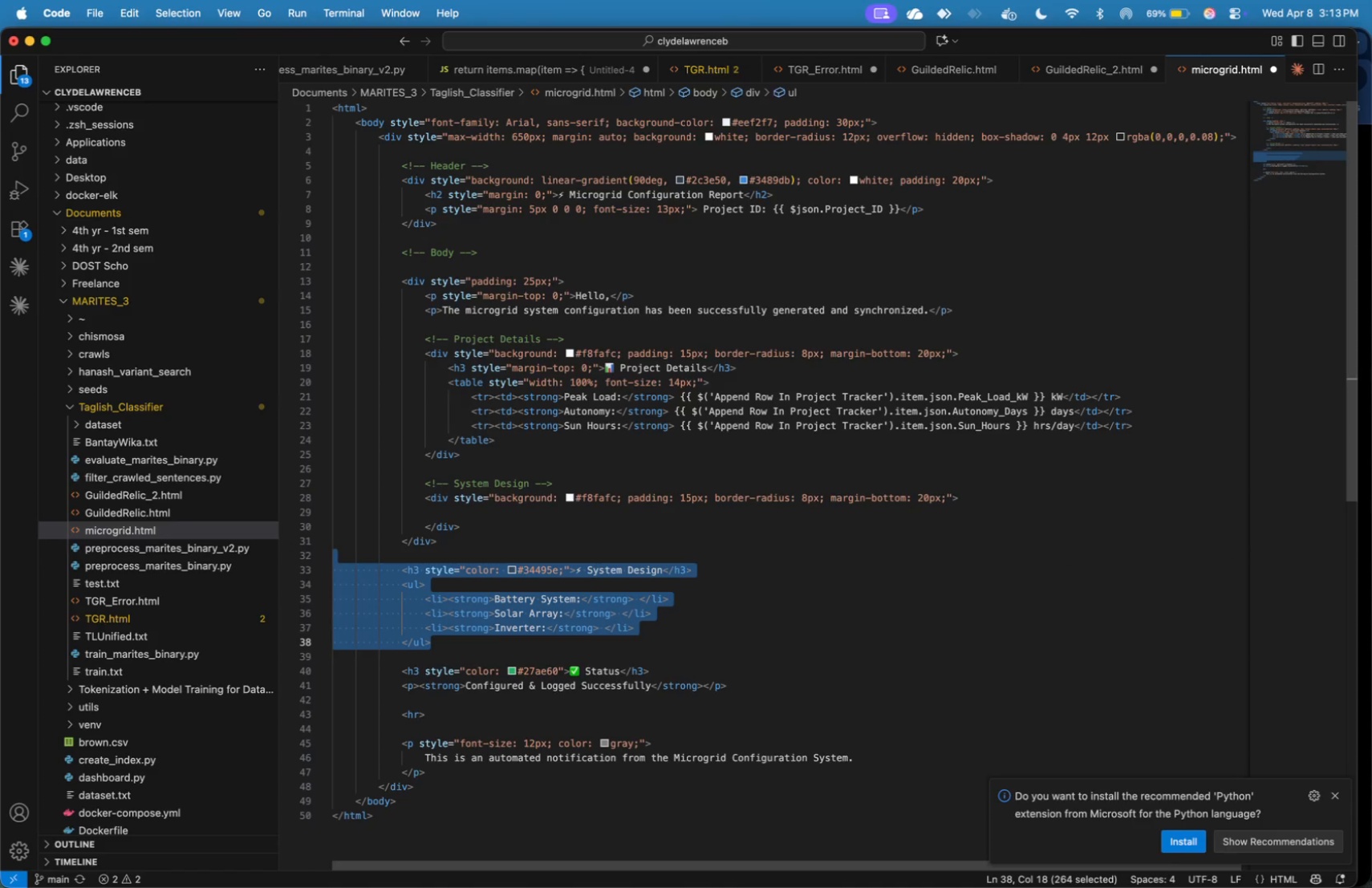 
key(Meta+X)
 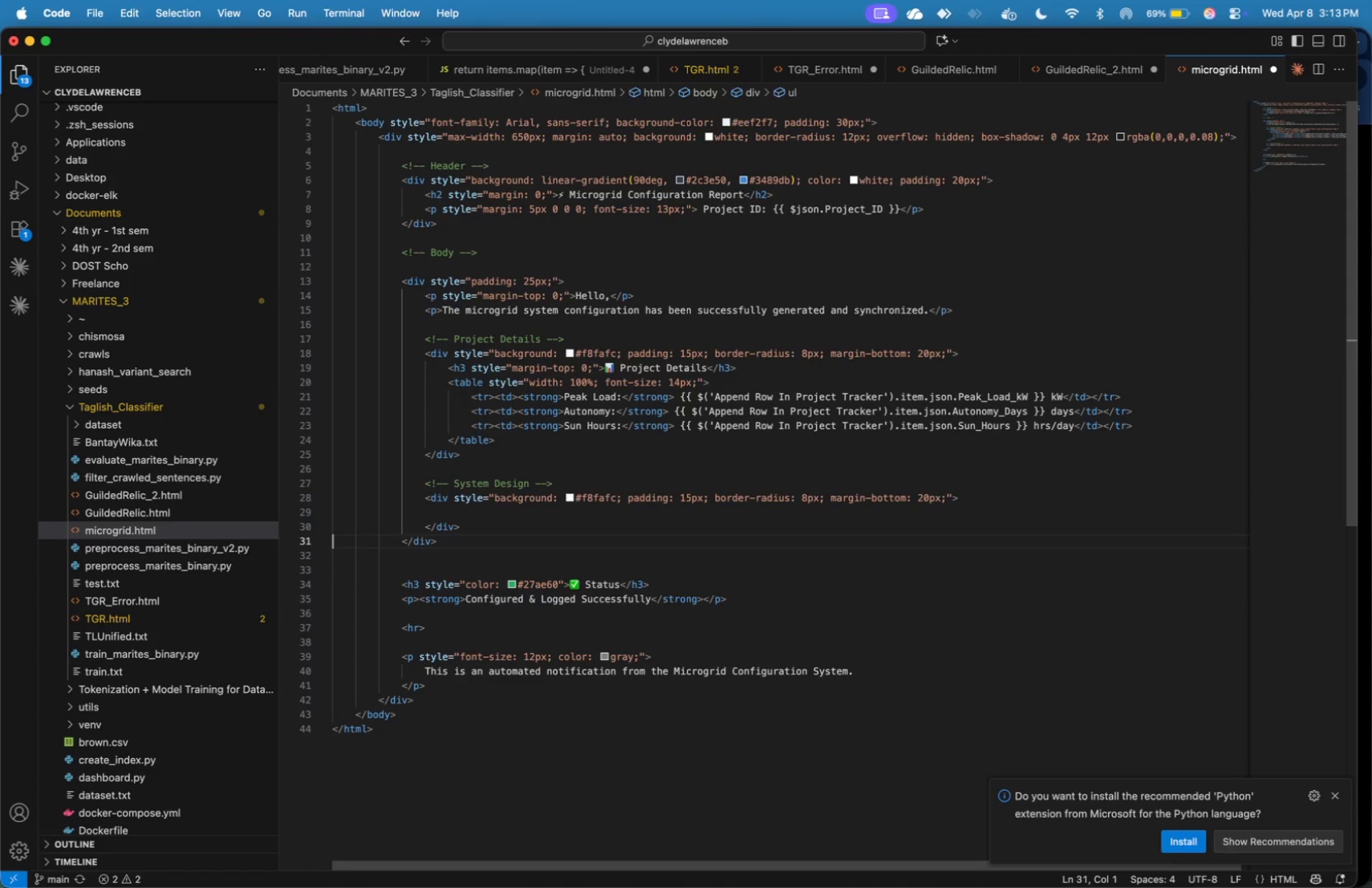 
key(ArrowUp)
 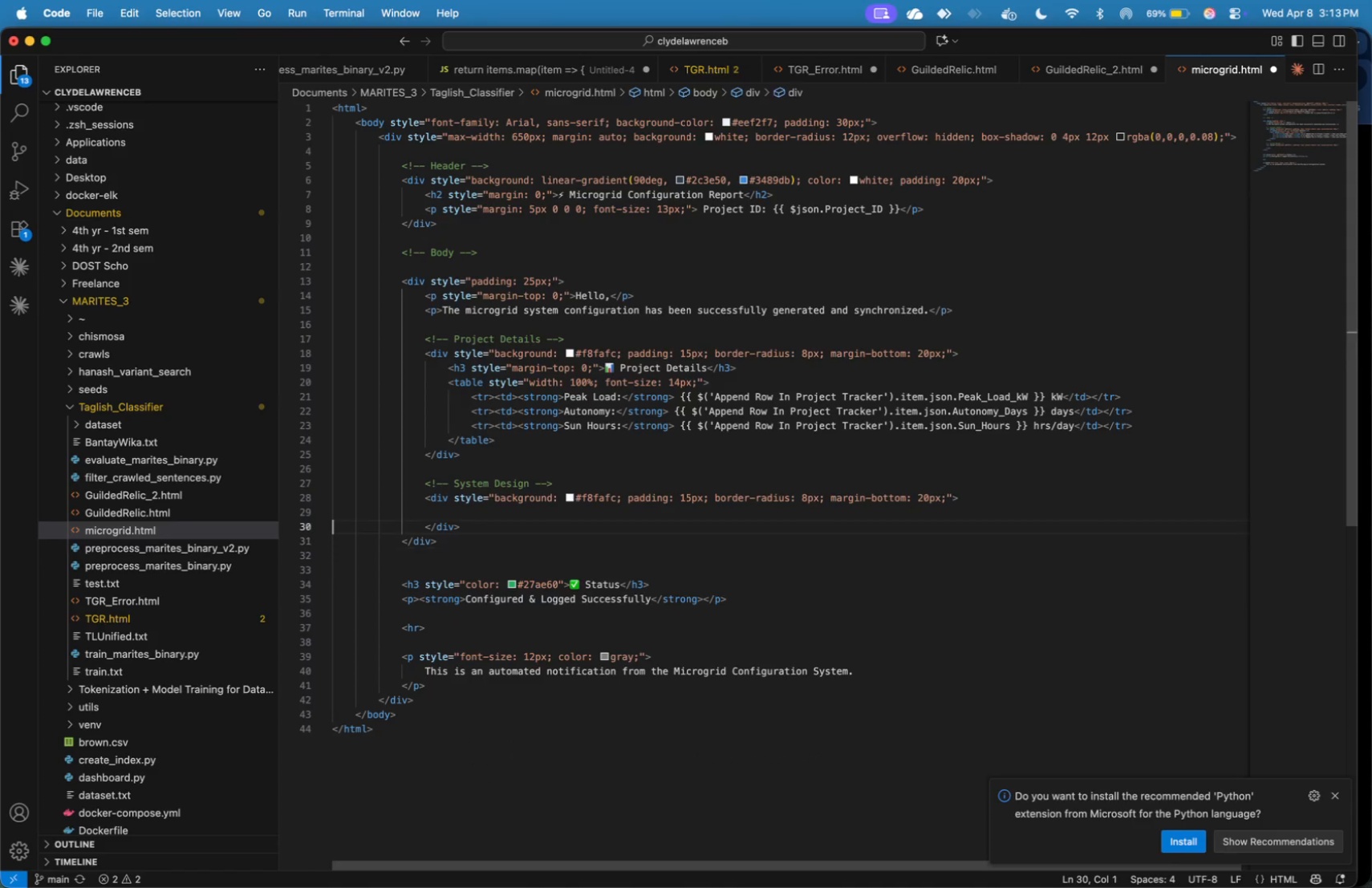 
key(ArrowUp)
 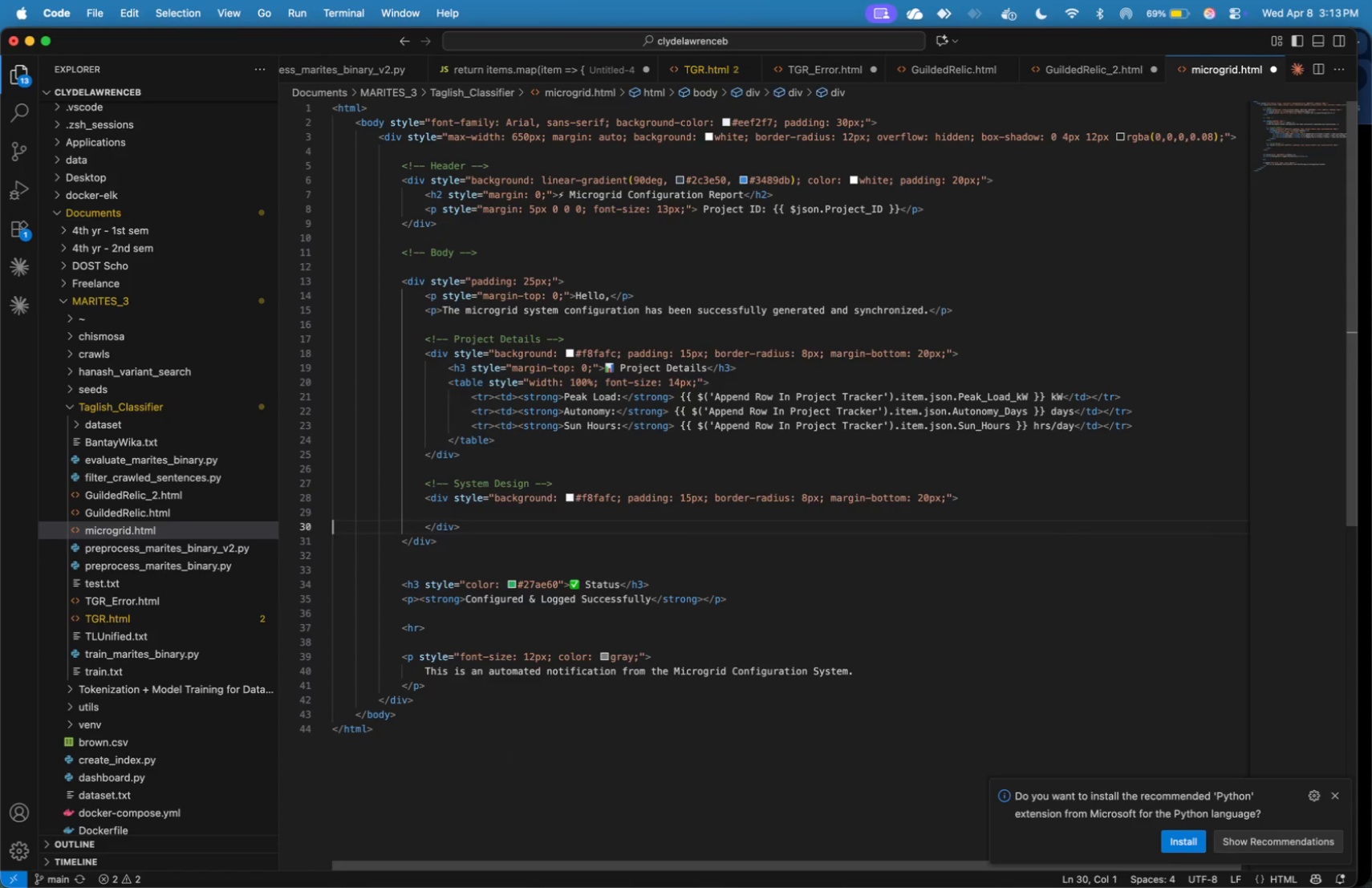 
key(ArrowUp)
 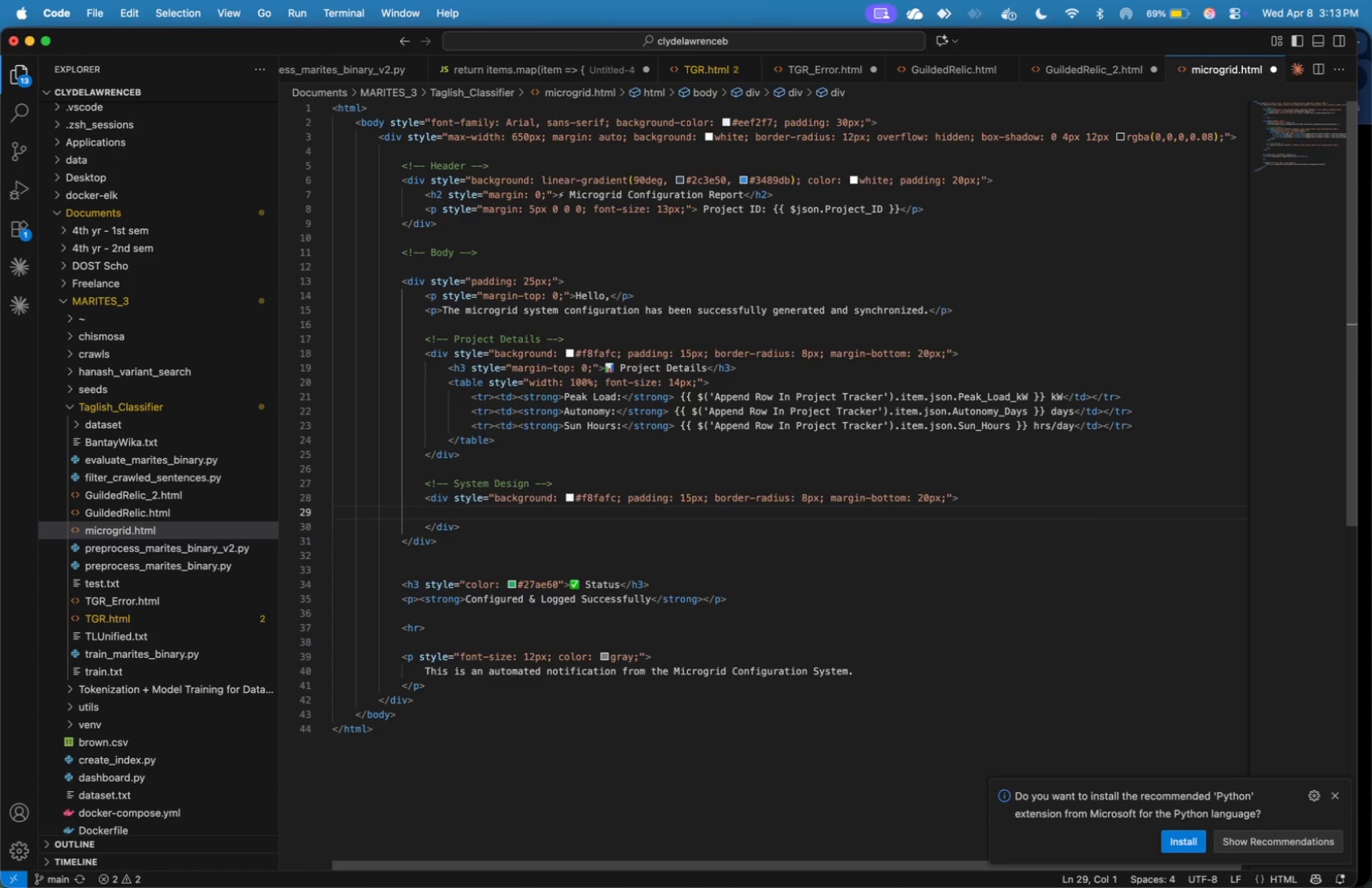 
key(Tab)
 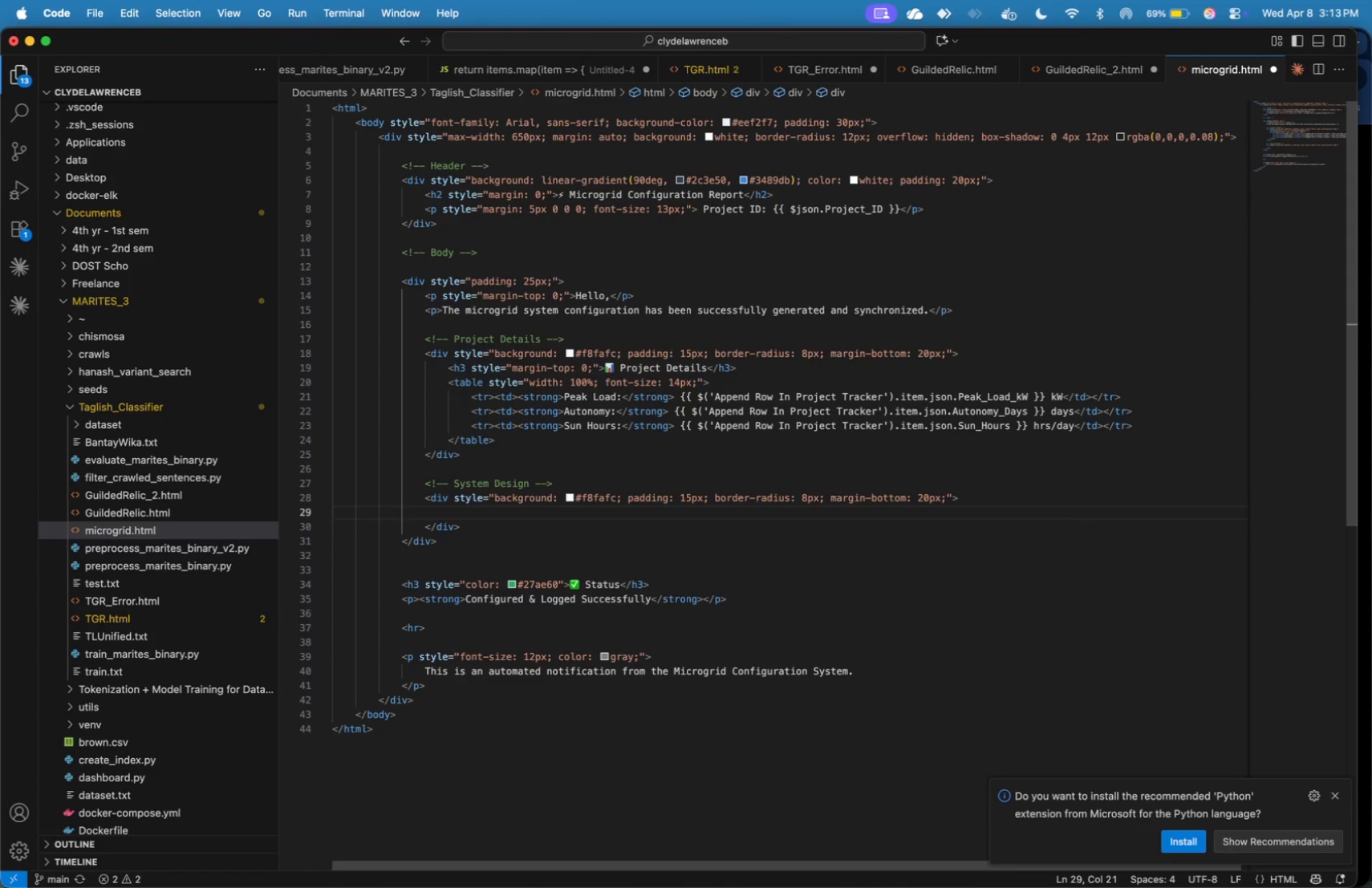 
key(Meta+V)
 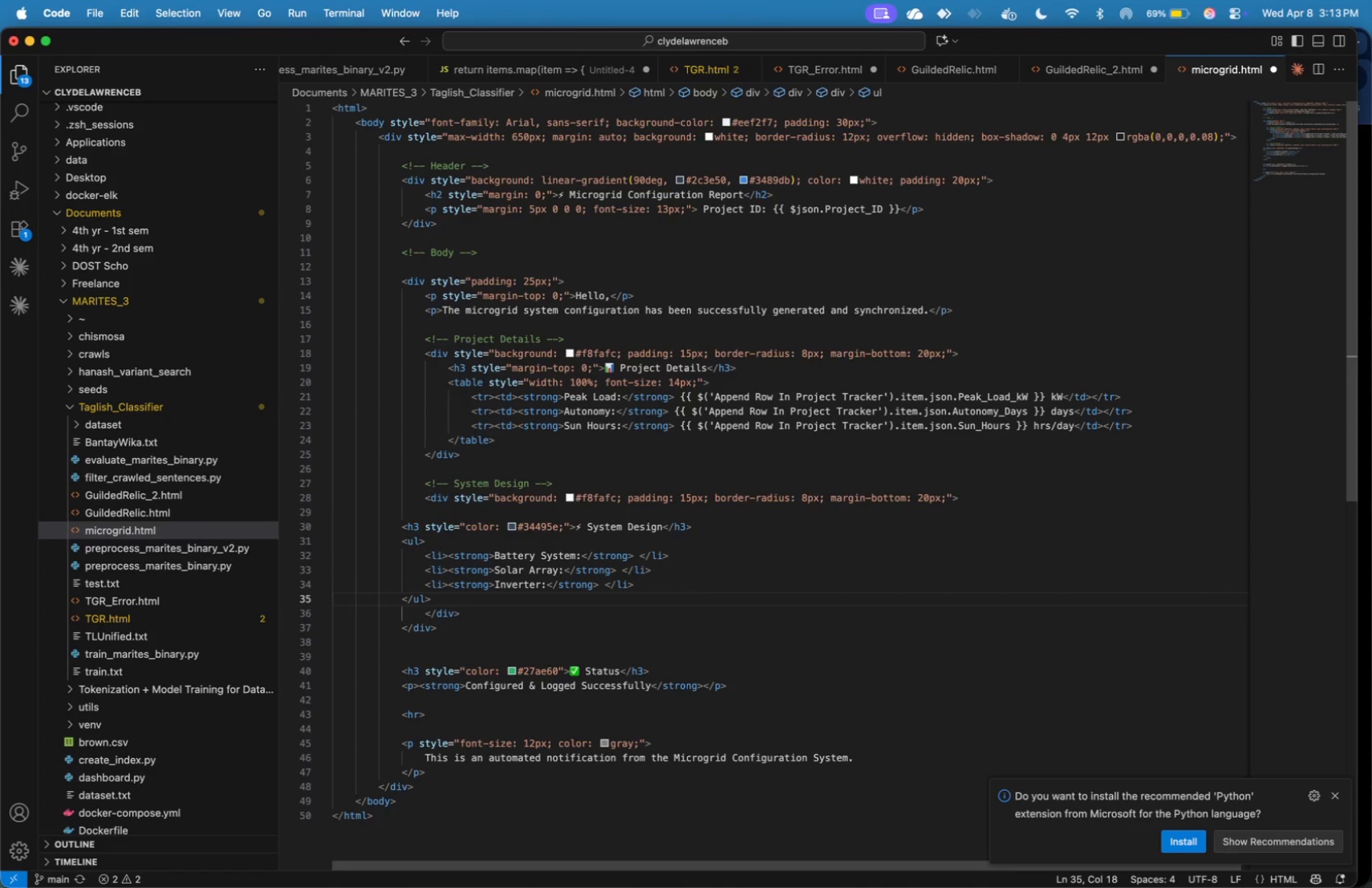 
key(ArrowUp)
 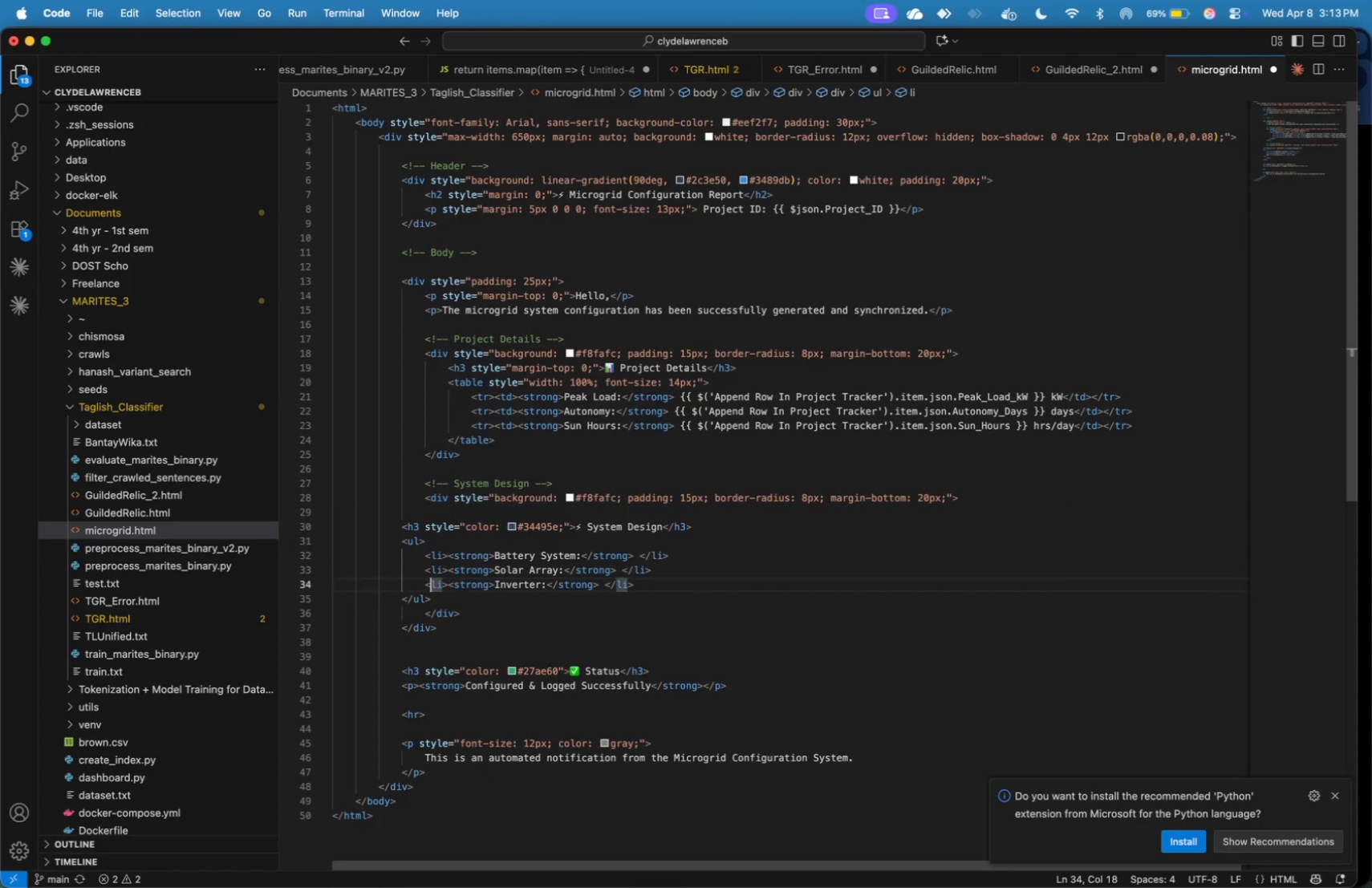 
key(ArrowUp)
 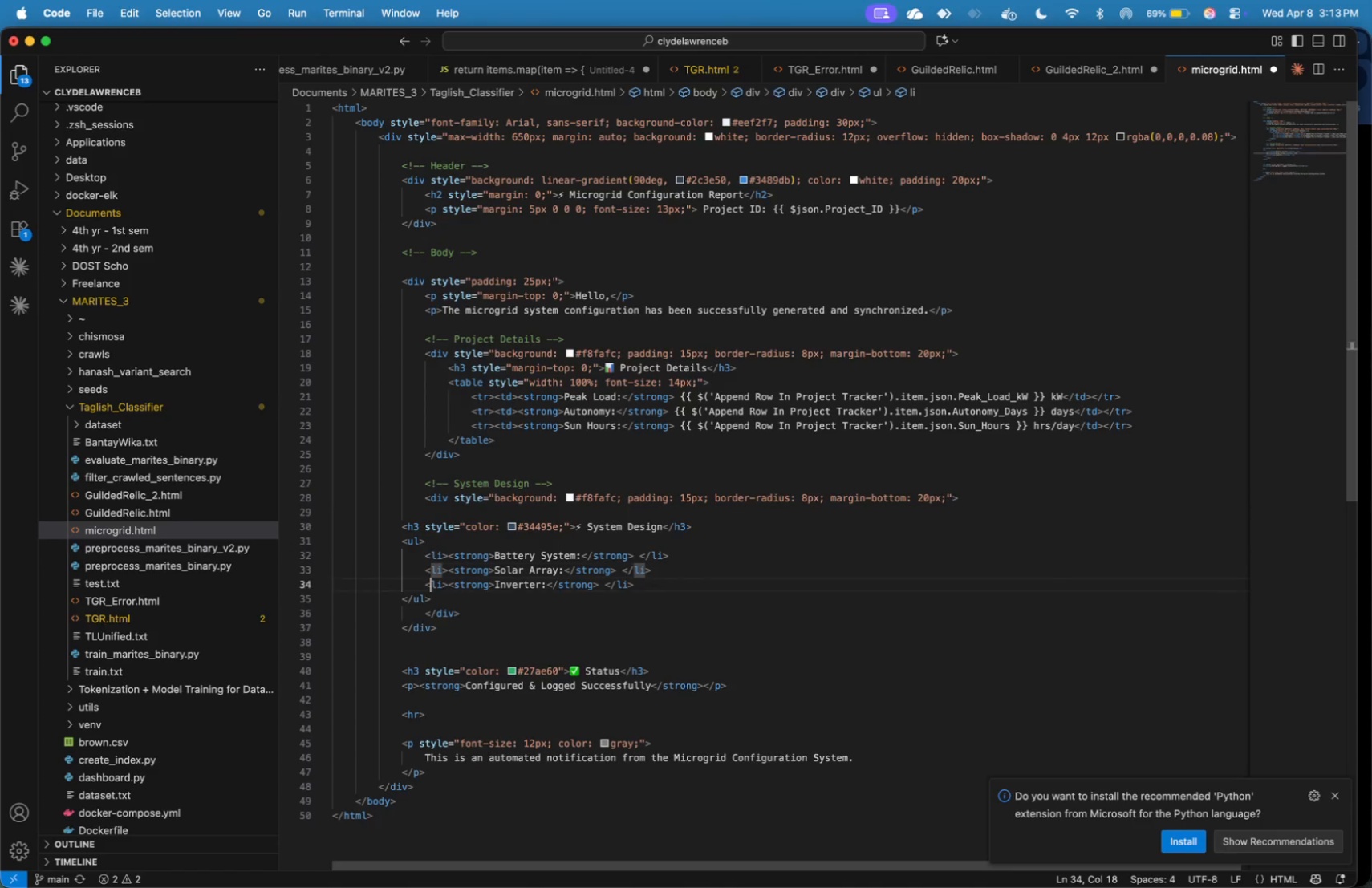 
key(ArrowDown)
 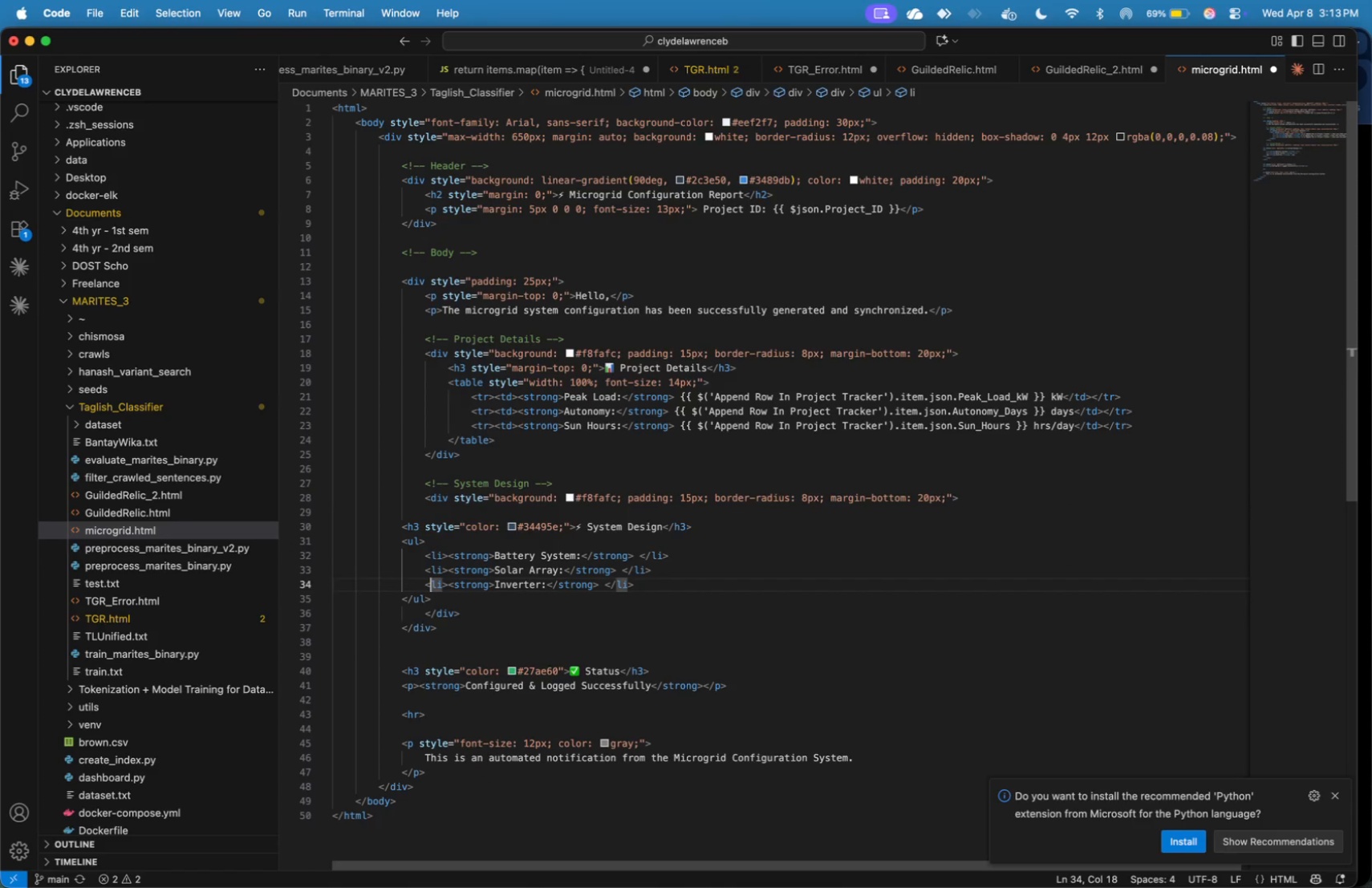 
key(ArrowDown)
 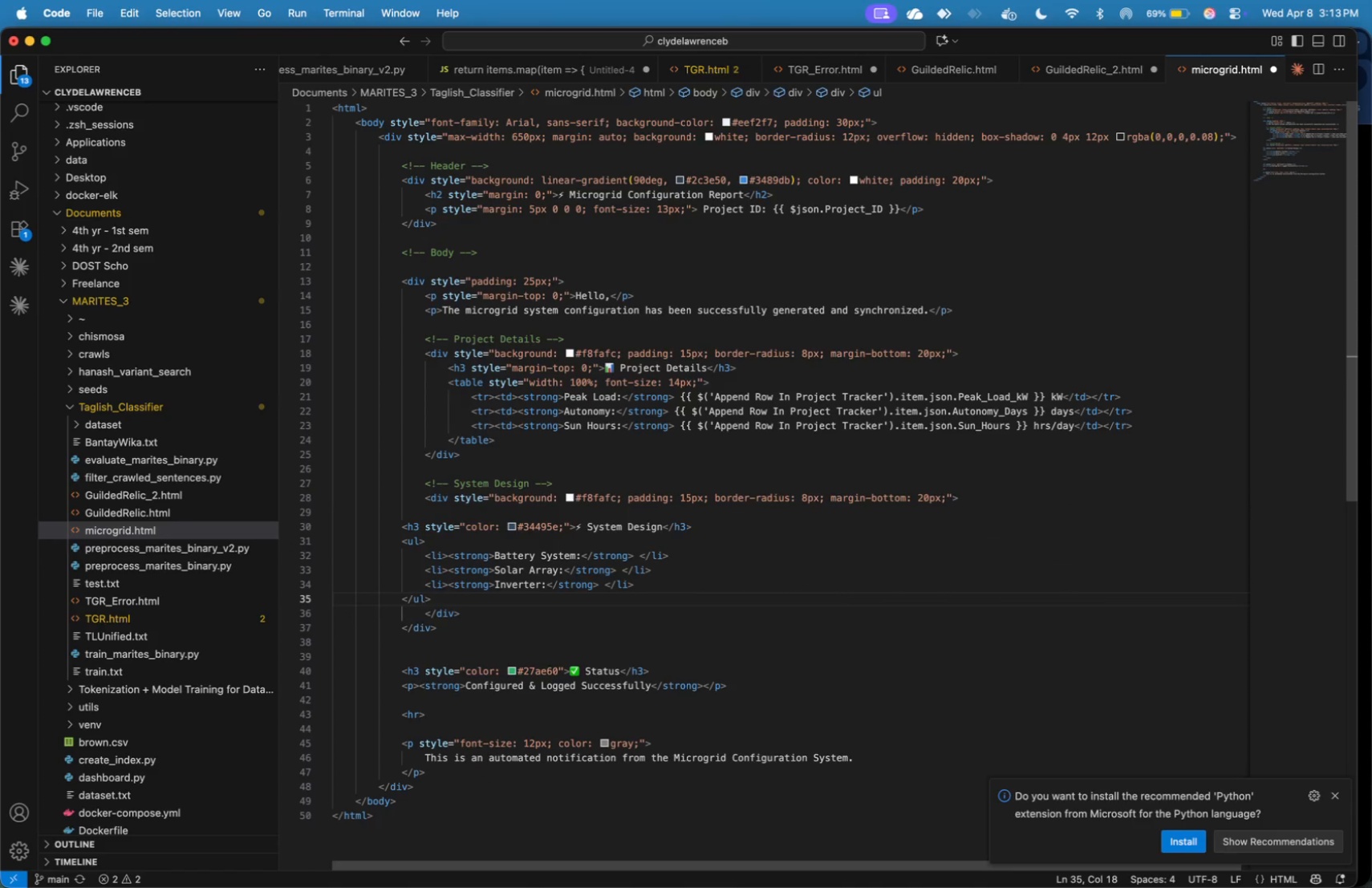 
hold_key(key=ArrowLeft, duration=0.68)
 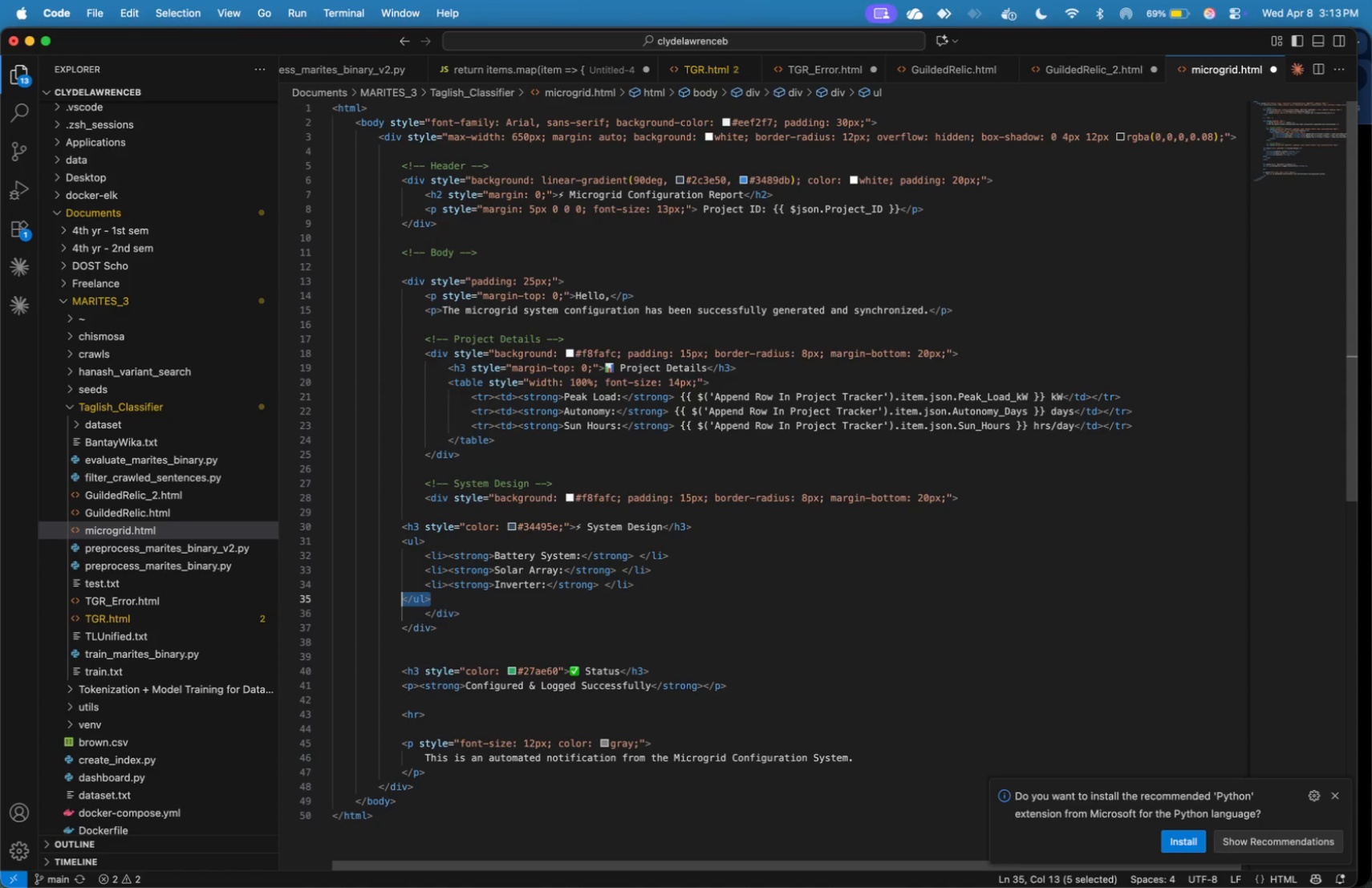 
key(Shift+ArrowLeft)
 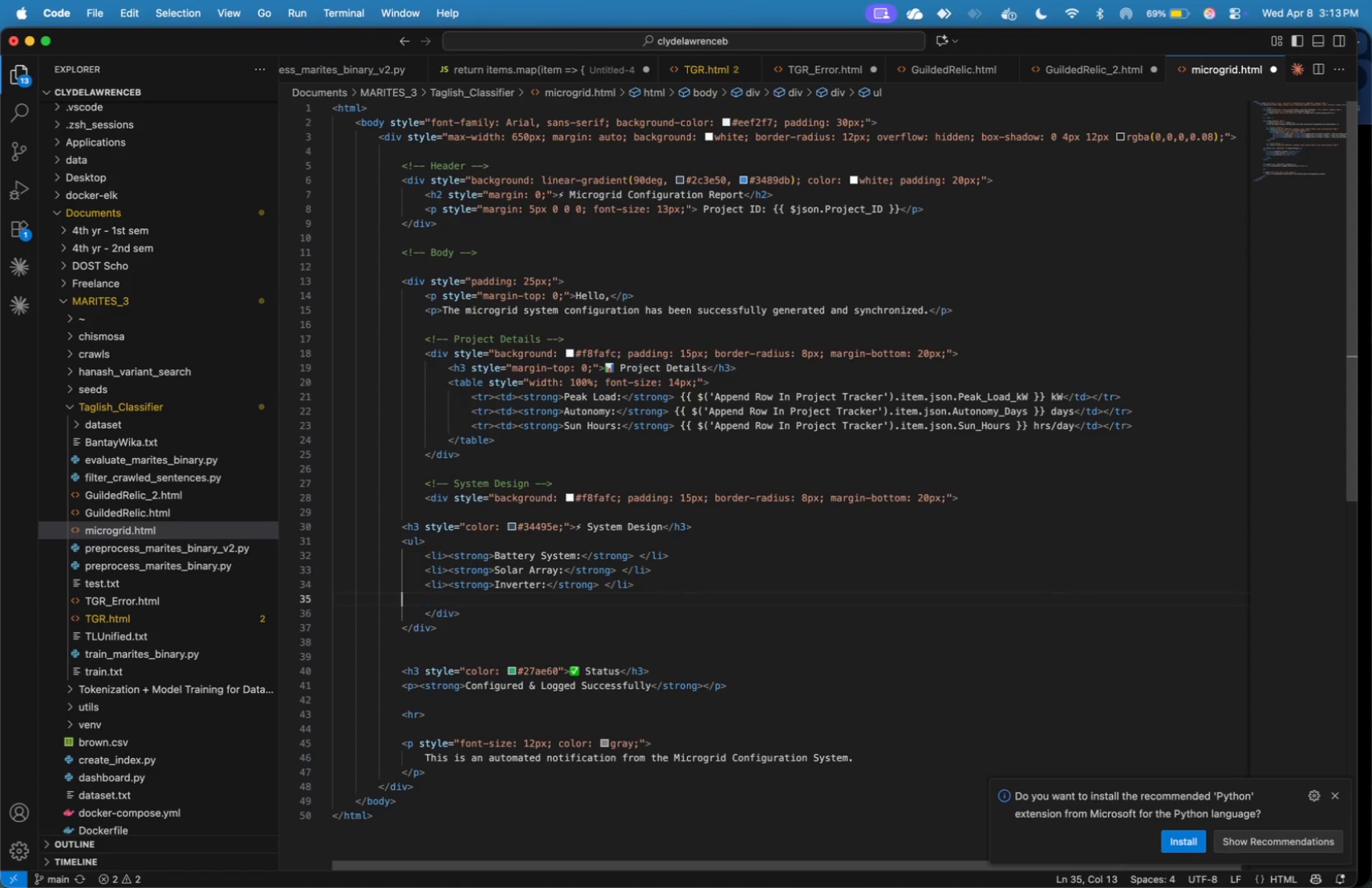 
key(Backspace)
 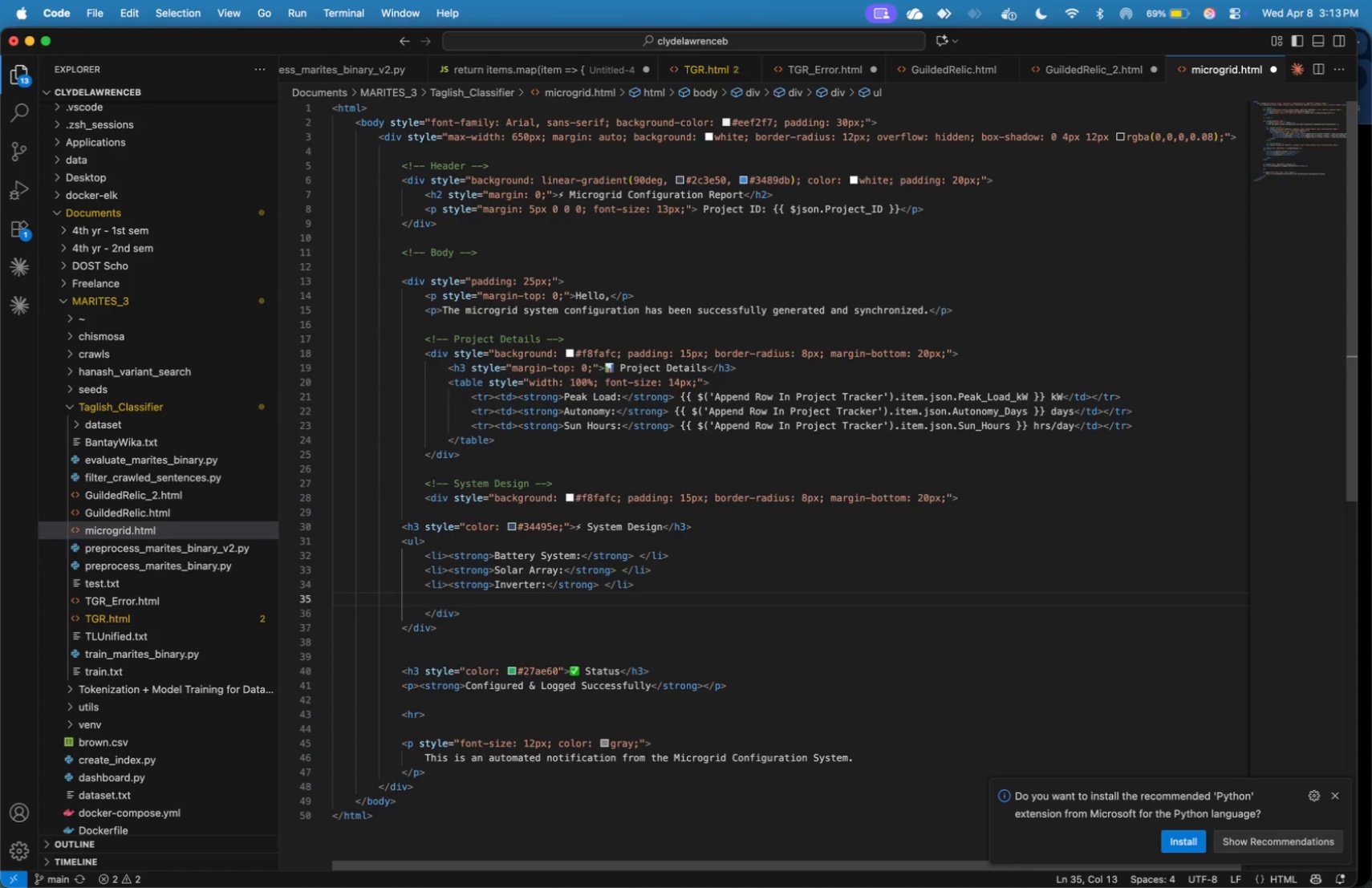 
key(Backspace)
 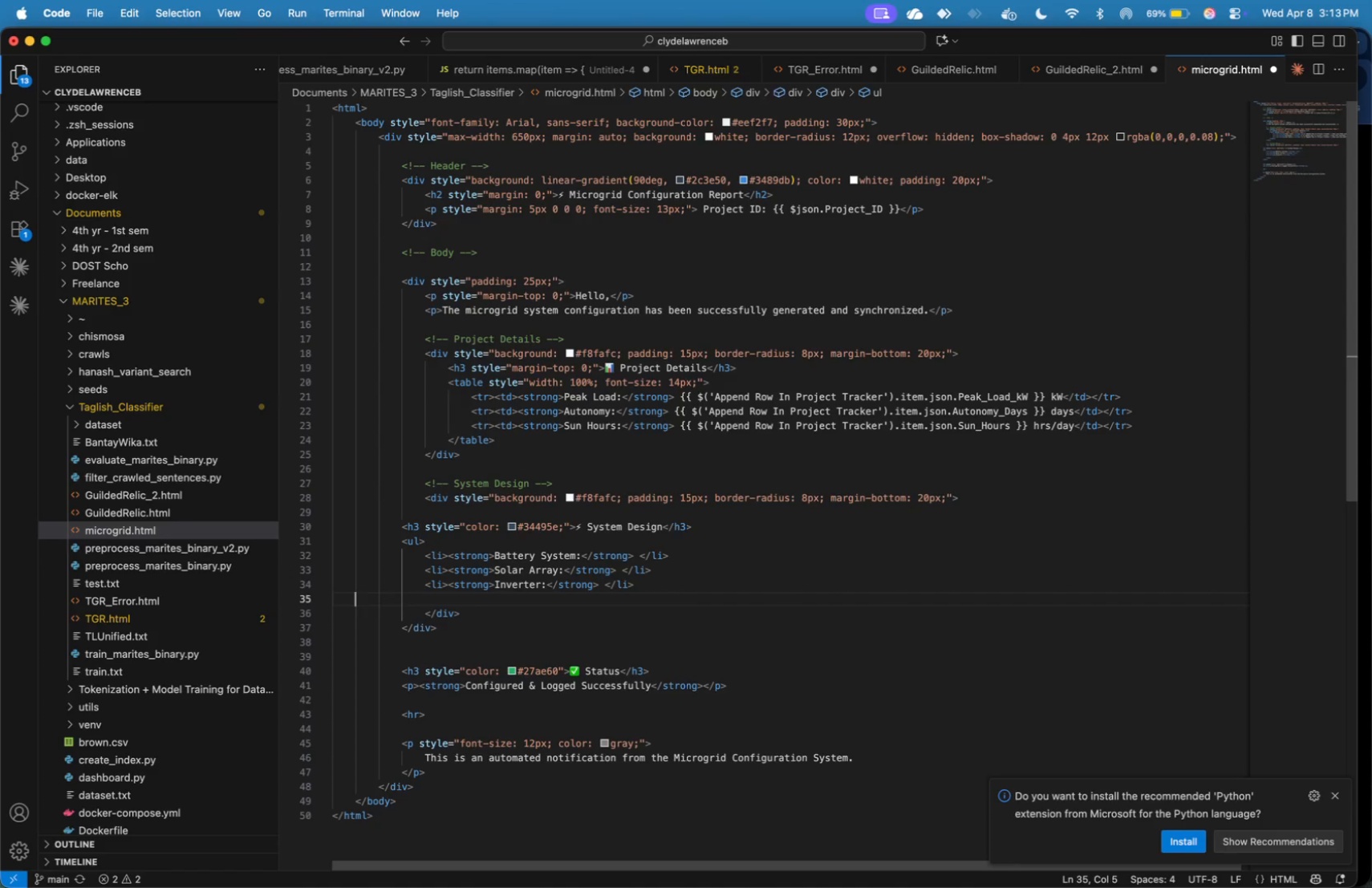 
key(Backspace)
 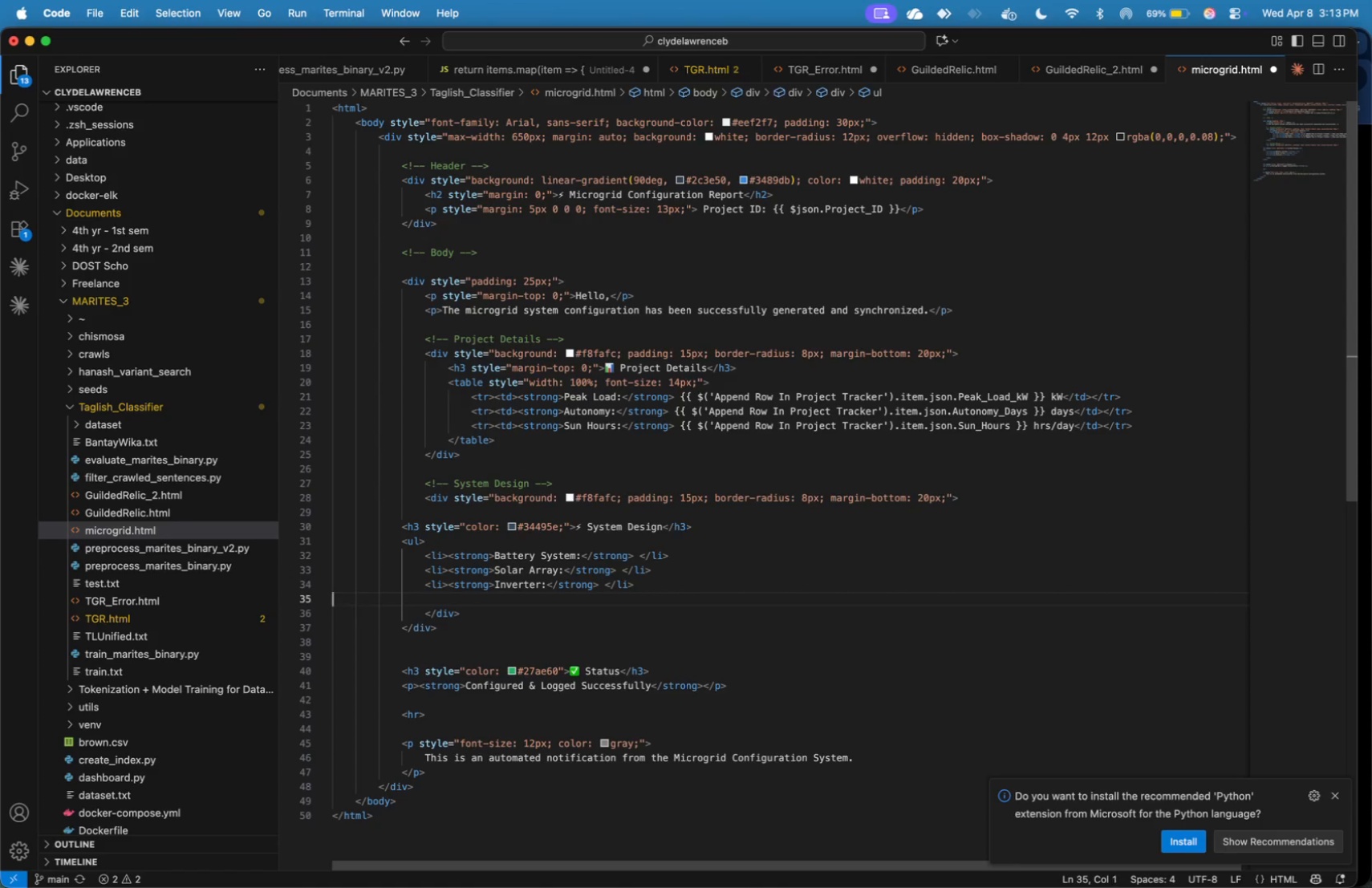 
key(Backspace)
 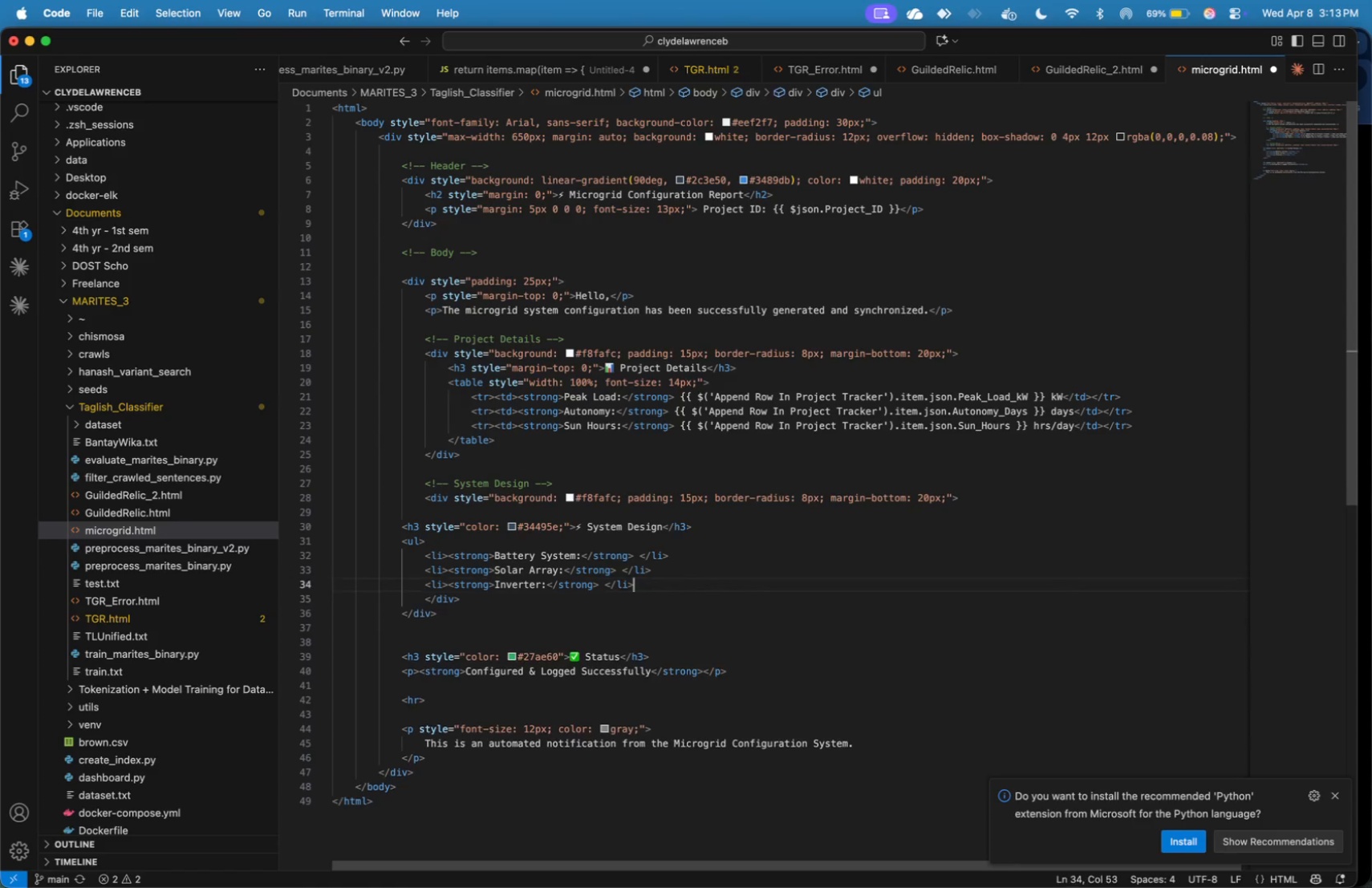 
key(Backspace)
 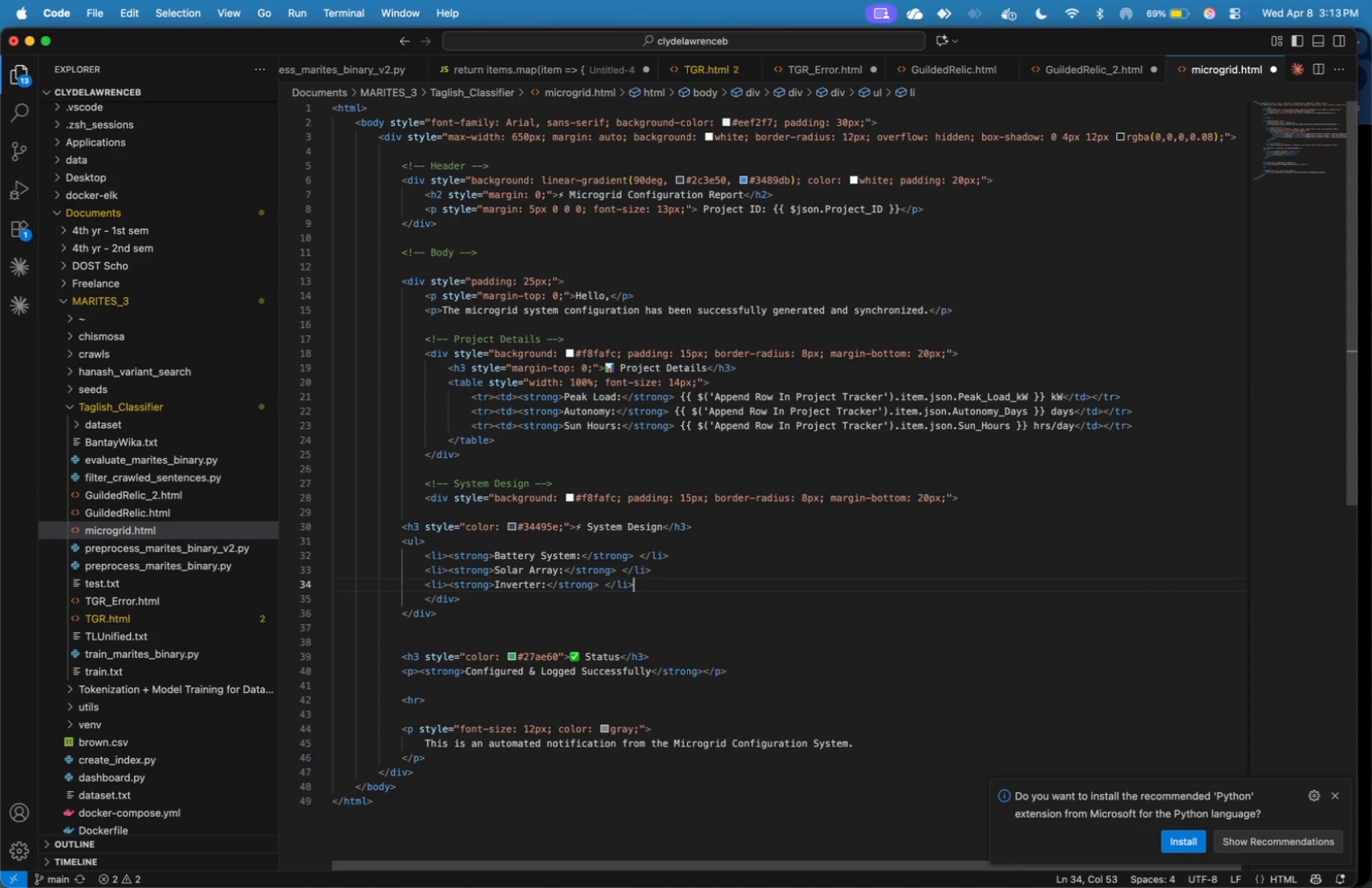 
hold_key(key=ArrowLeft, duration=1.58)
 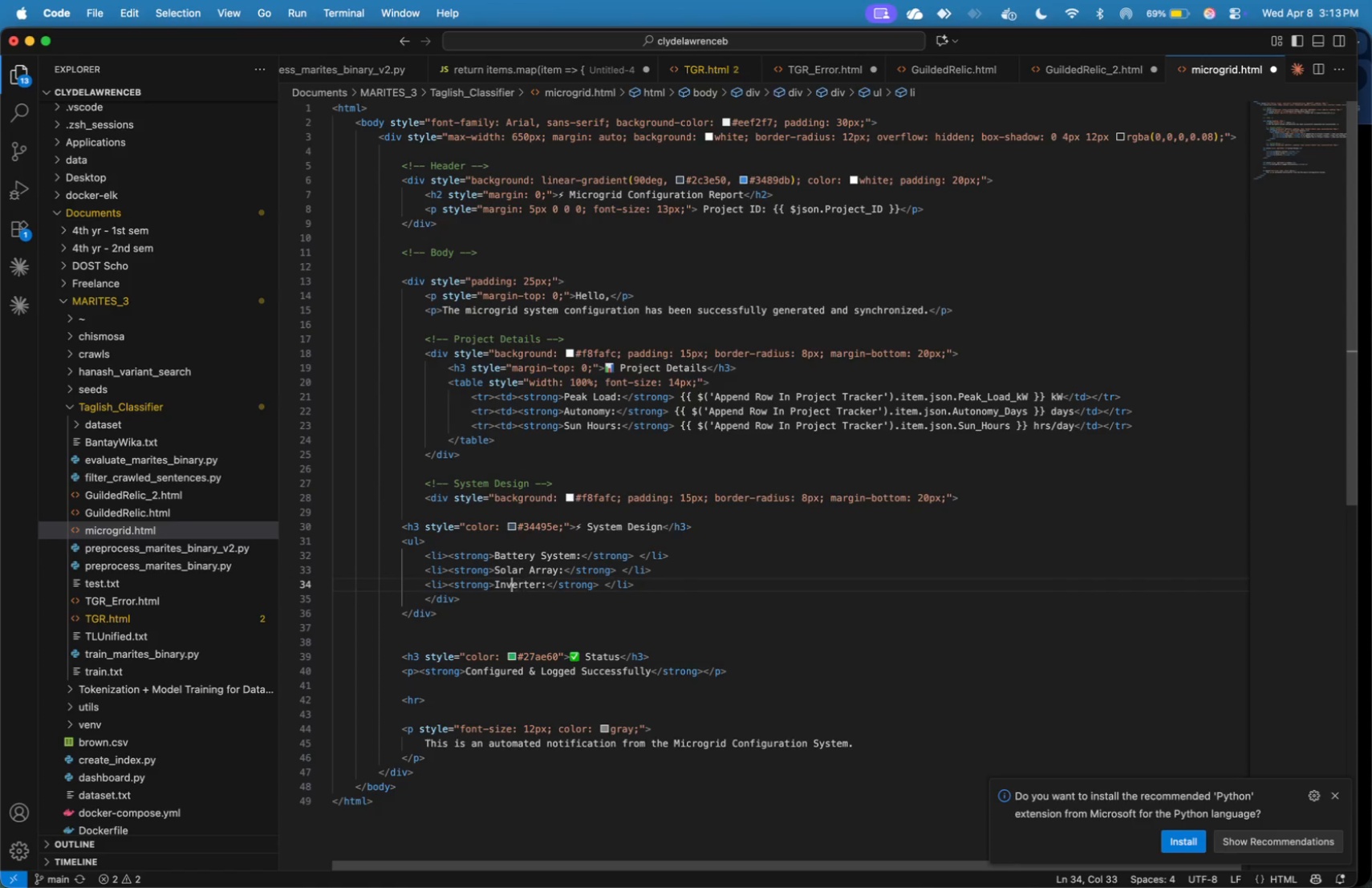 
hold_key(key=ArrowLeft, duration=1.51)
 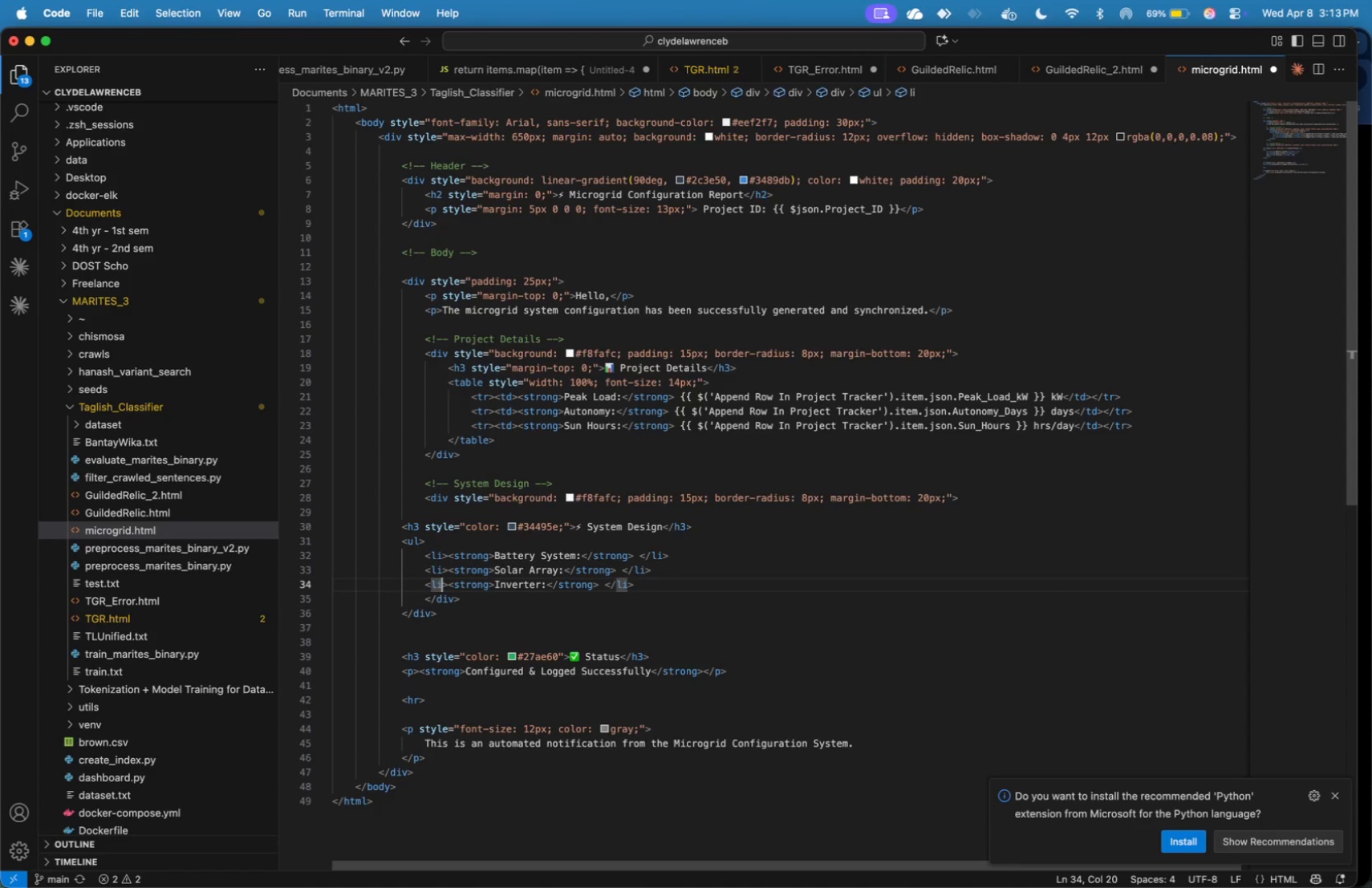 
key(ArrowLeft)
 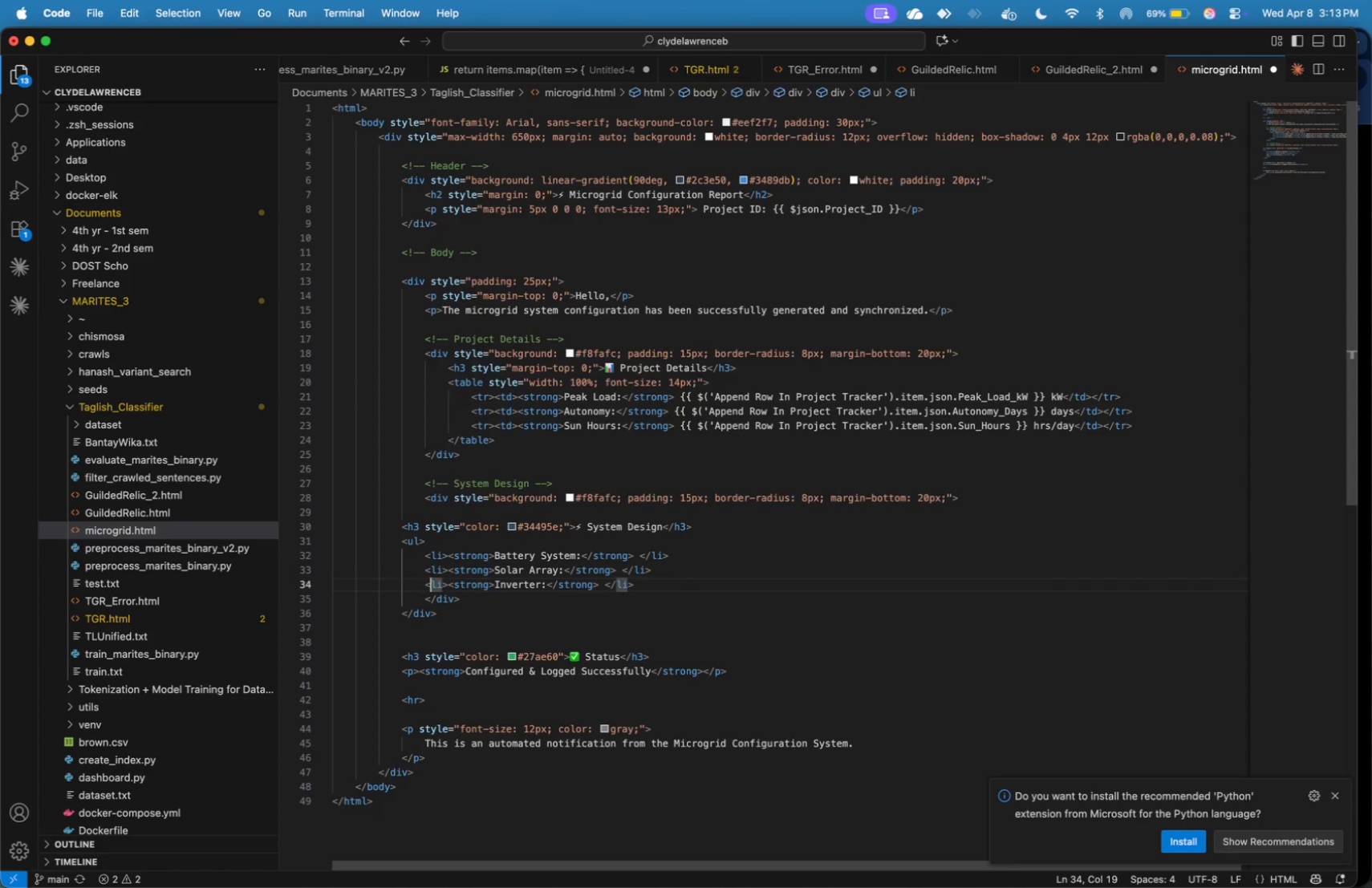 
key(ArrowLeft)
 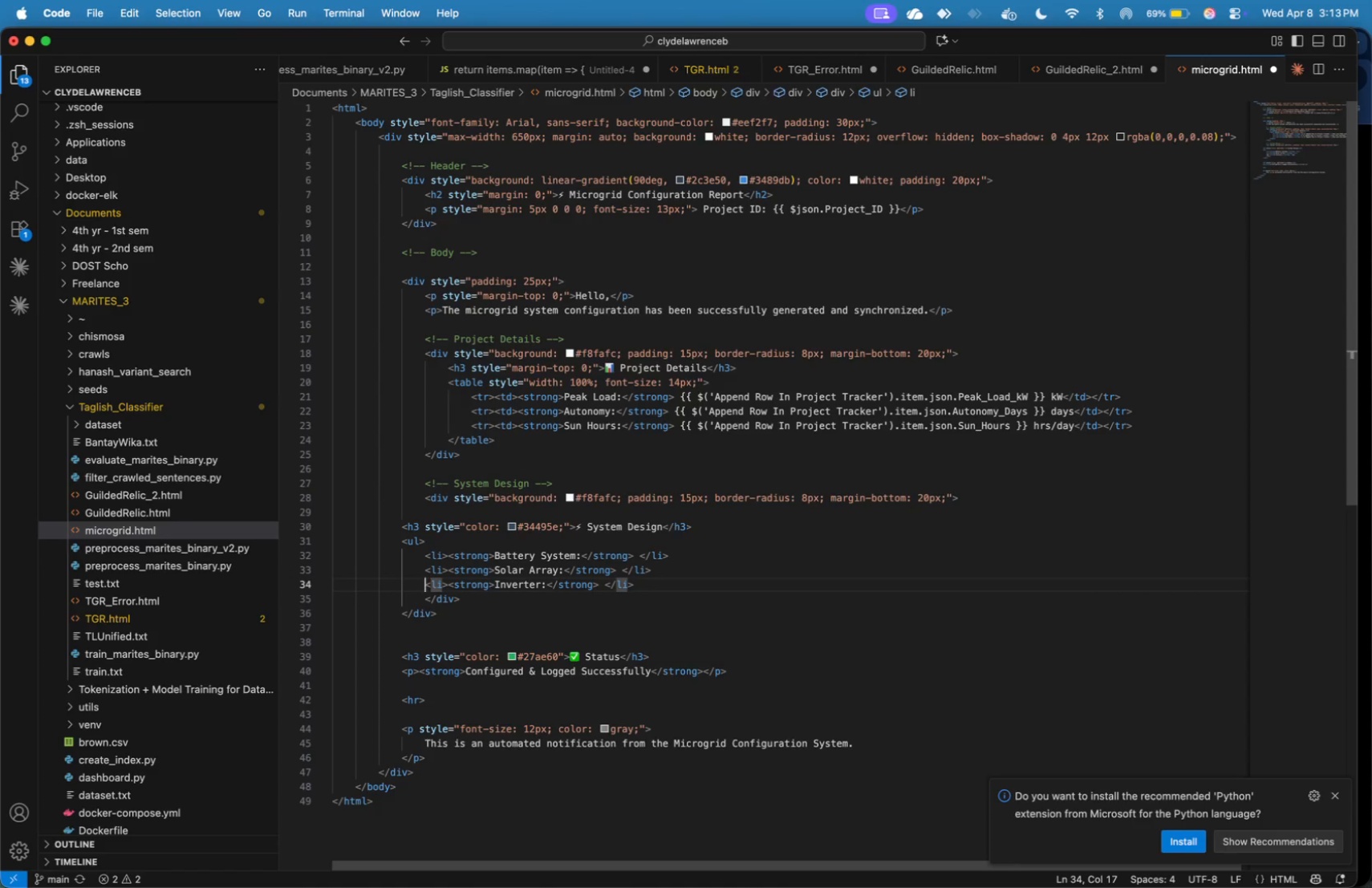 
key(ArrowLeft)
 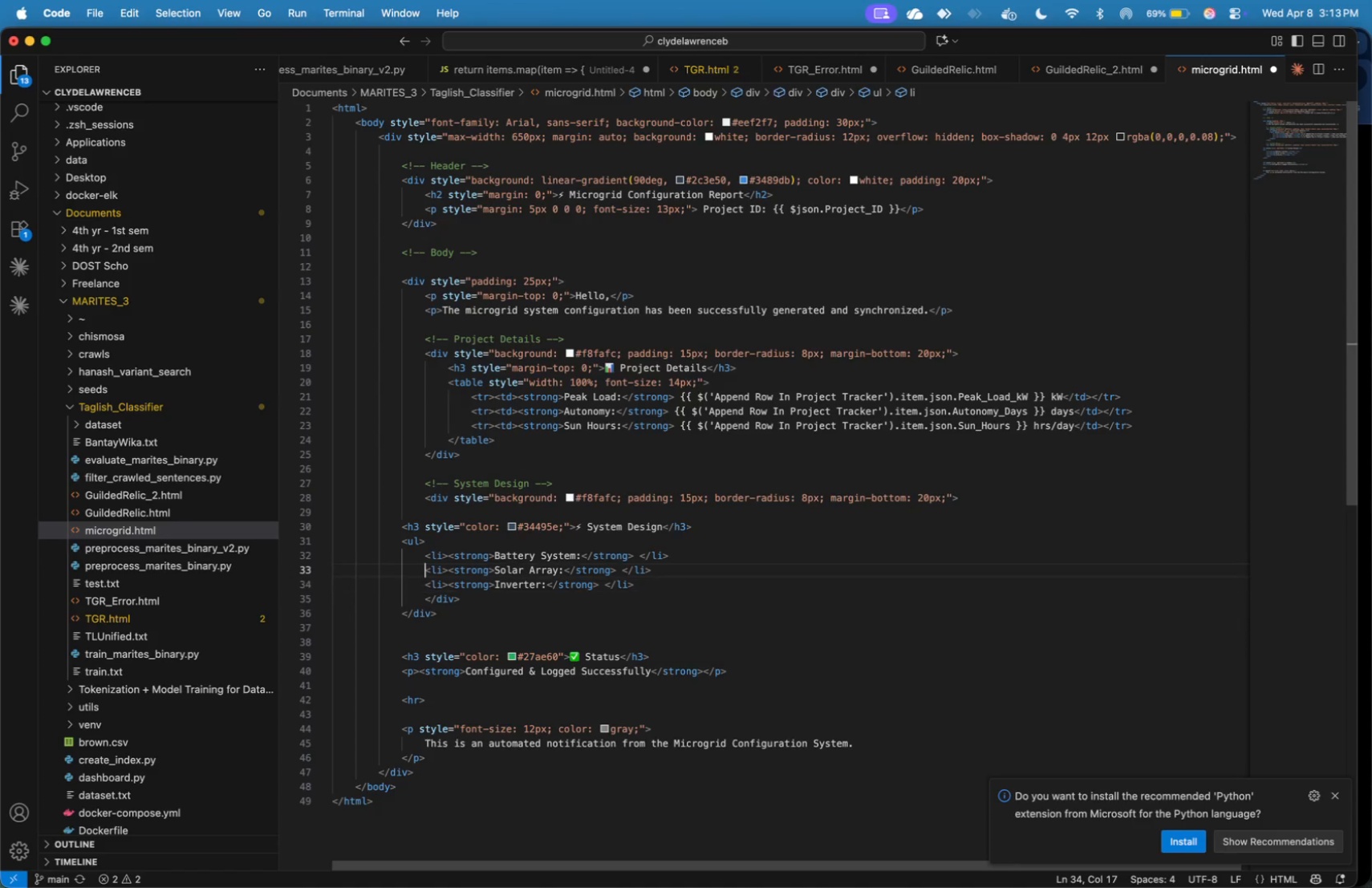 
key(ArrowUp)
 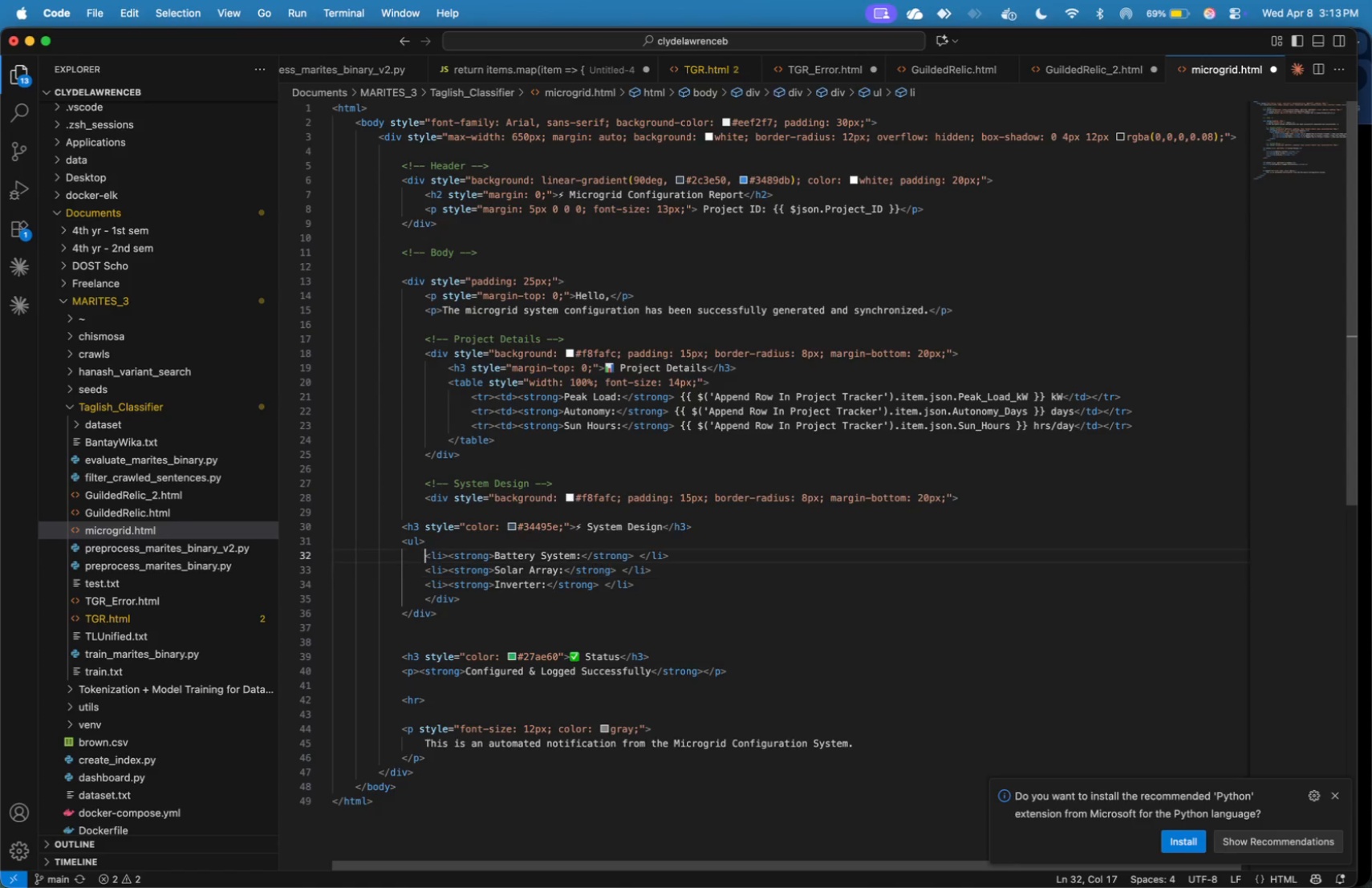 
key(ArrowUp)
 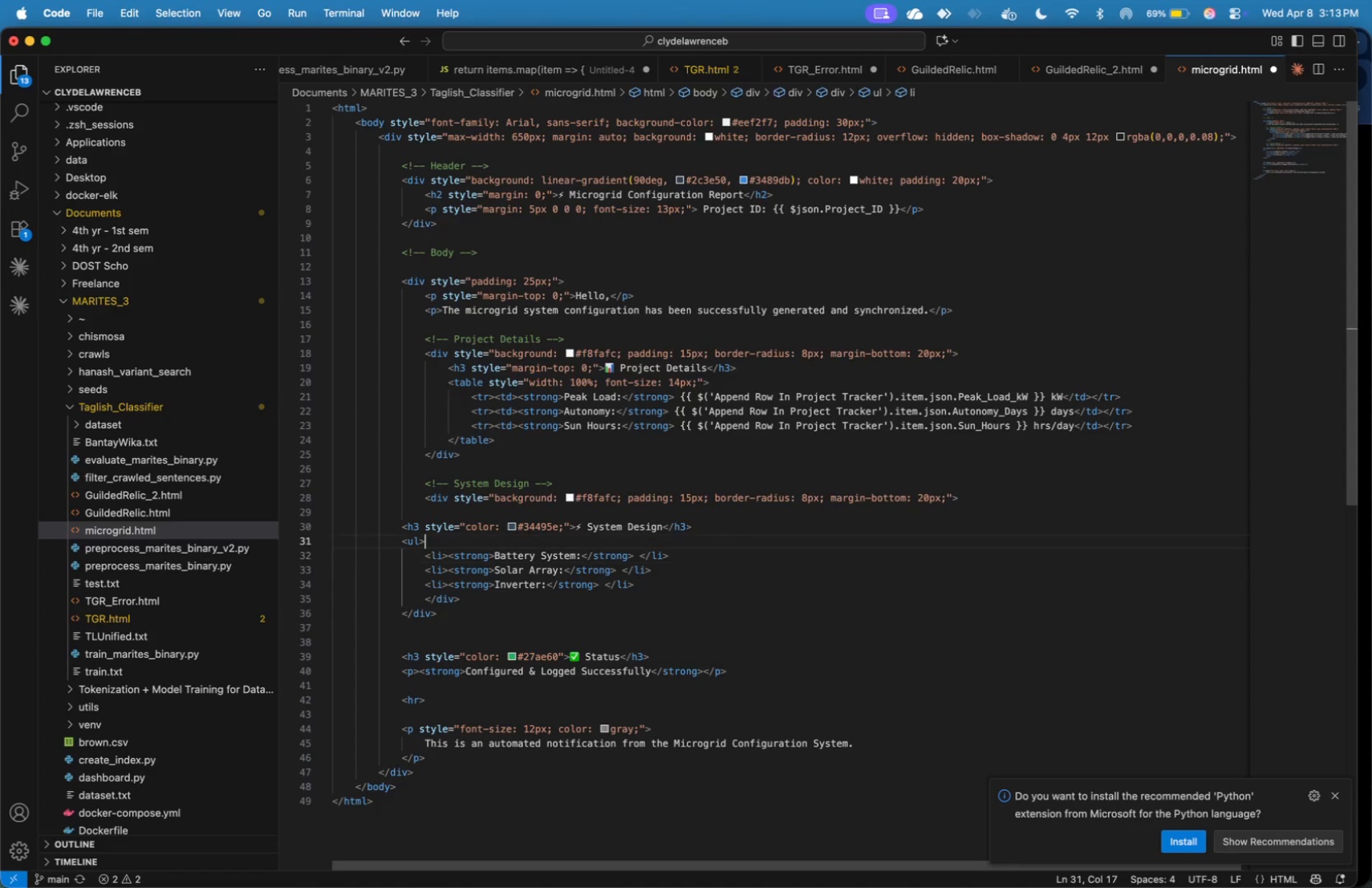 
key(ArrowUp)
 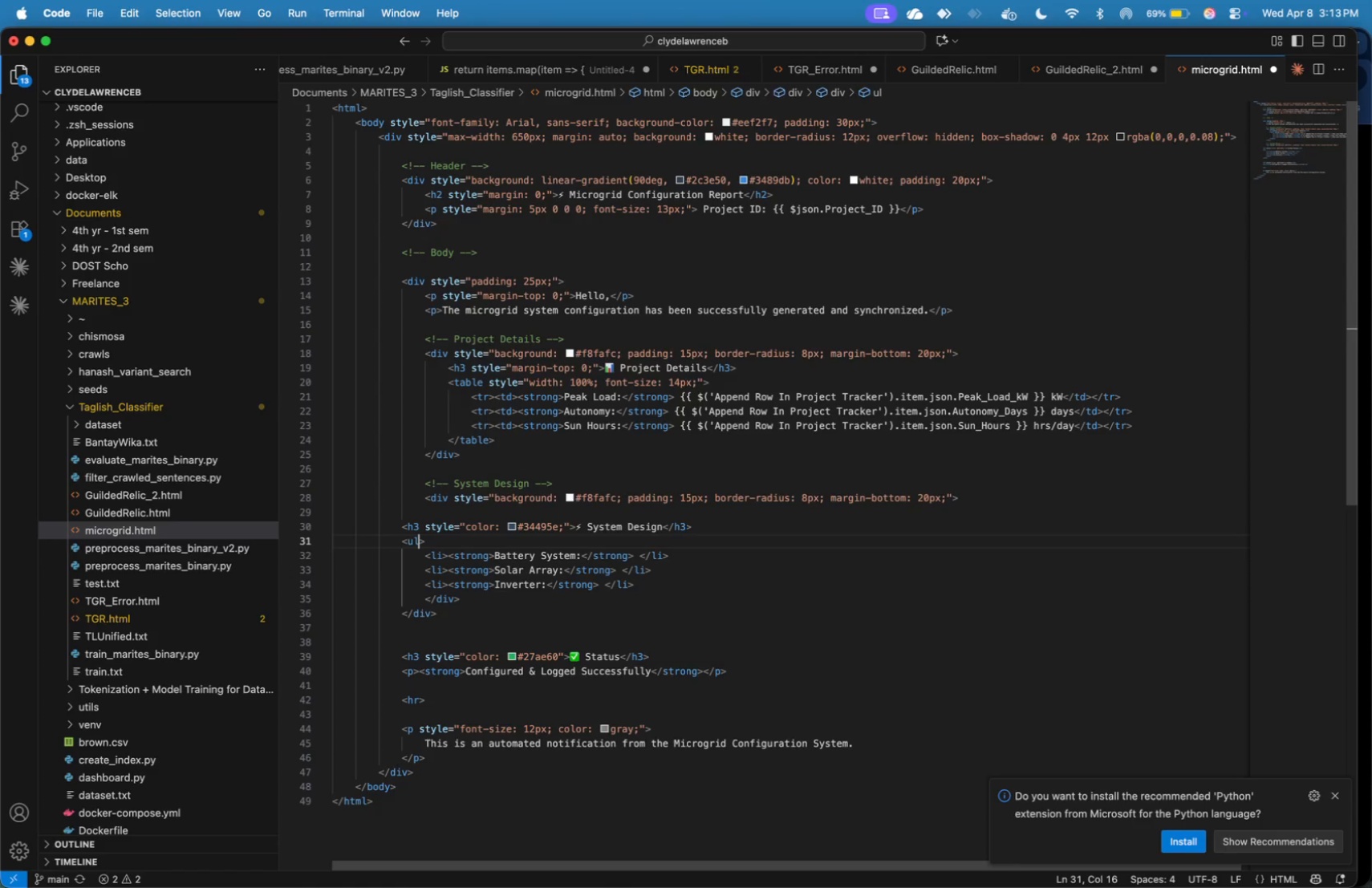 
key(ArrowLeft)
 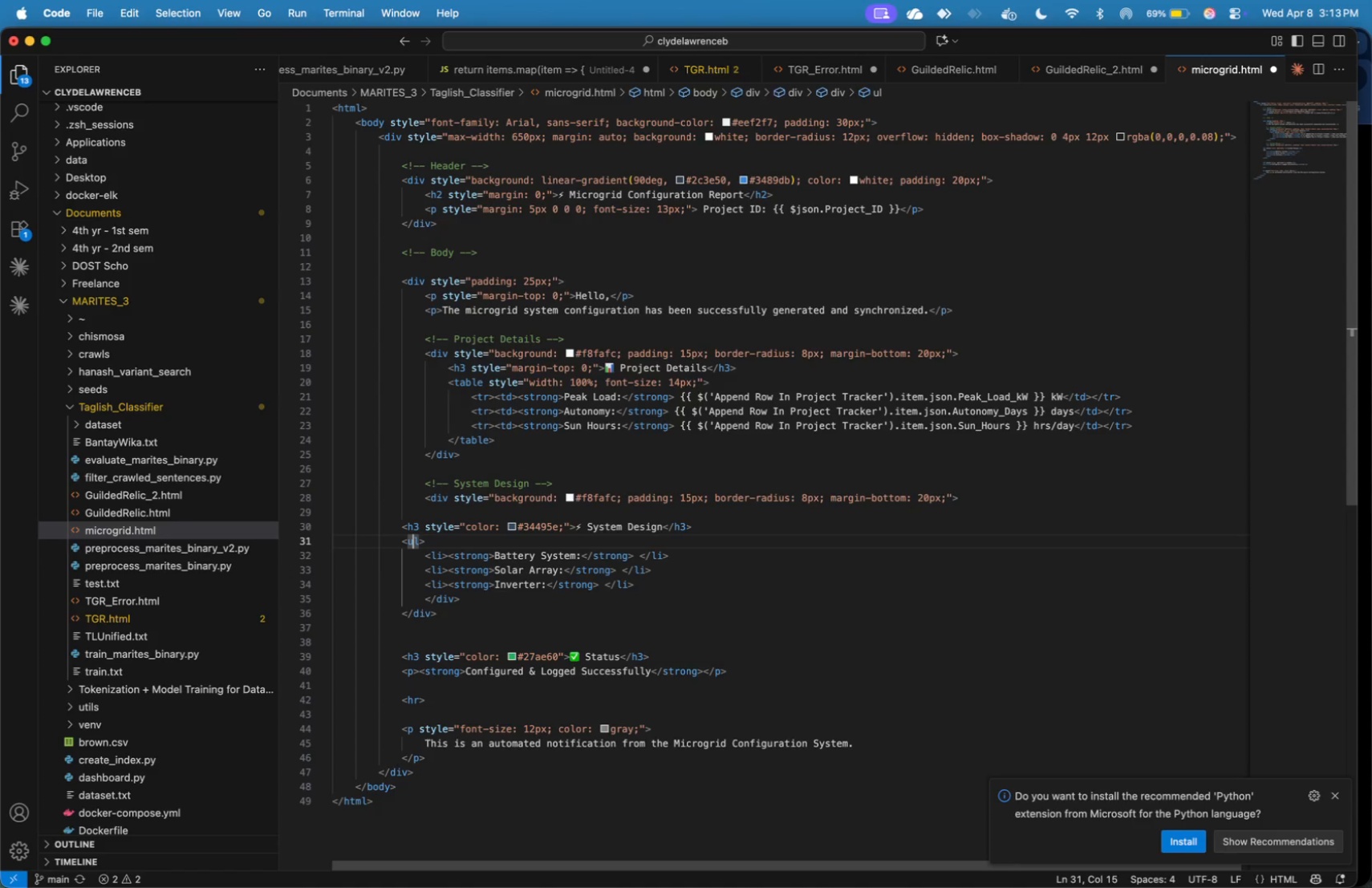 
key(ArrowLeft)
 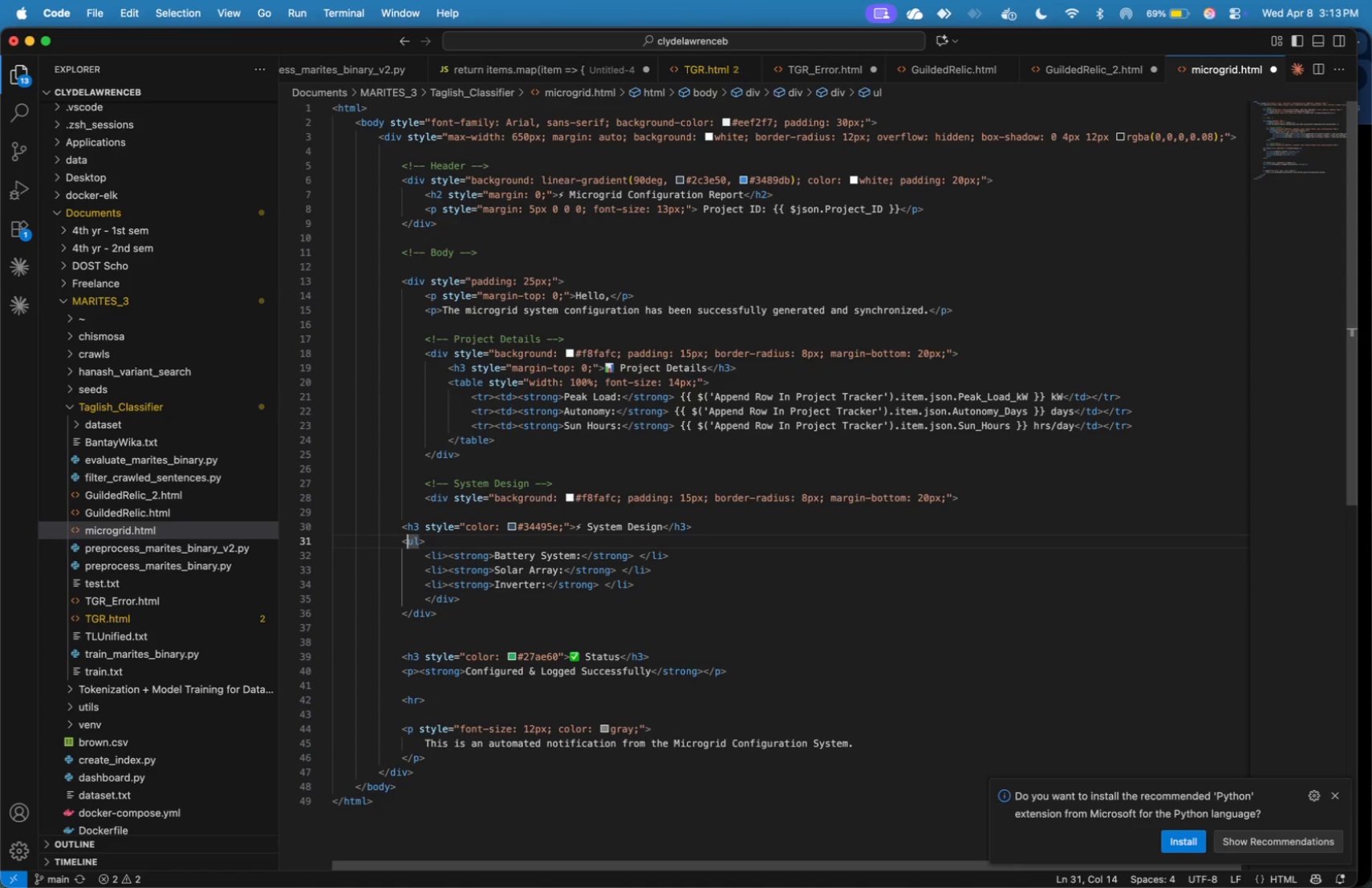 
key(ArrowLeft)
 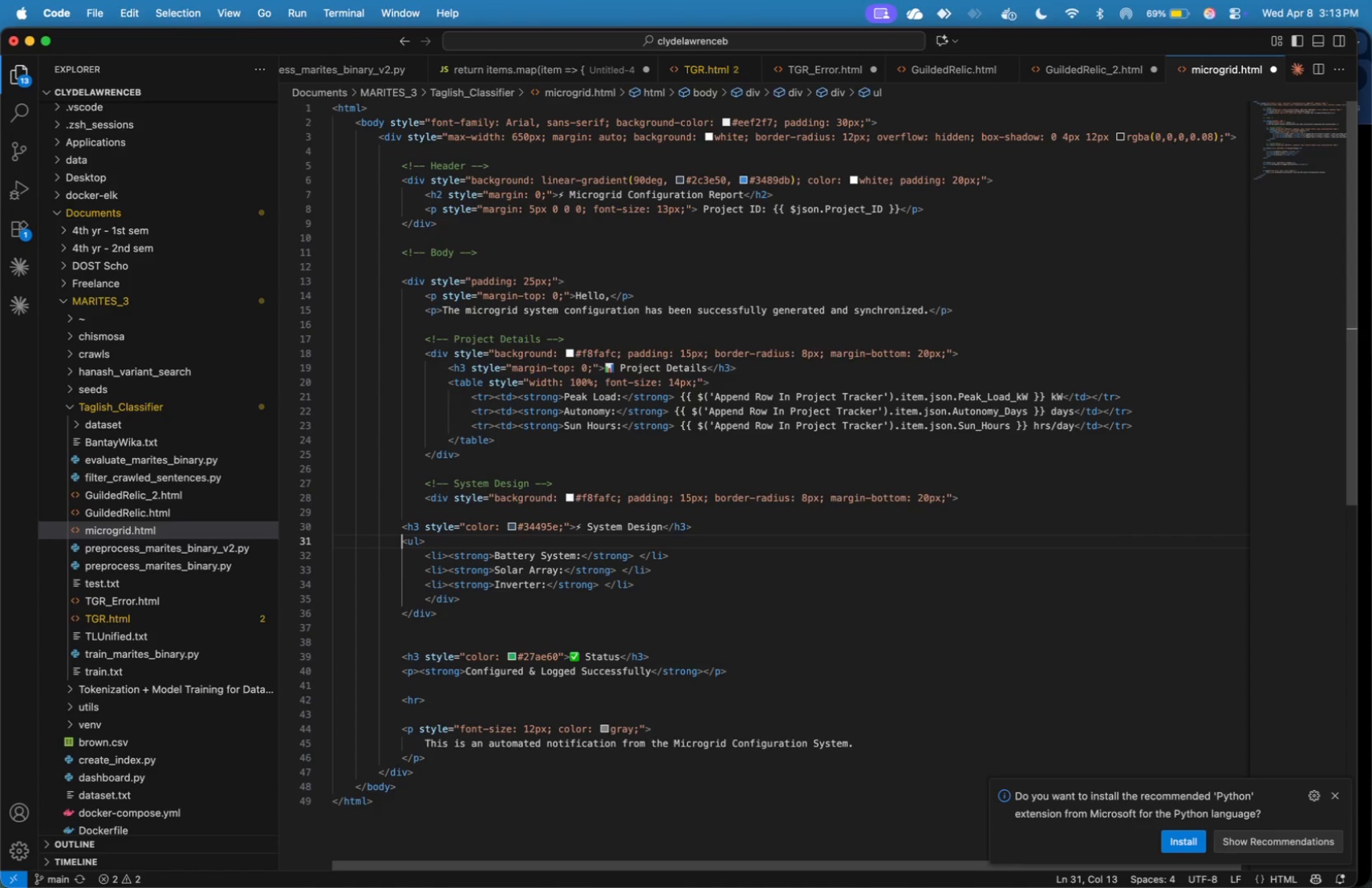 
key(ArrowLeft)
 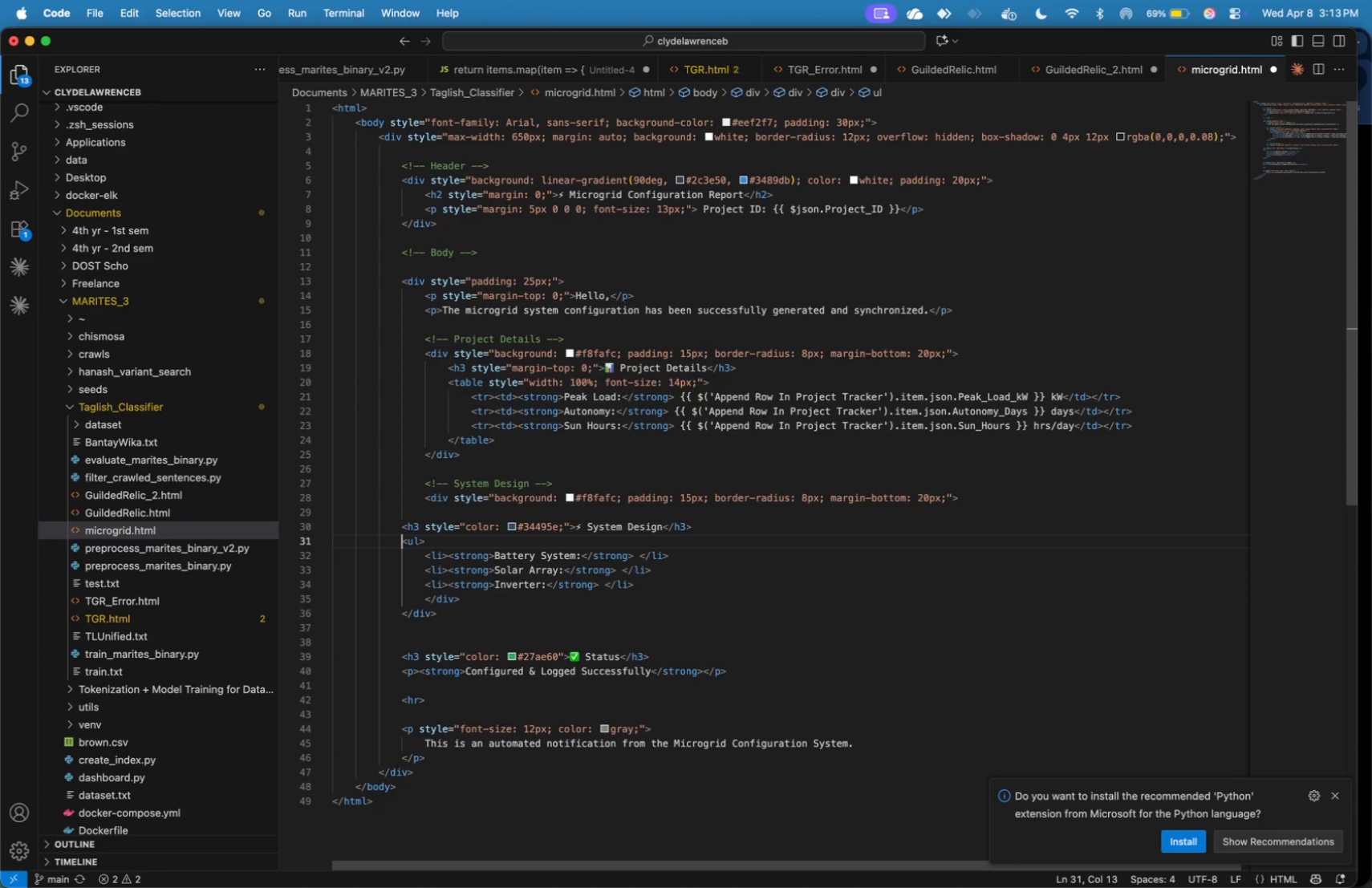 
key(Shift+ArrowRight)
 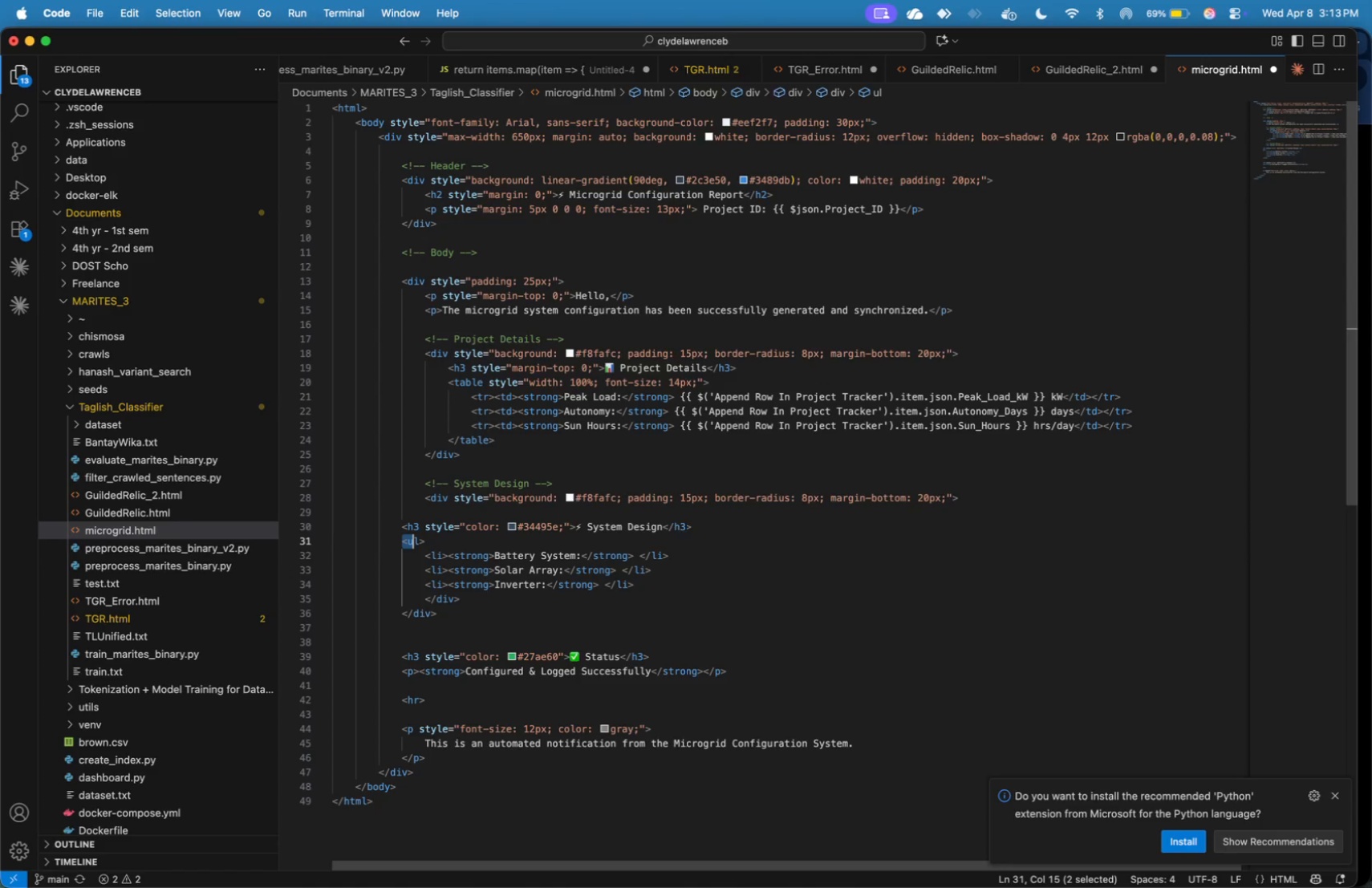 
key(Shift+ArrowRight)
 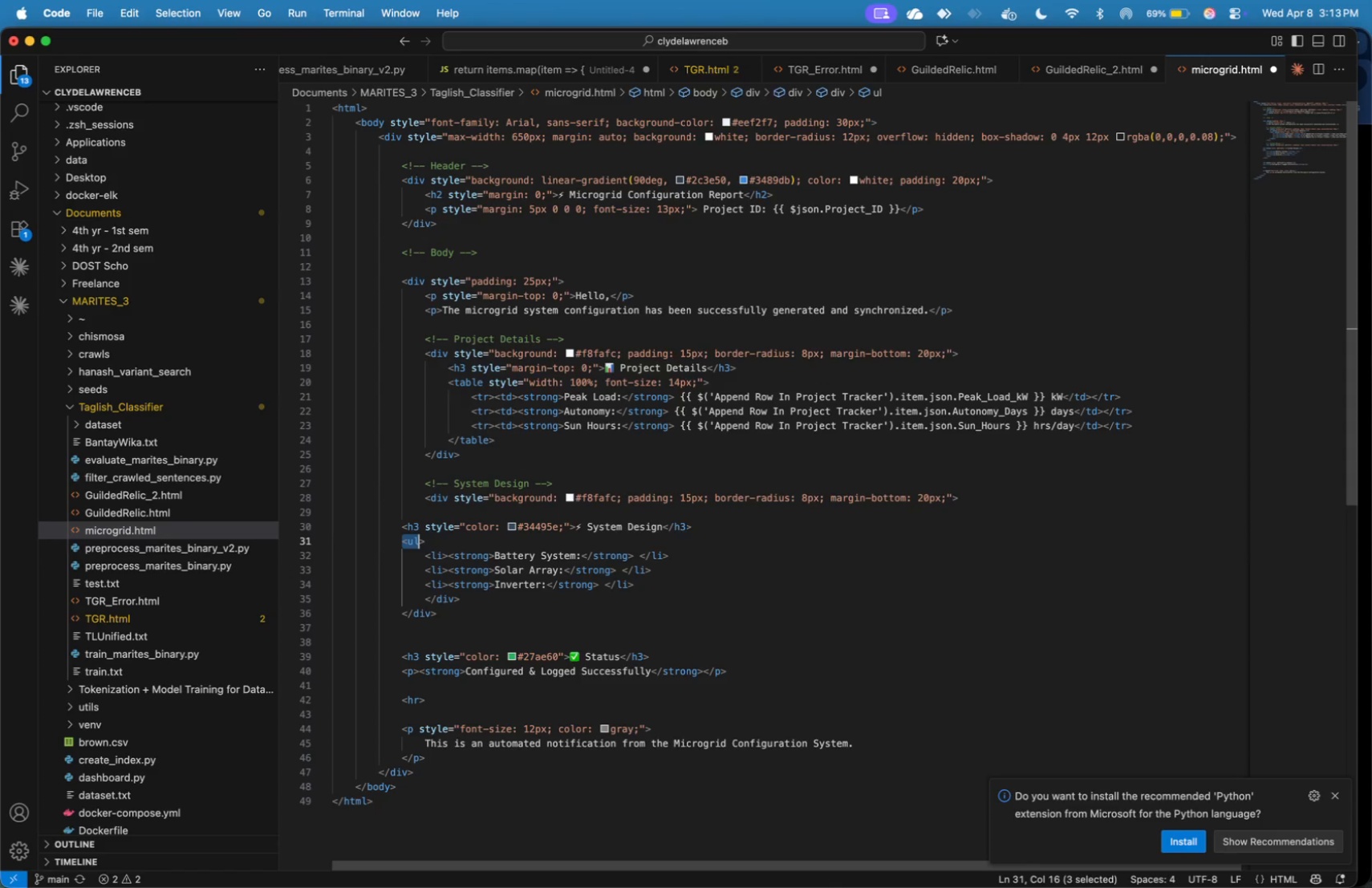 
key(Shift+ArrowRight)
 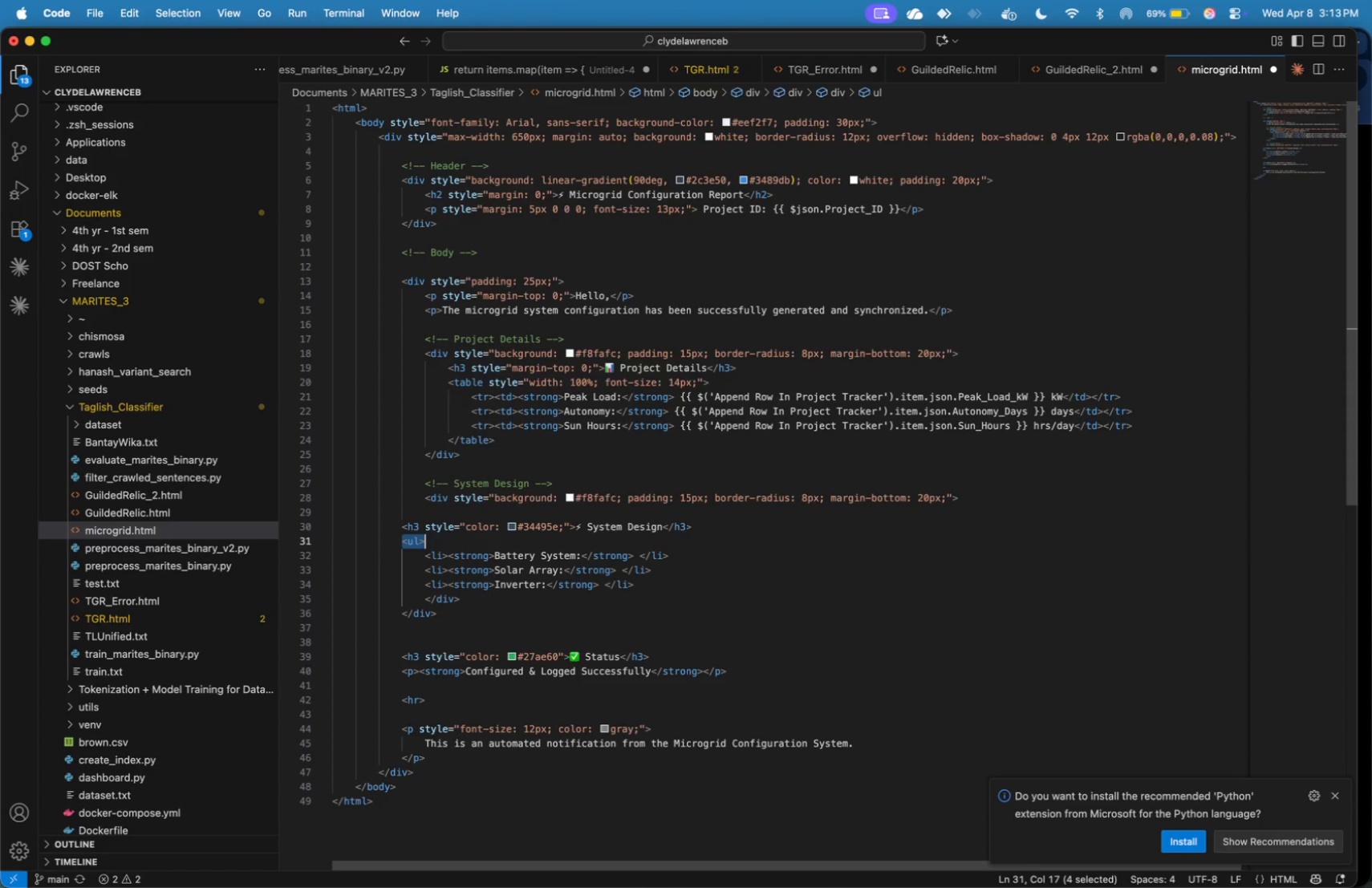 
key(Shift+ArrowRight)
 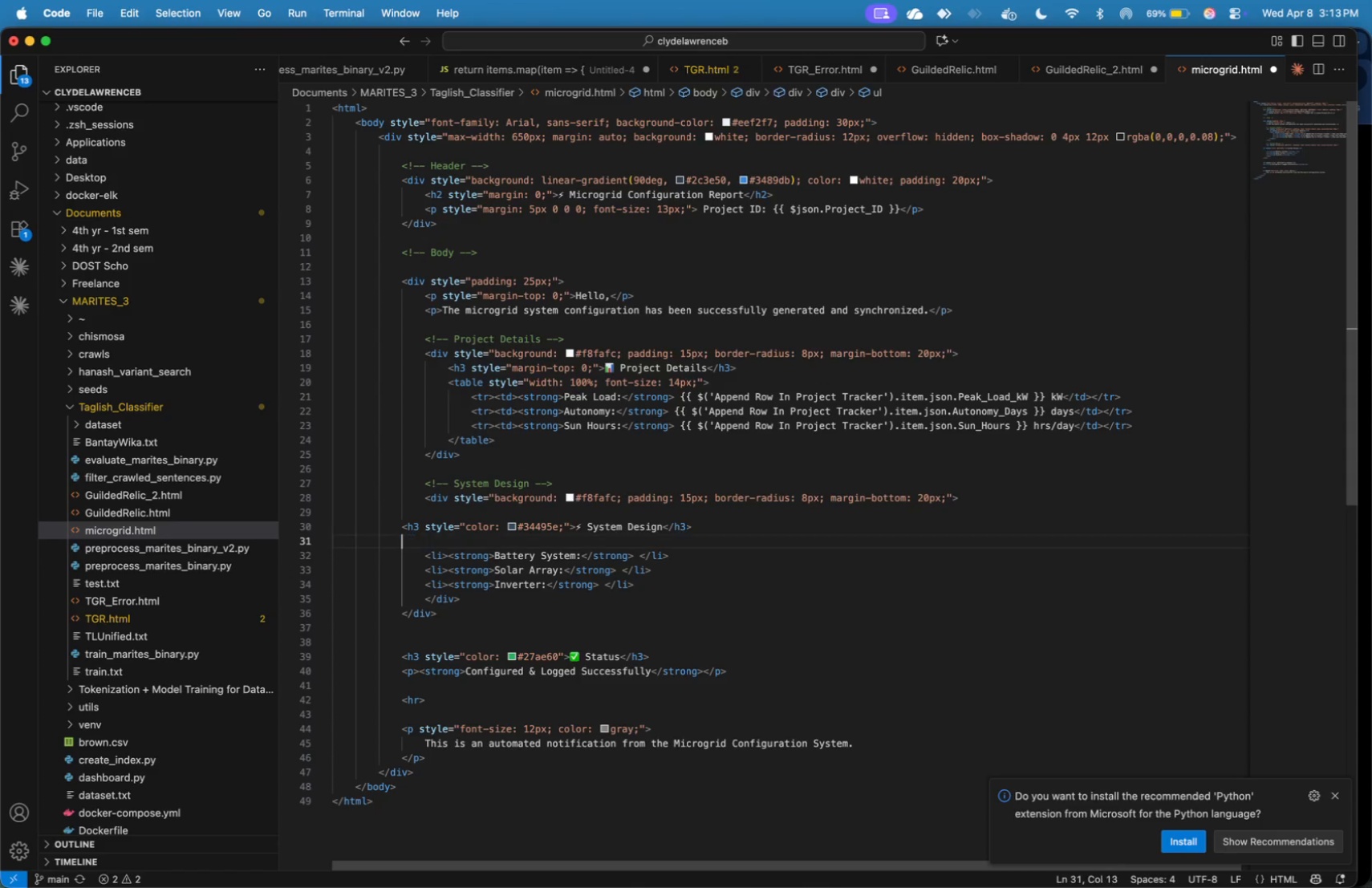 
key(Backspace)
 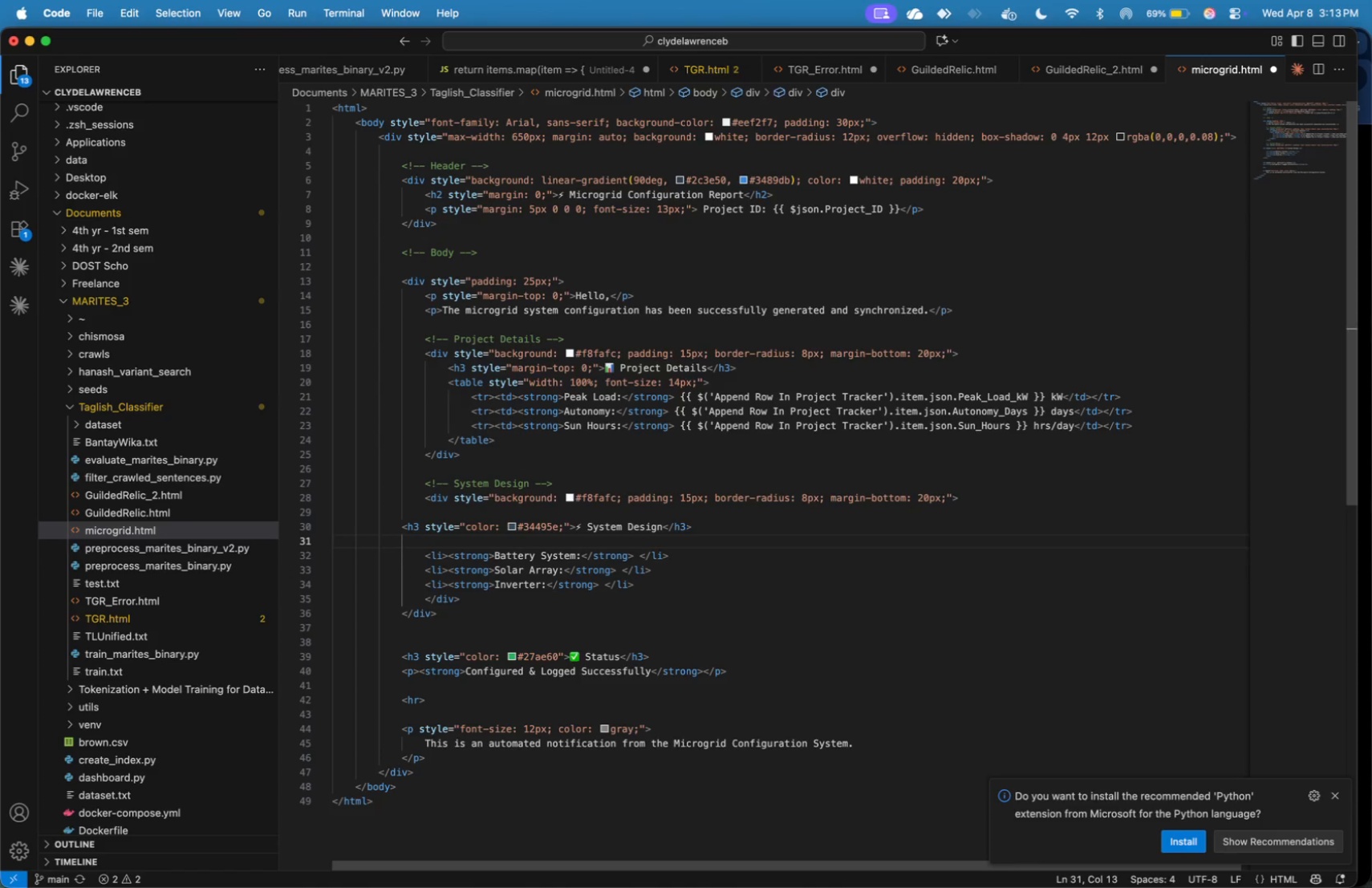 
key(ArrowUp)
 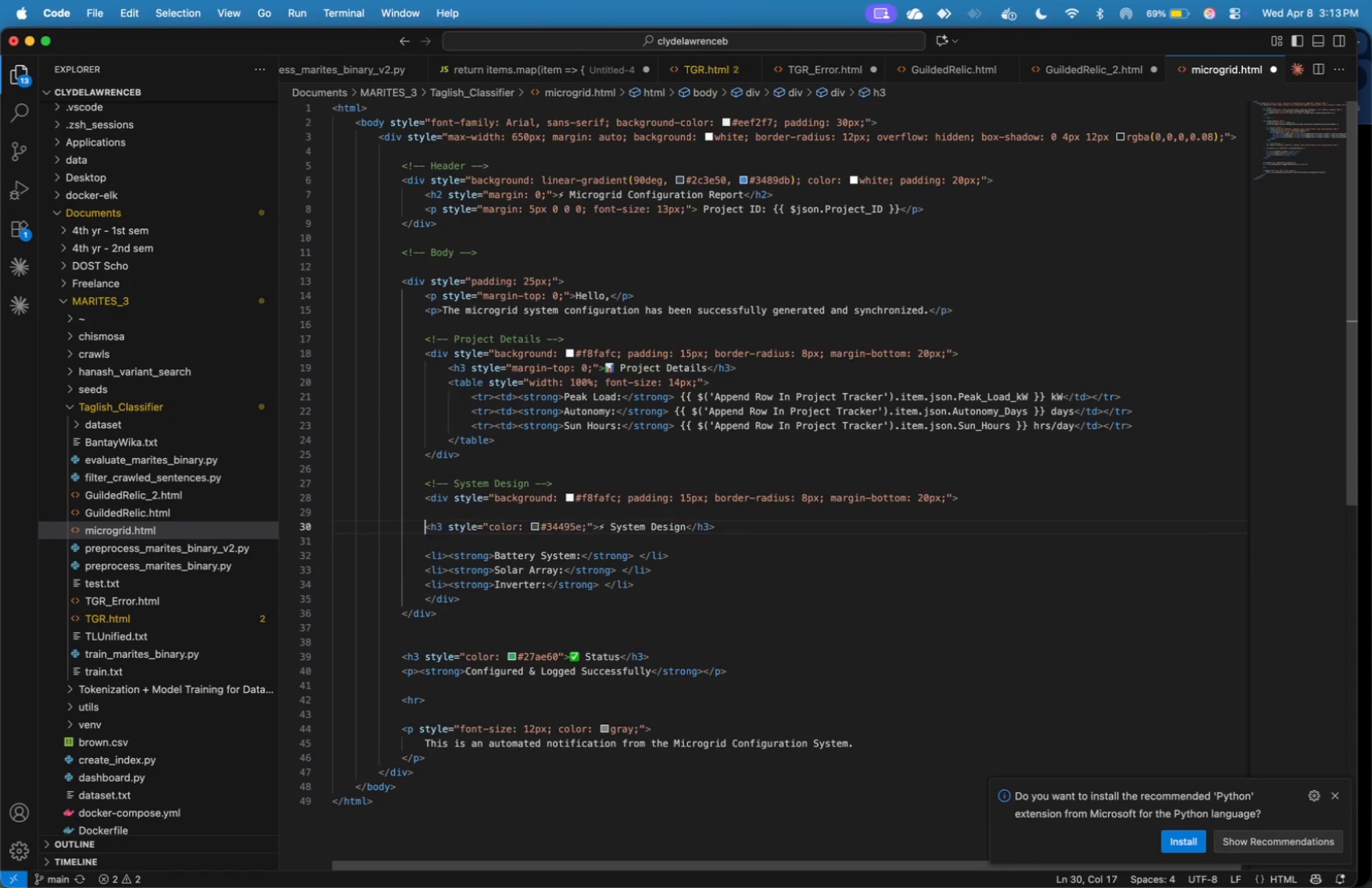 
key(Tab)
 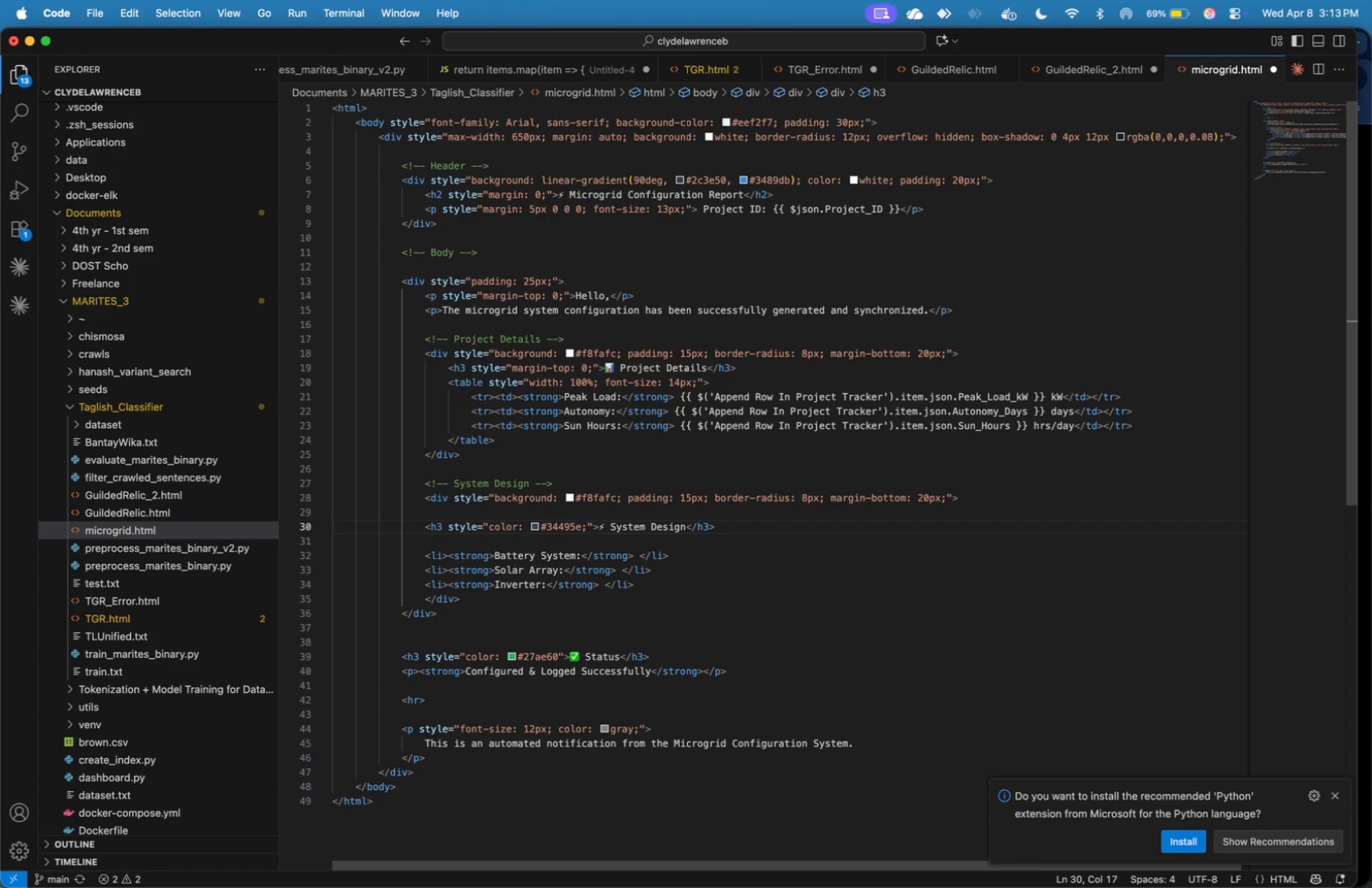 
key(Shift+ArrowDown)
 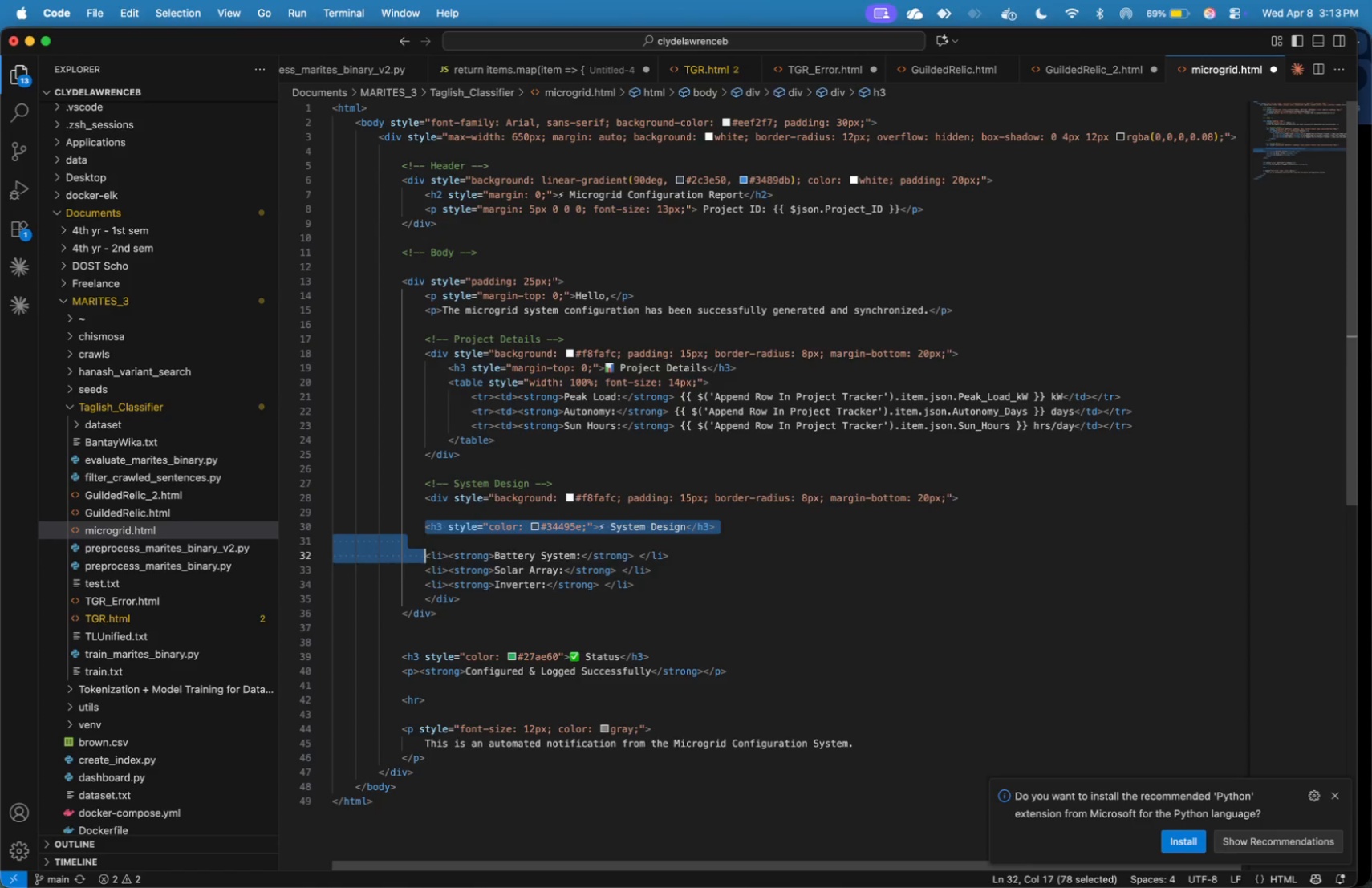 
key(Shift+ArrowDown)
 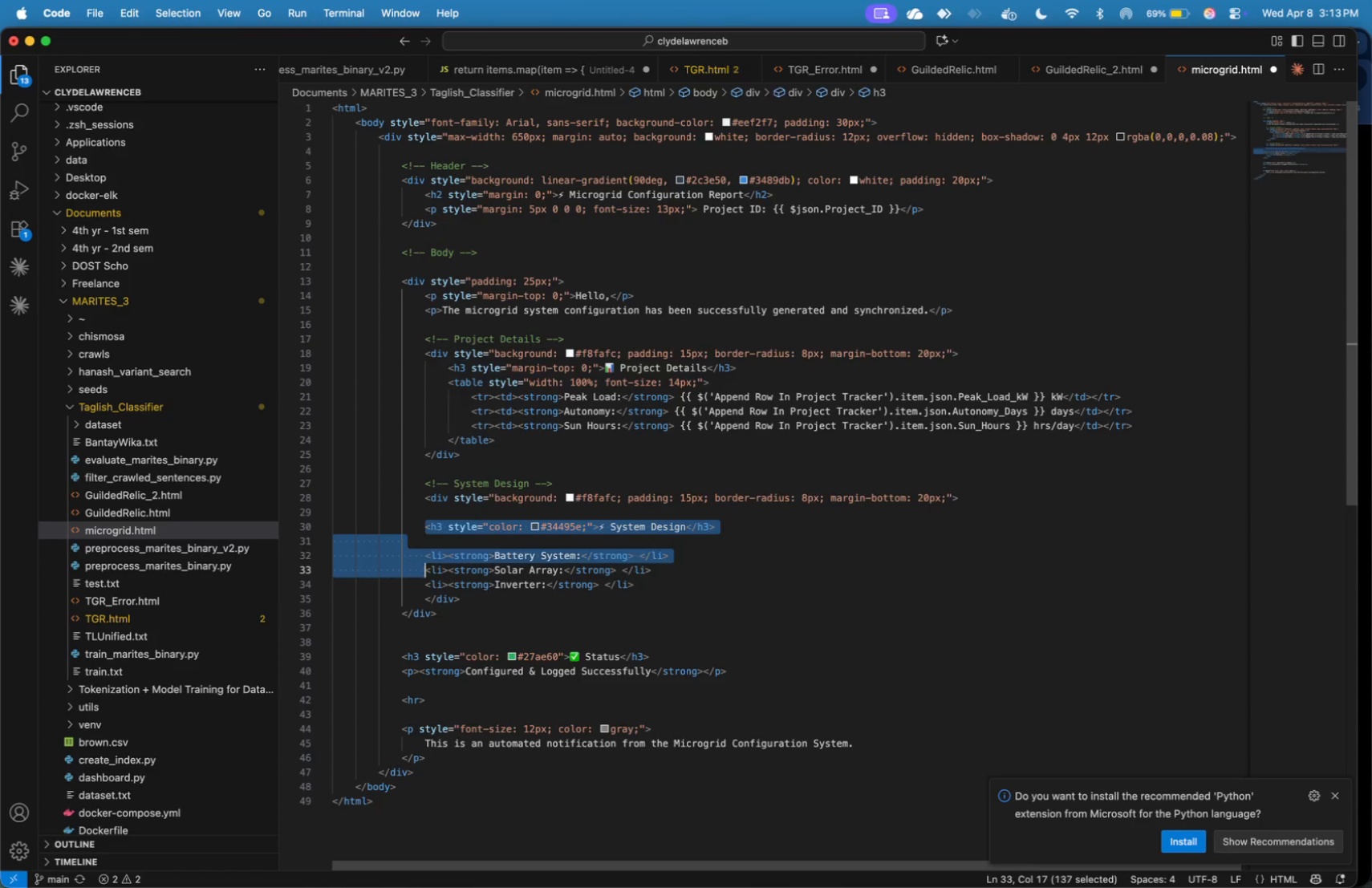 
key(Shift+ArrowDown)
 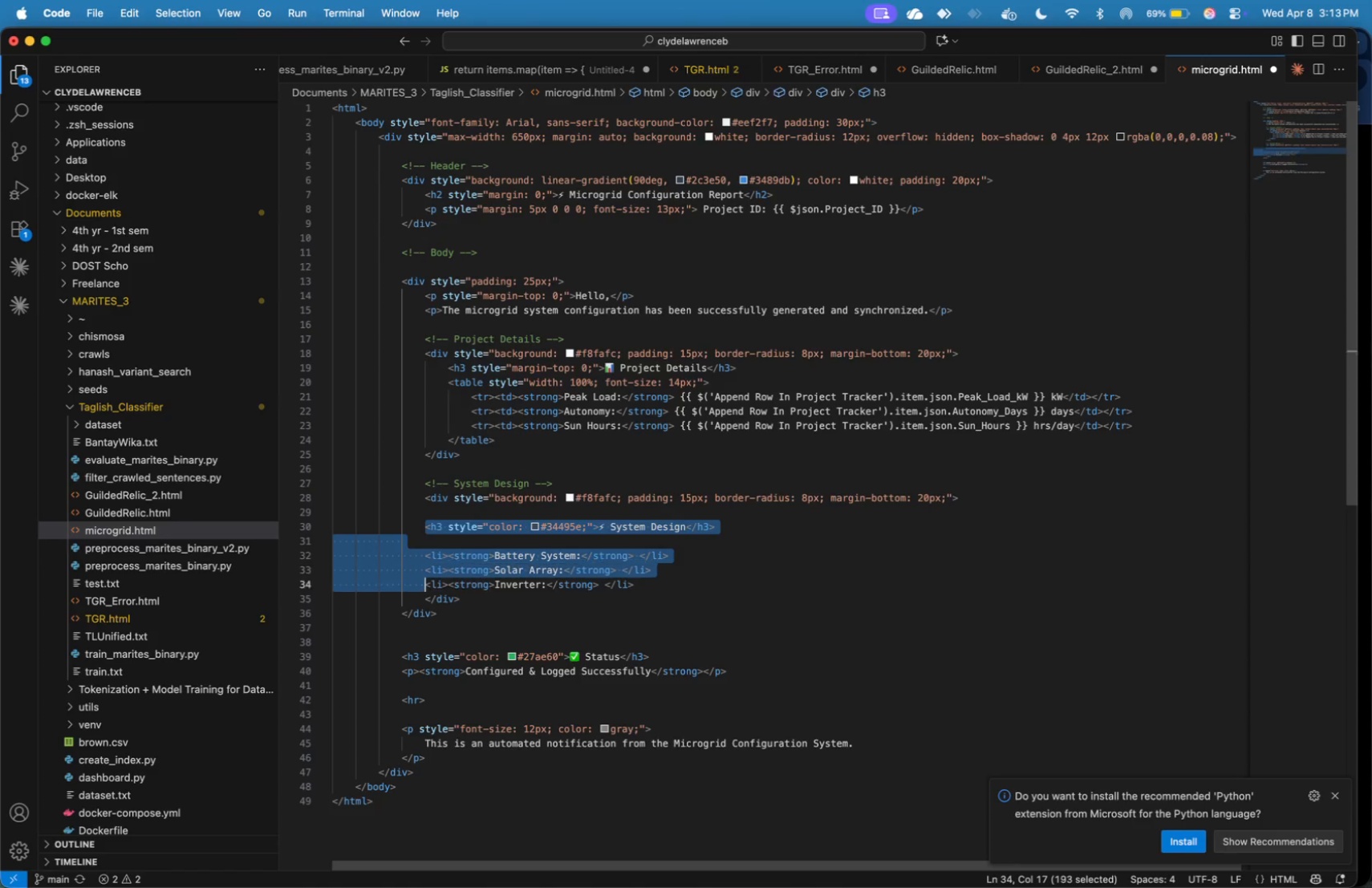 
key(Shift+ArrowDown)
 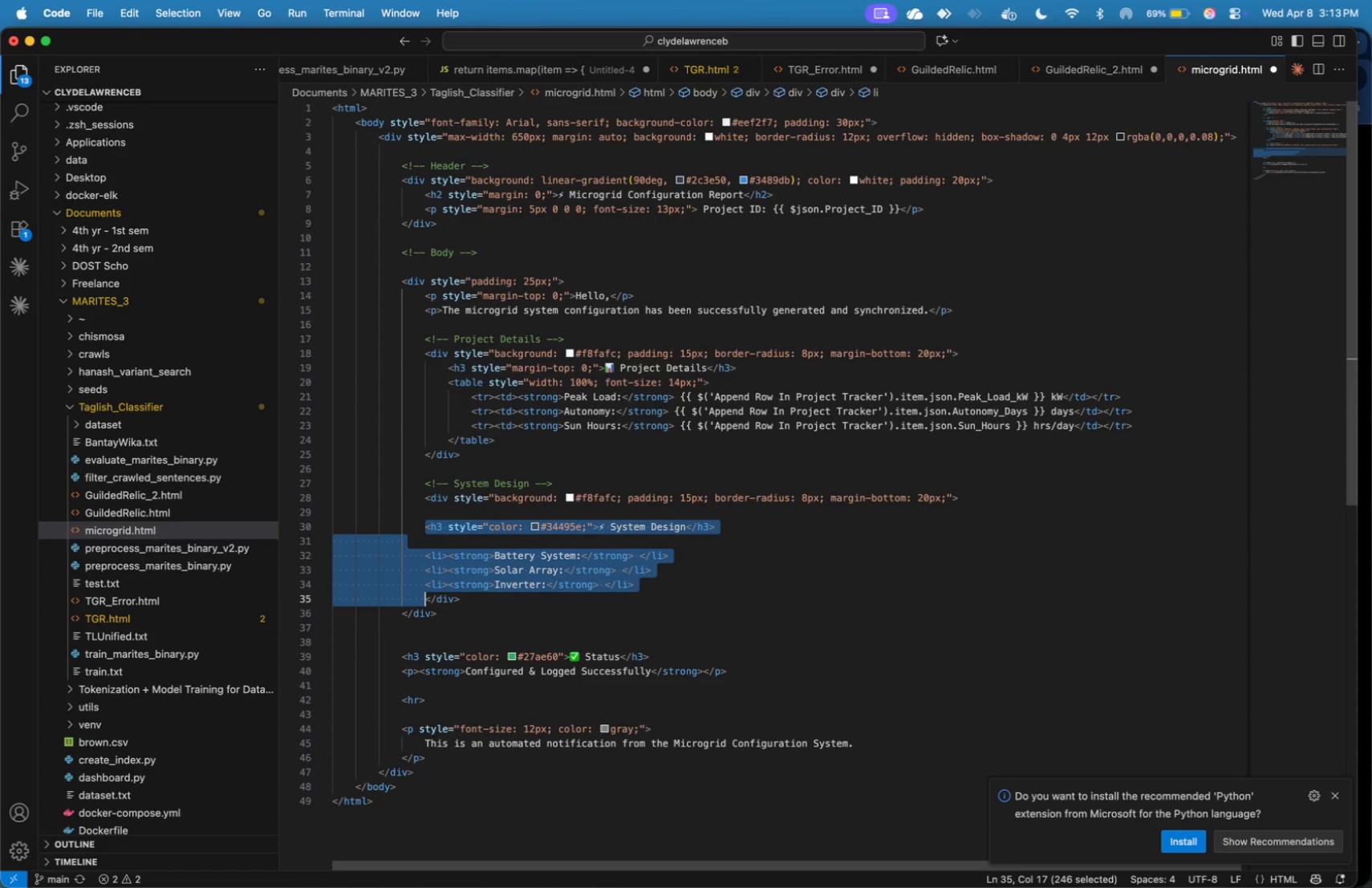 
key(Shift+ArrowDown)
 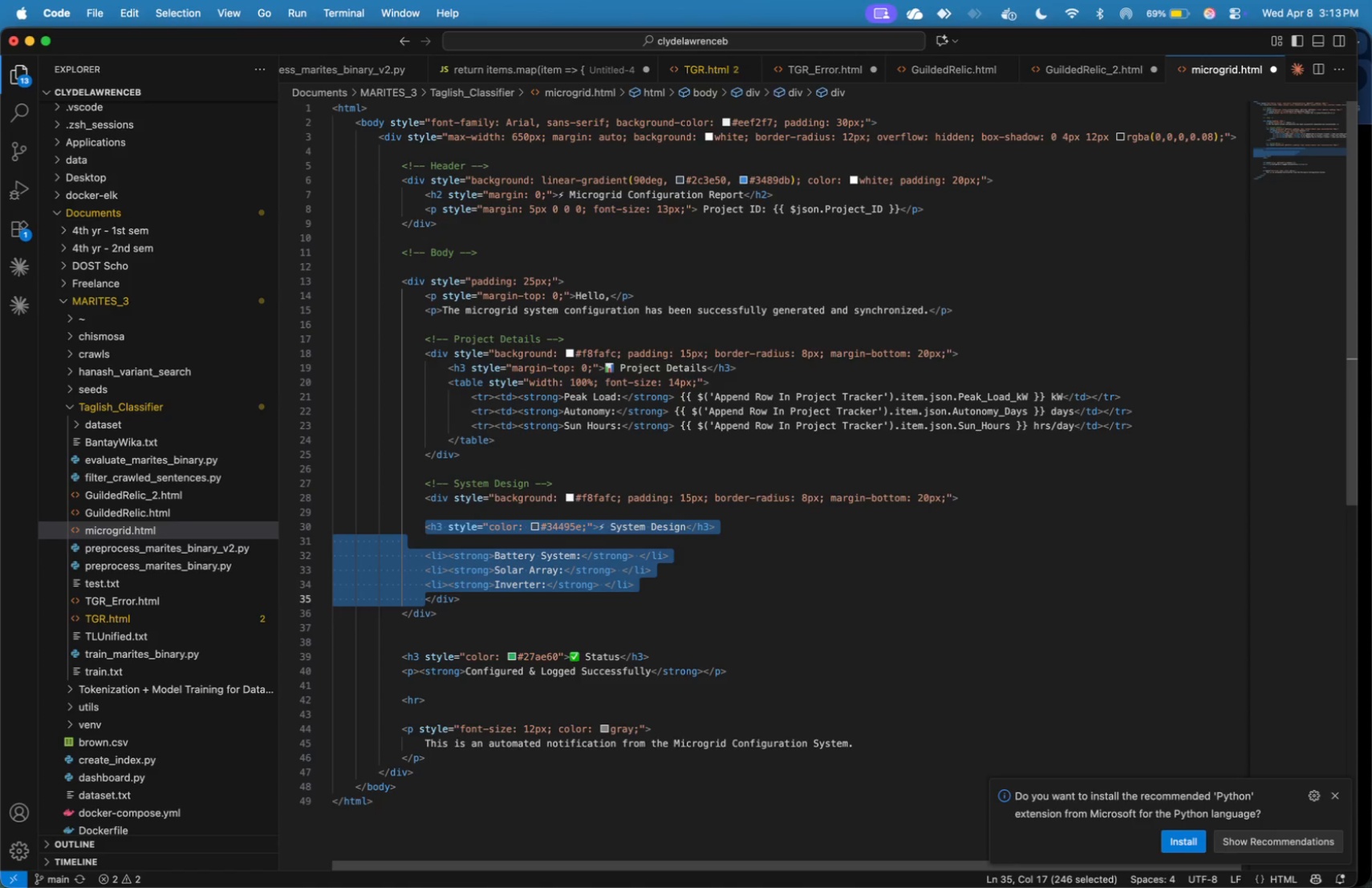 
key(Tab)
 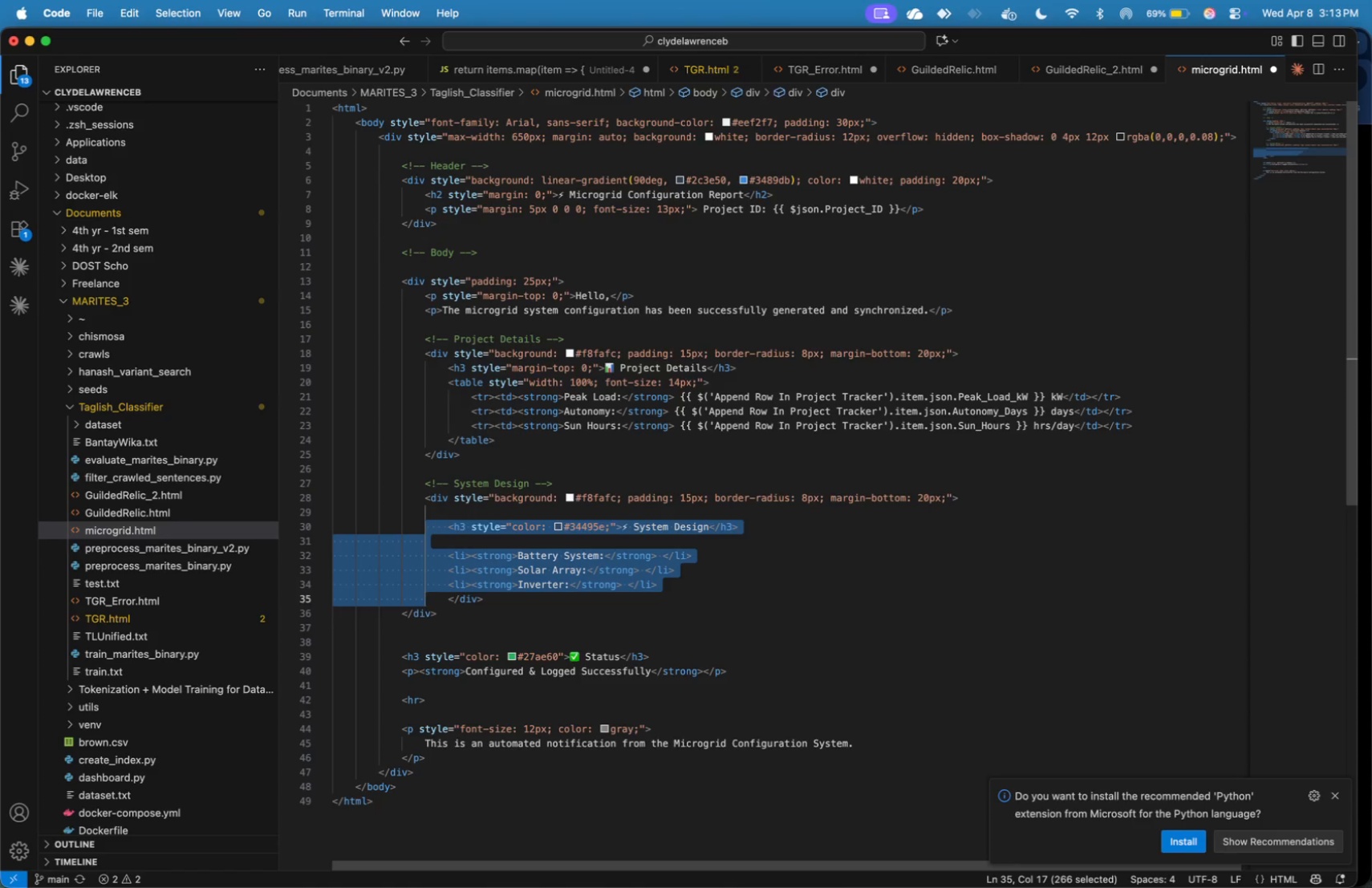 
key(ArrowRight)
 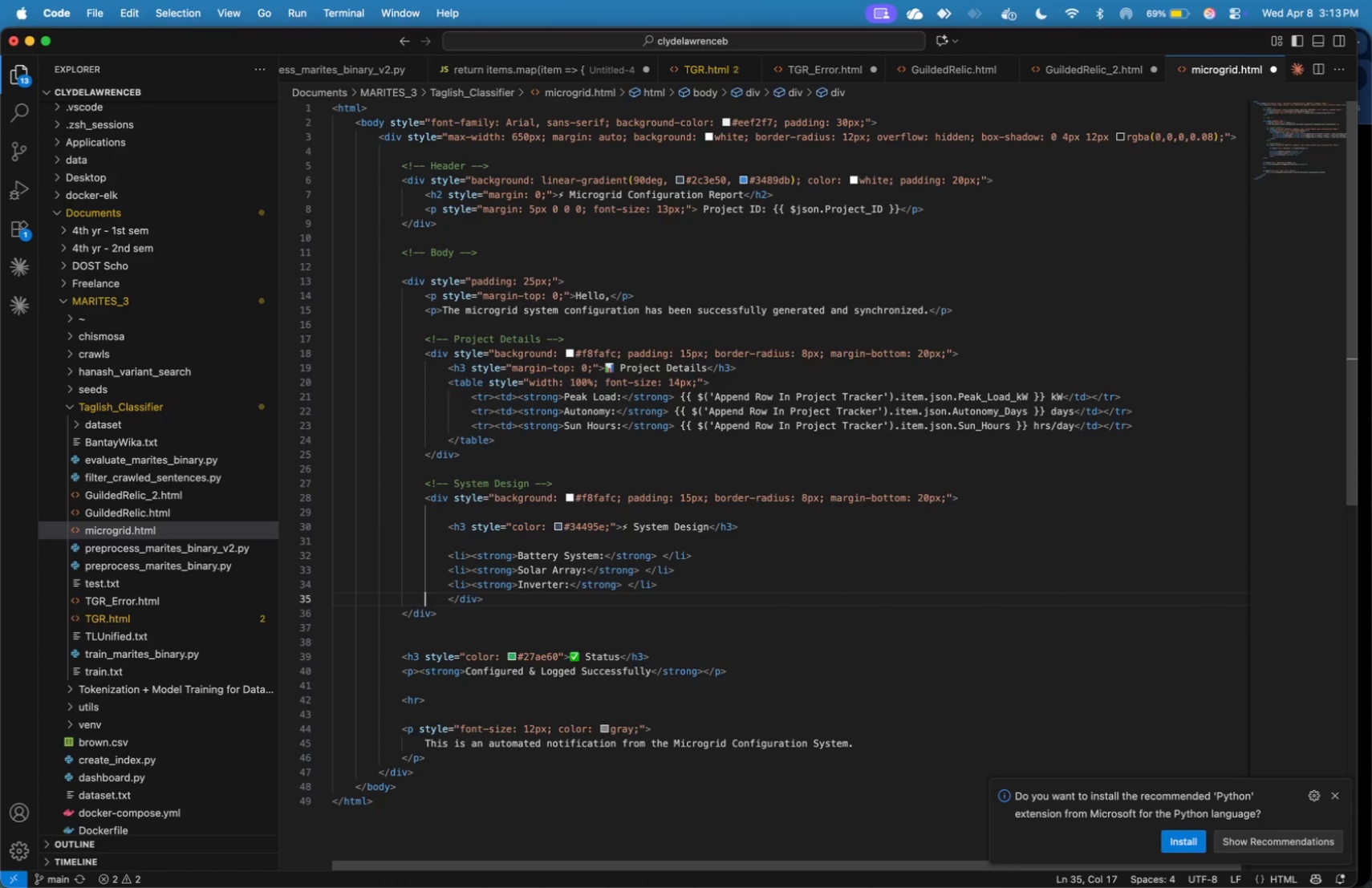 
key(ArrowRight)
 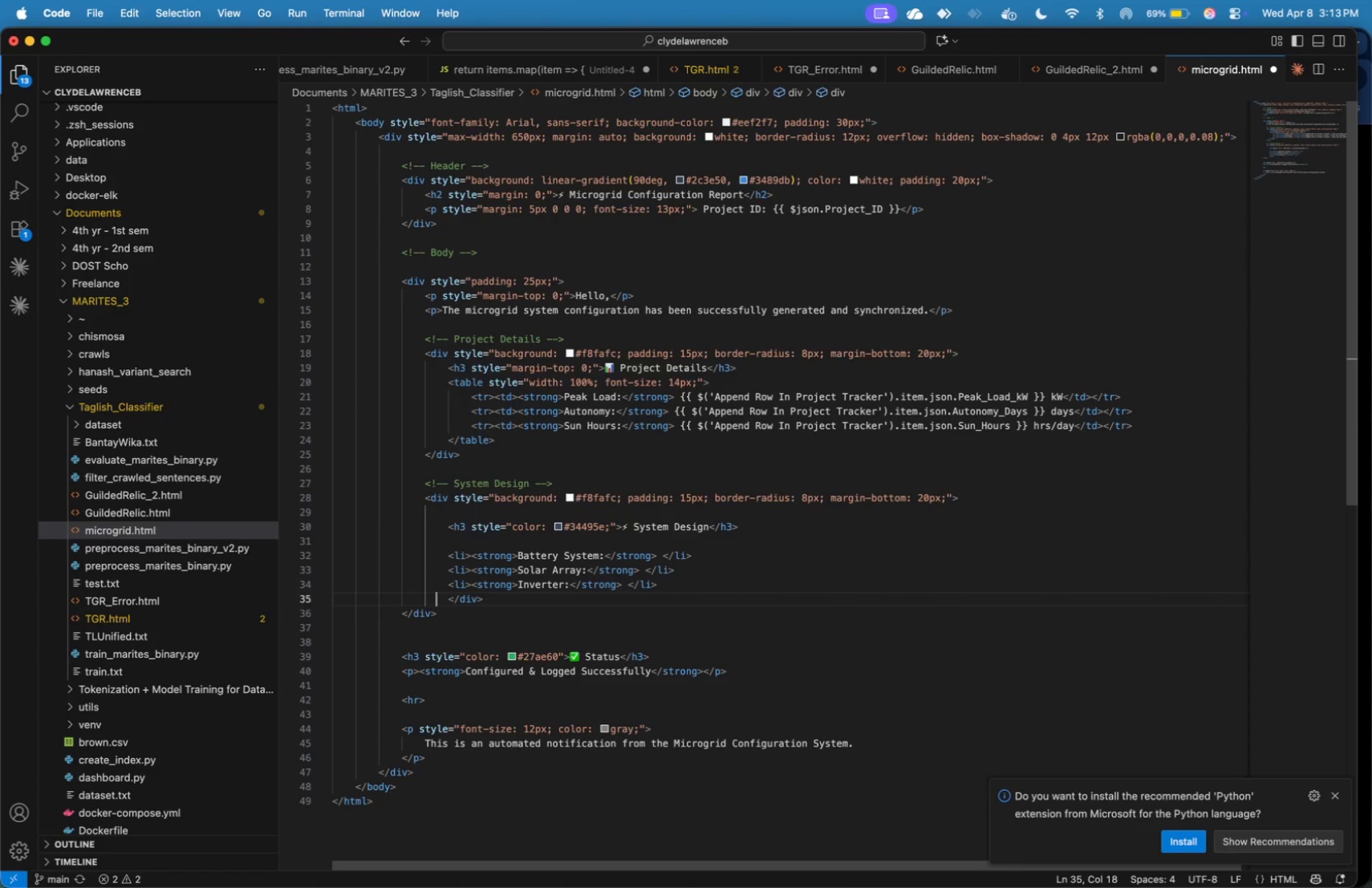 
key(ArrowRight)
 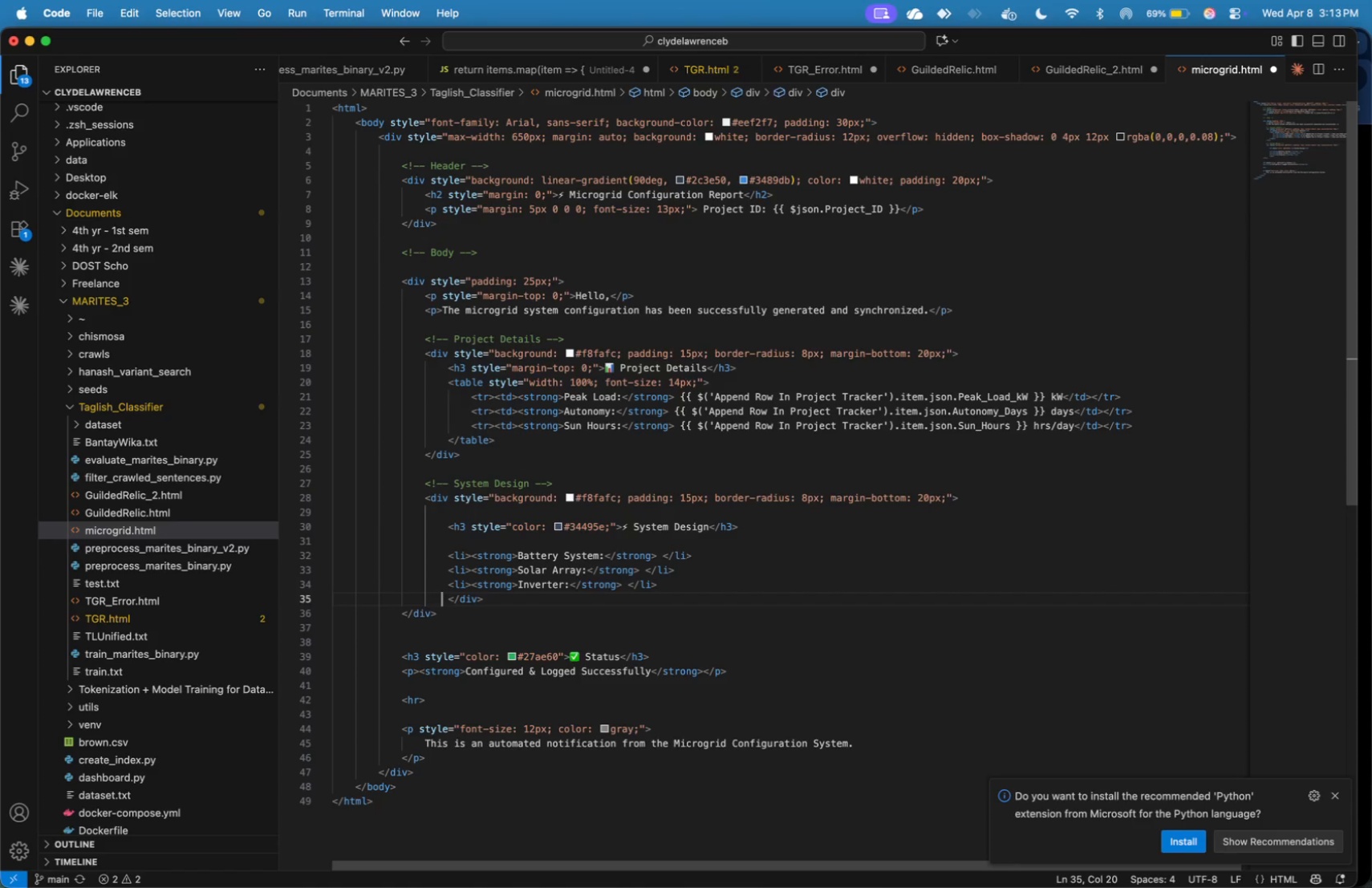 
key(ArrowRight)
 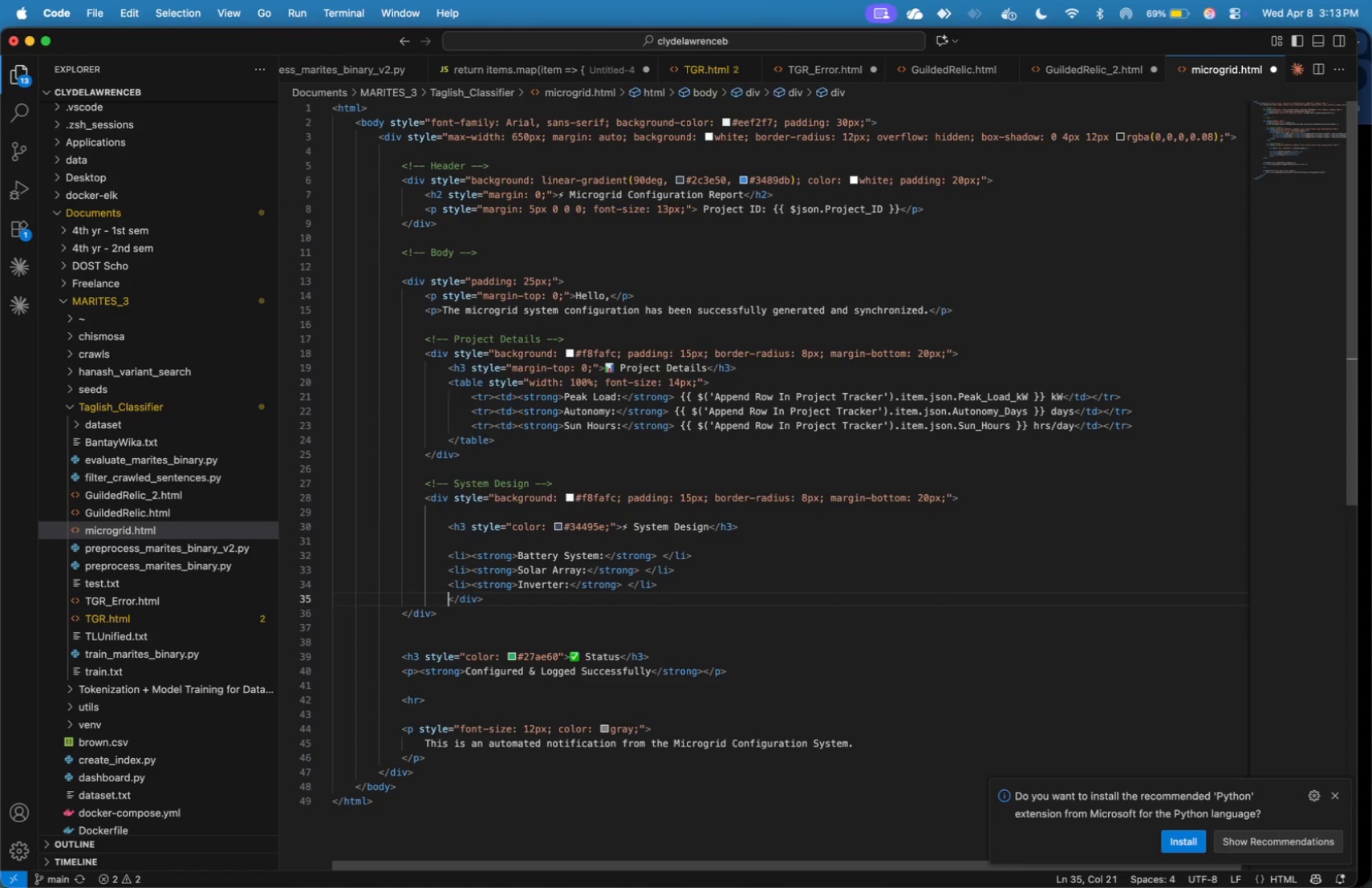 
key(ArrowRight)
 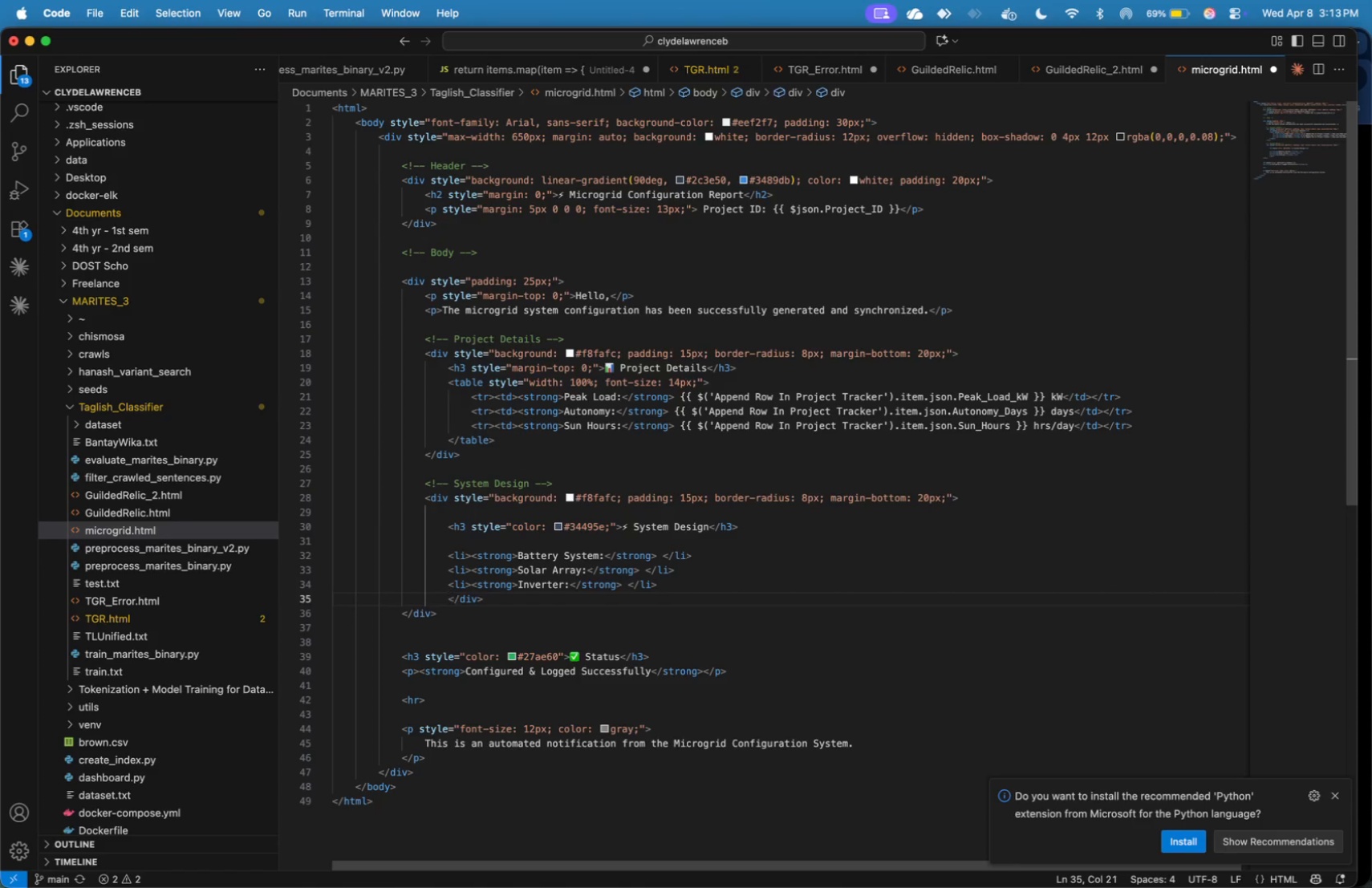 
key(Backspace)
 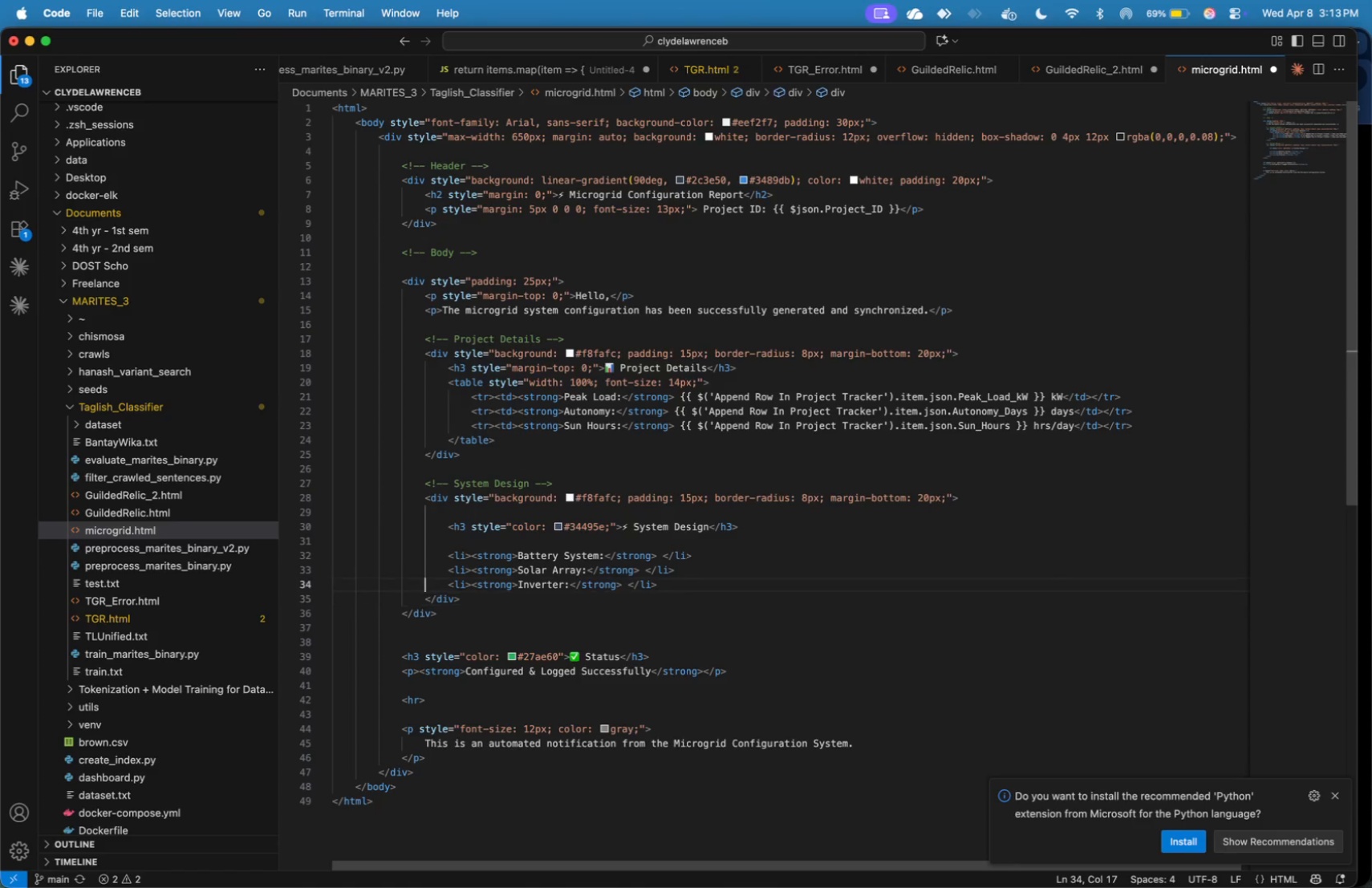 
key(ArrowUp)
 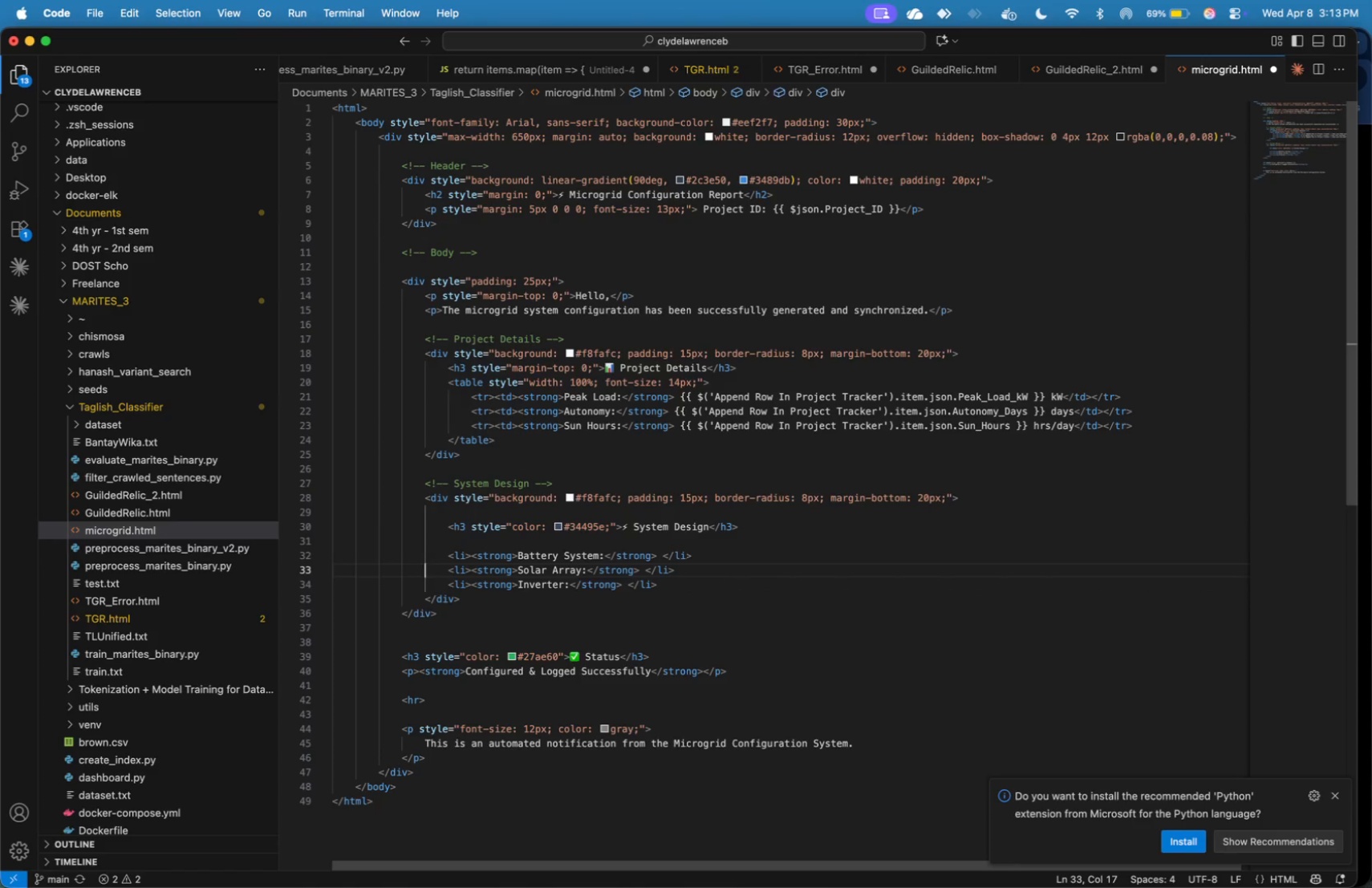 
key(ArrowUp)
 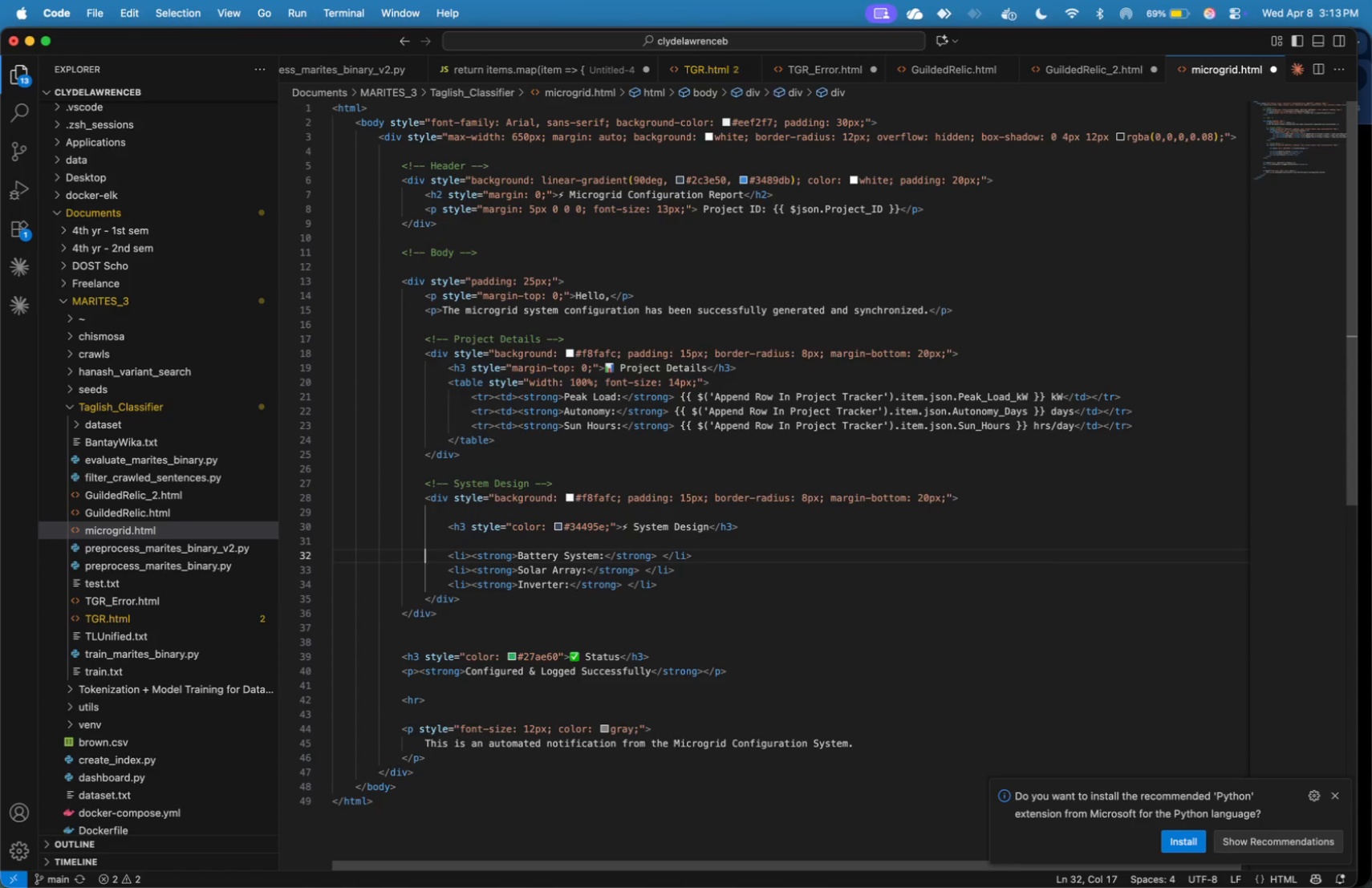 
key(ArrowUp)
 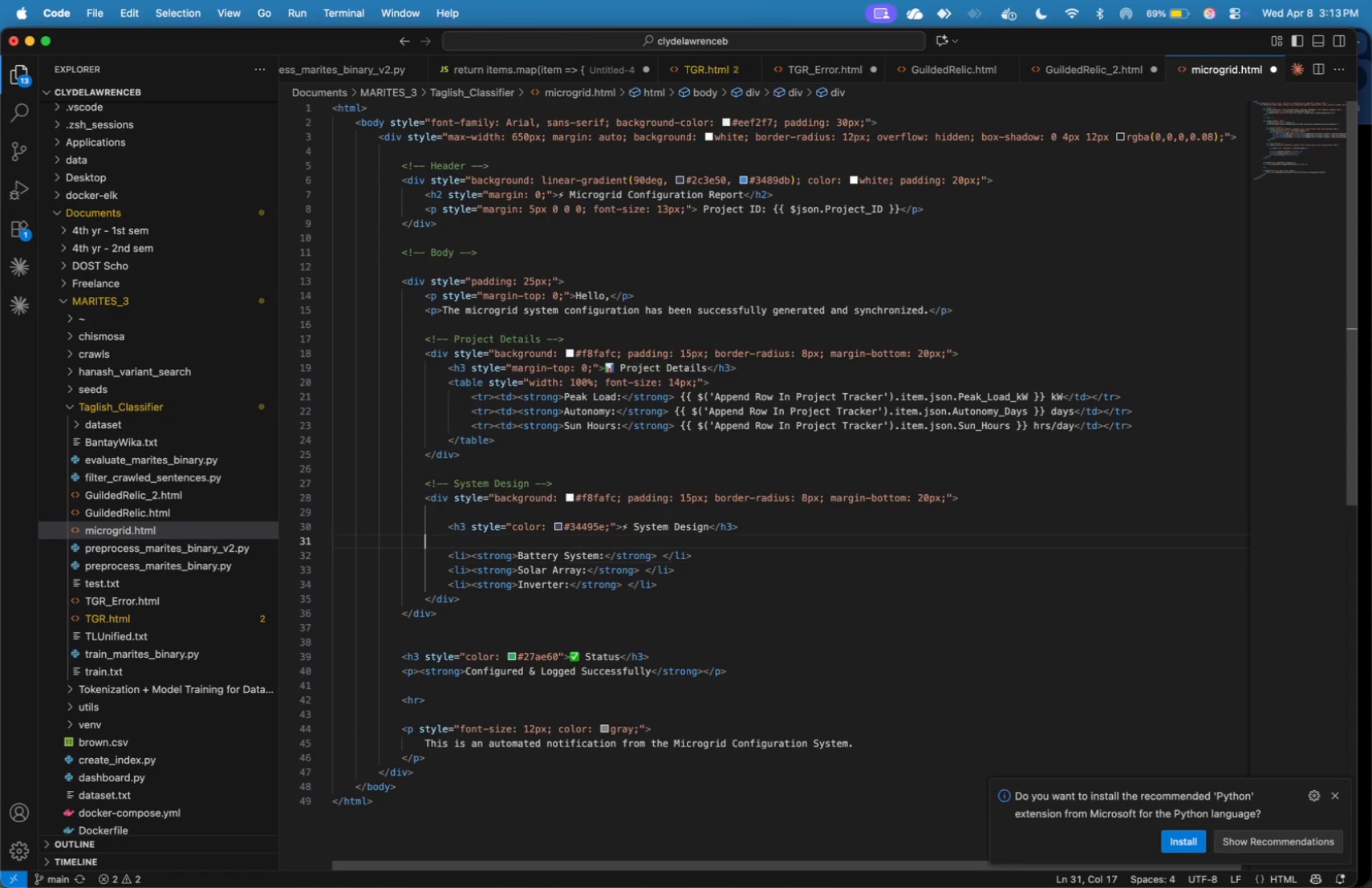 
key(ArrowUp)
 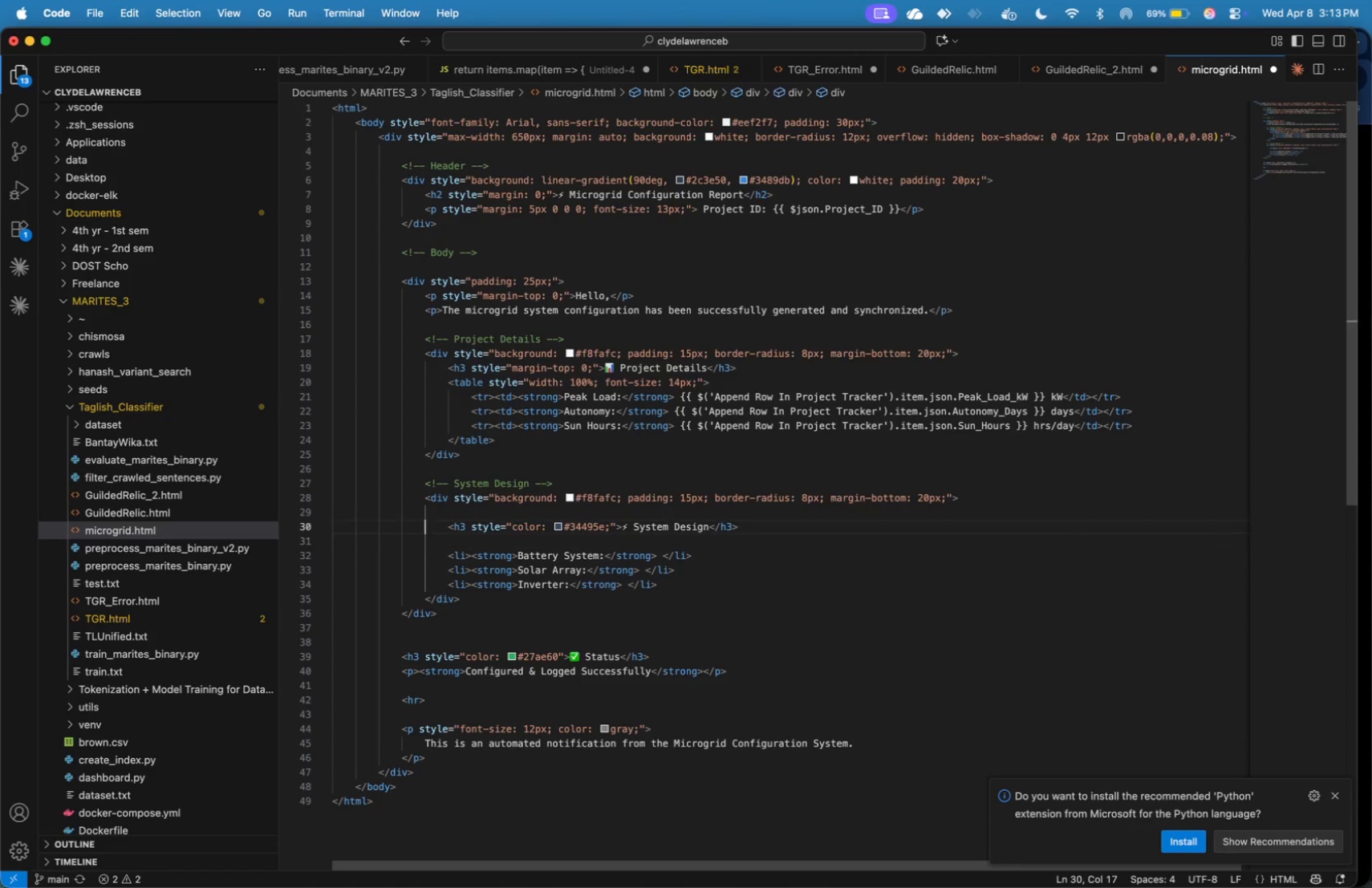 
key(ArrowUp)
 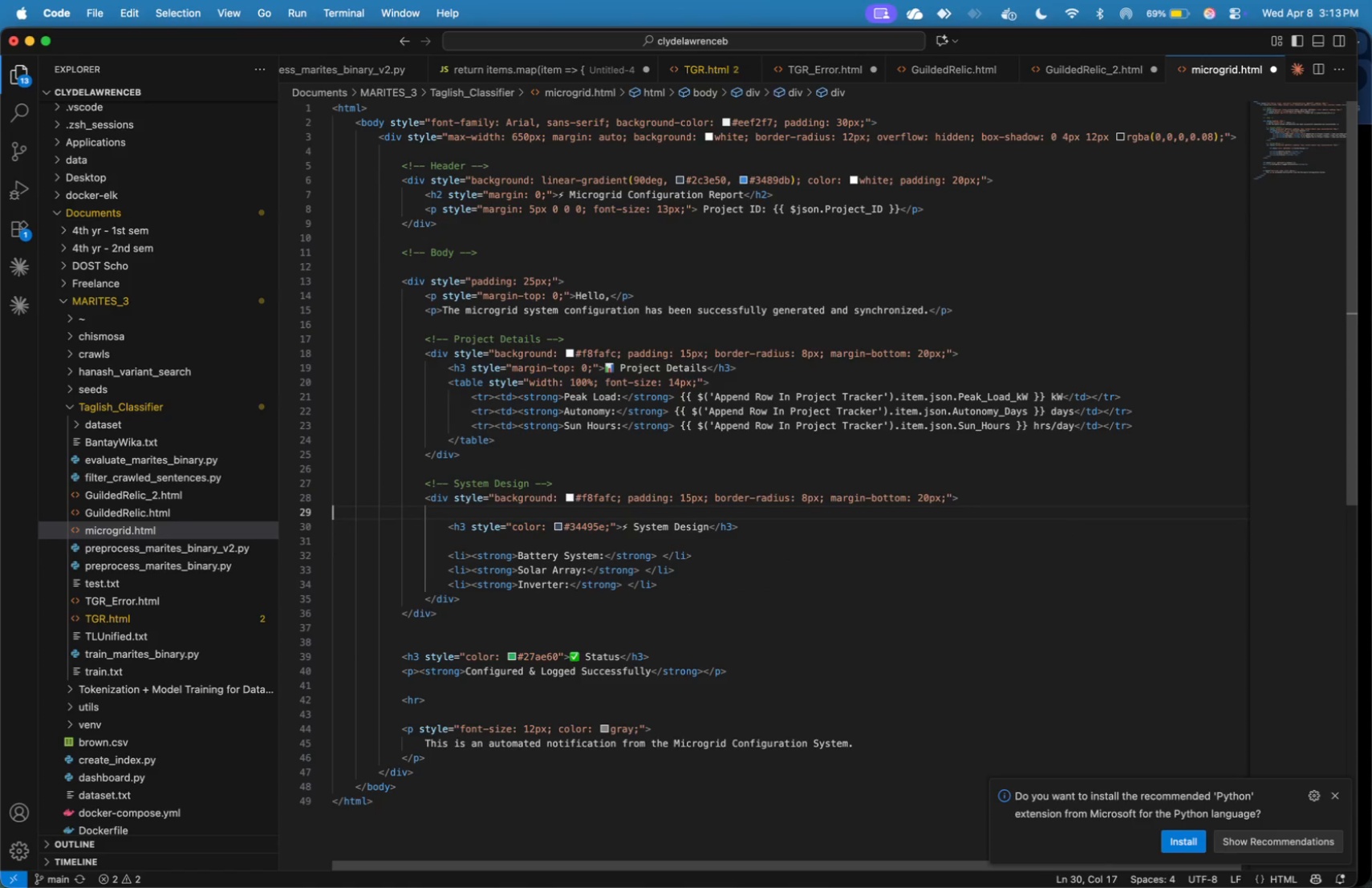 
key(ArrowUp)
 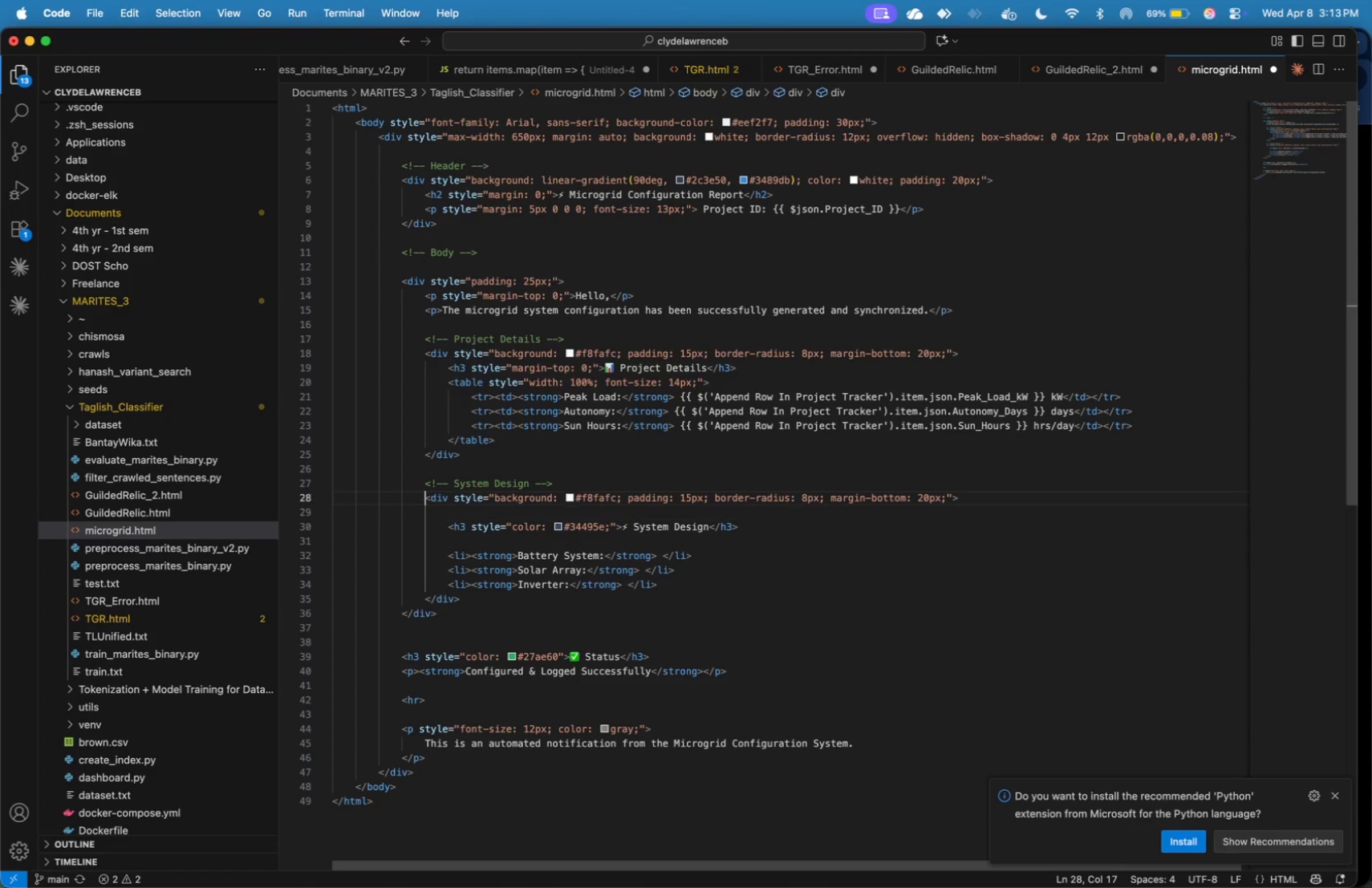 
key(ArrowUp)
 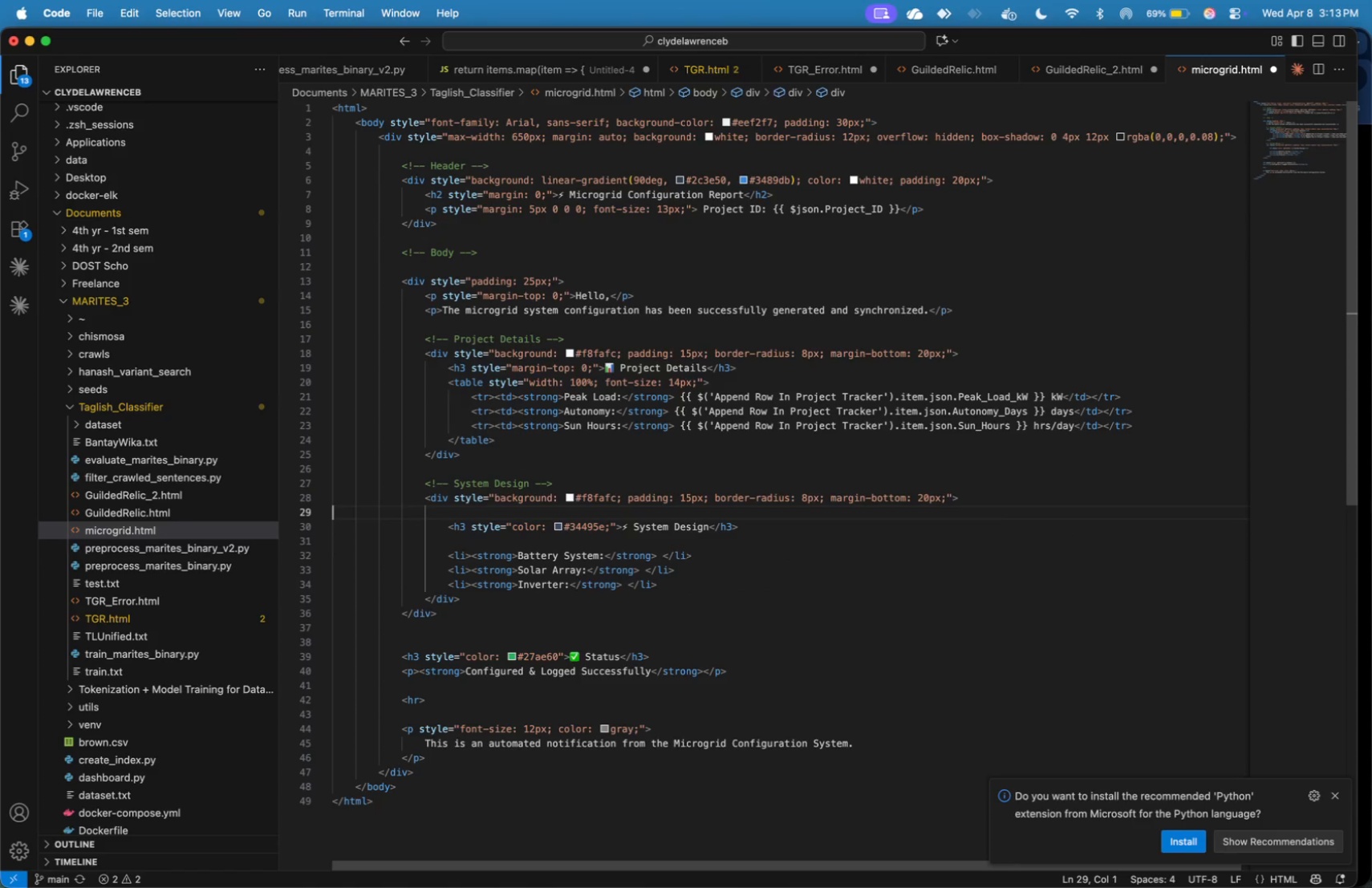 
key(ArrowDown)
 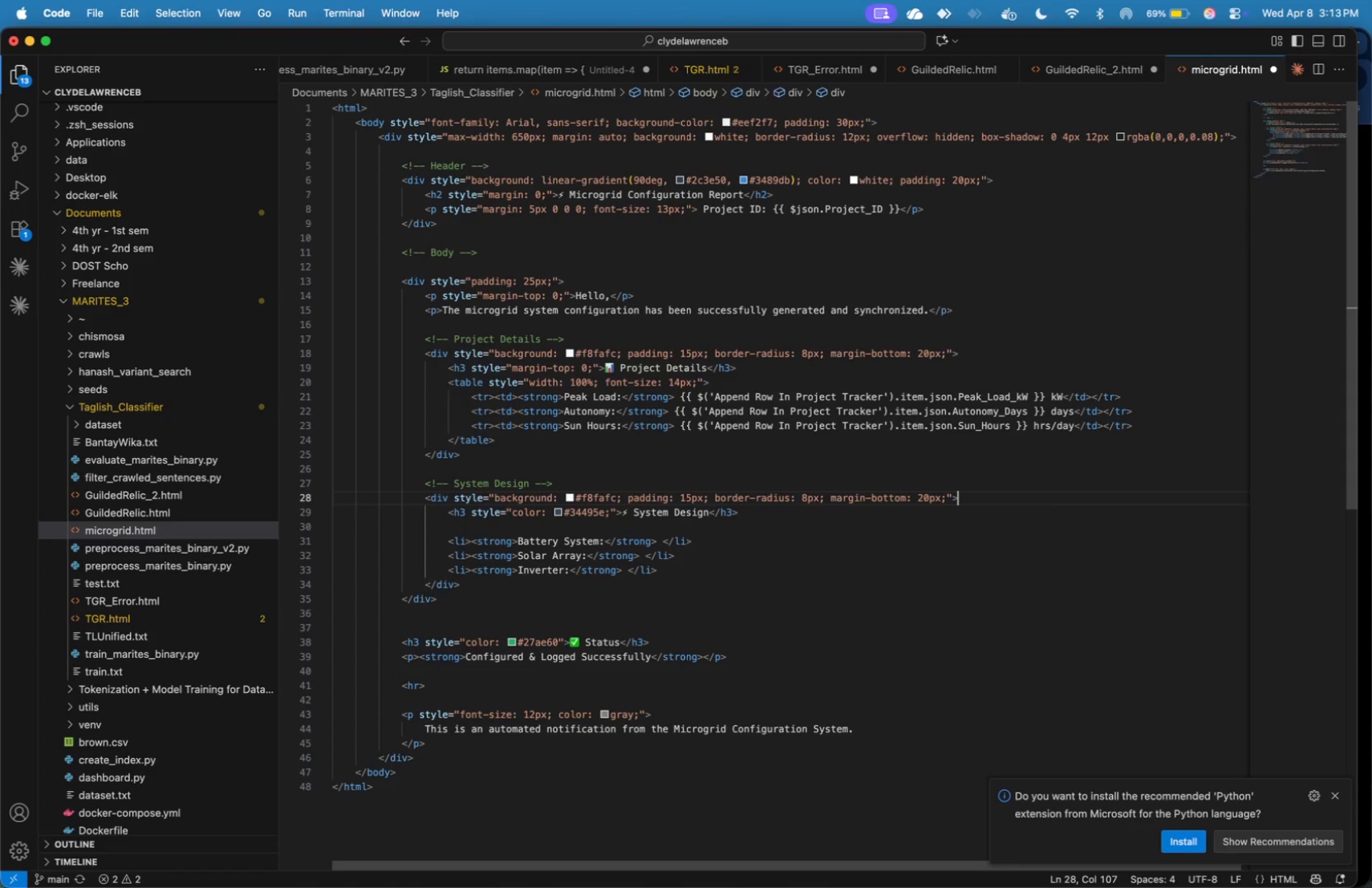 
key(Backspace)
 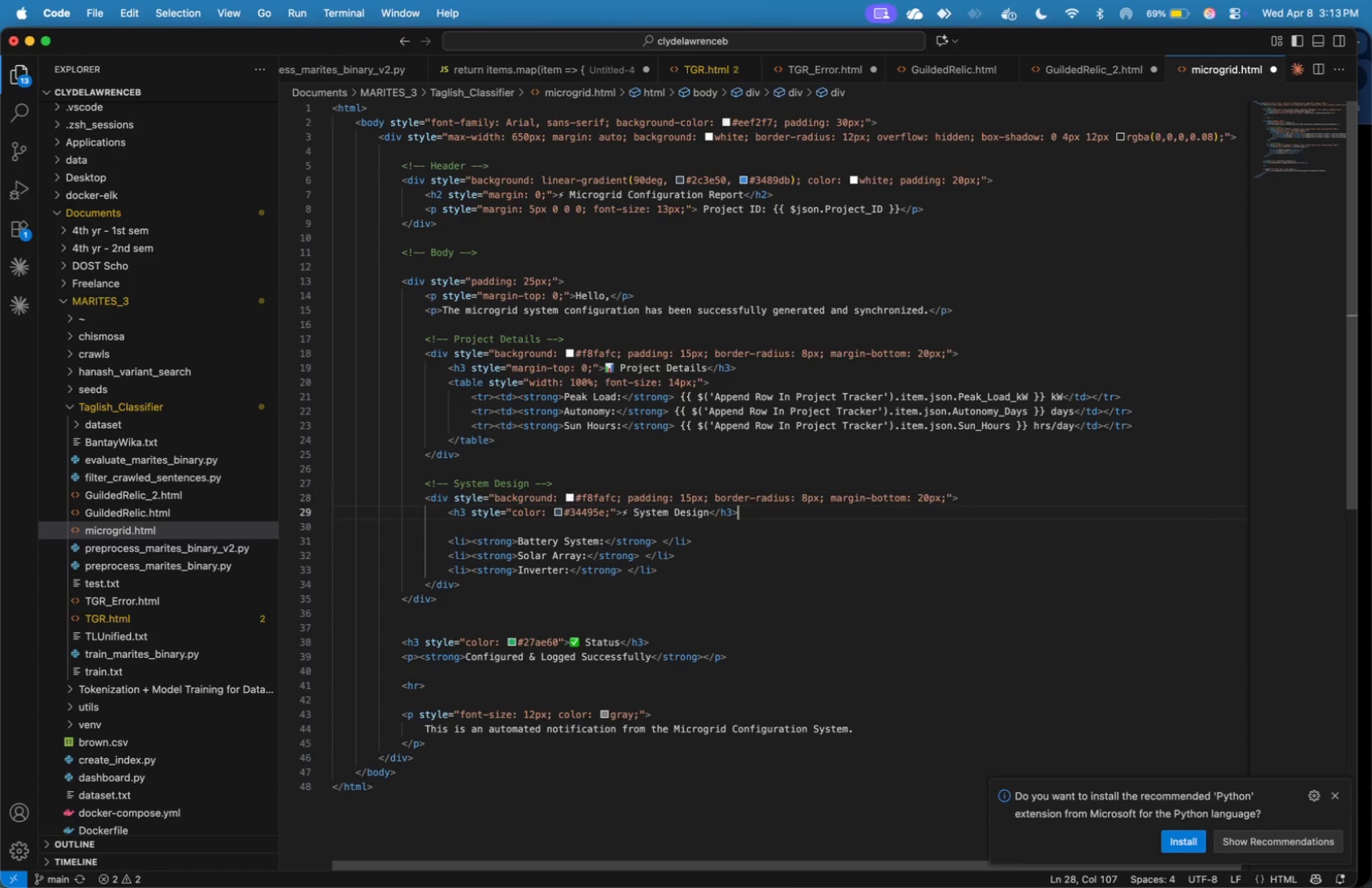 
key(ArrowDown)
 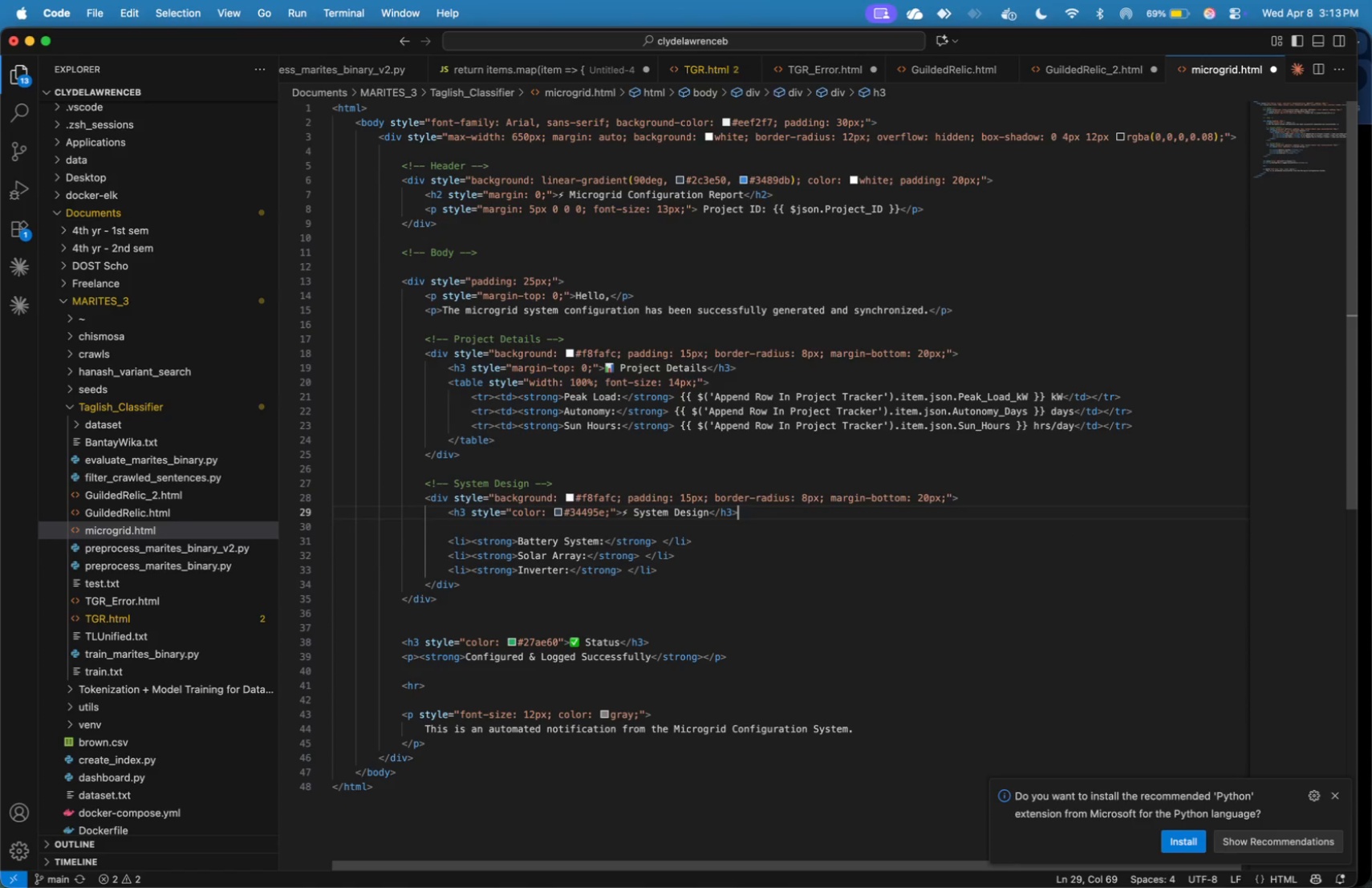 
hold_key(key=ArrowLeft, duration=1.5)
 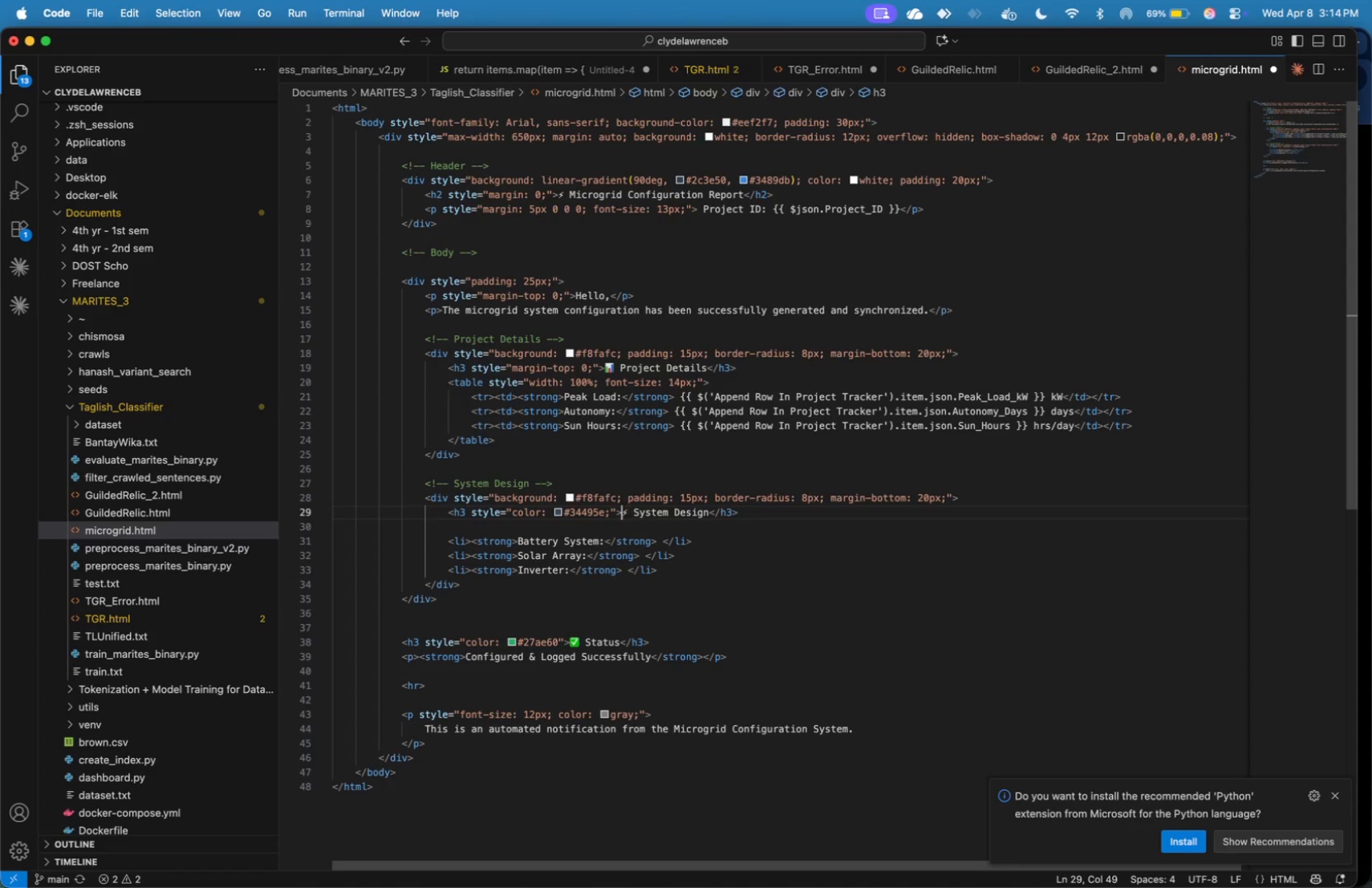 
hold_key(key=ArrowLeft, duration=1.34)
 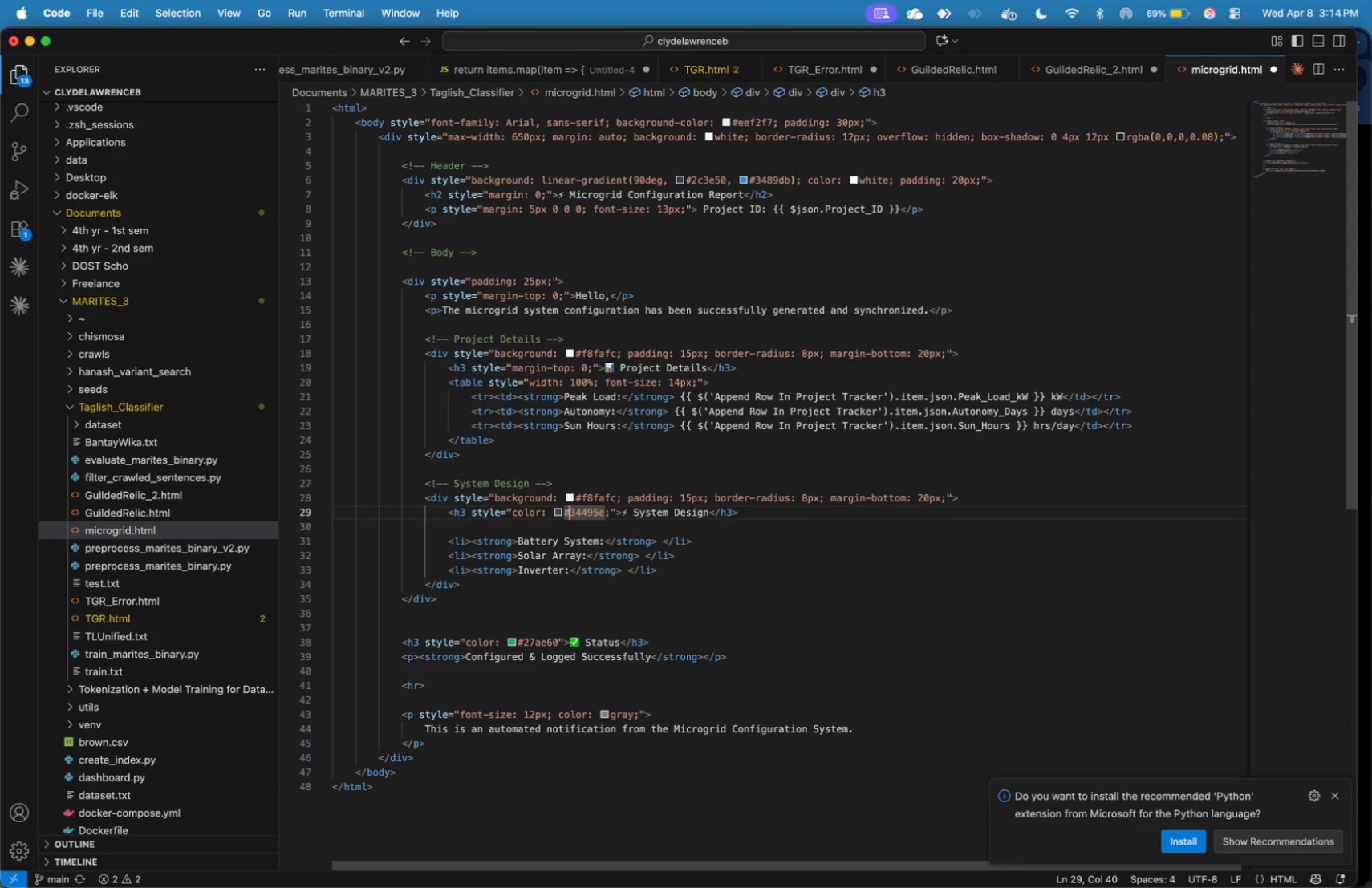 
key(ArrowRight)
 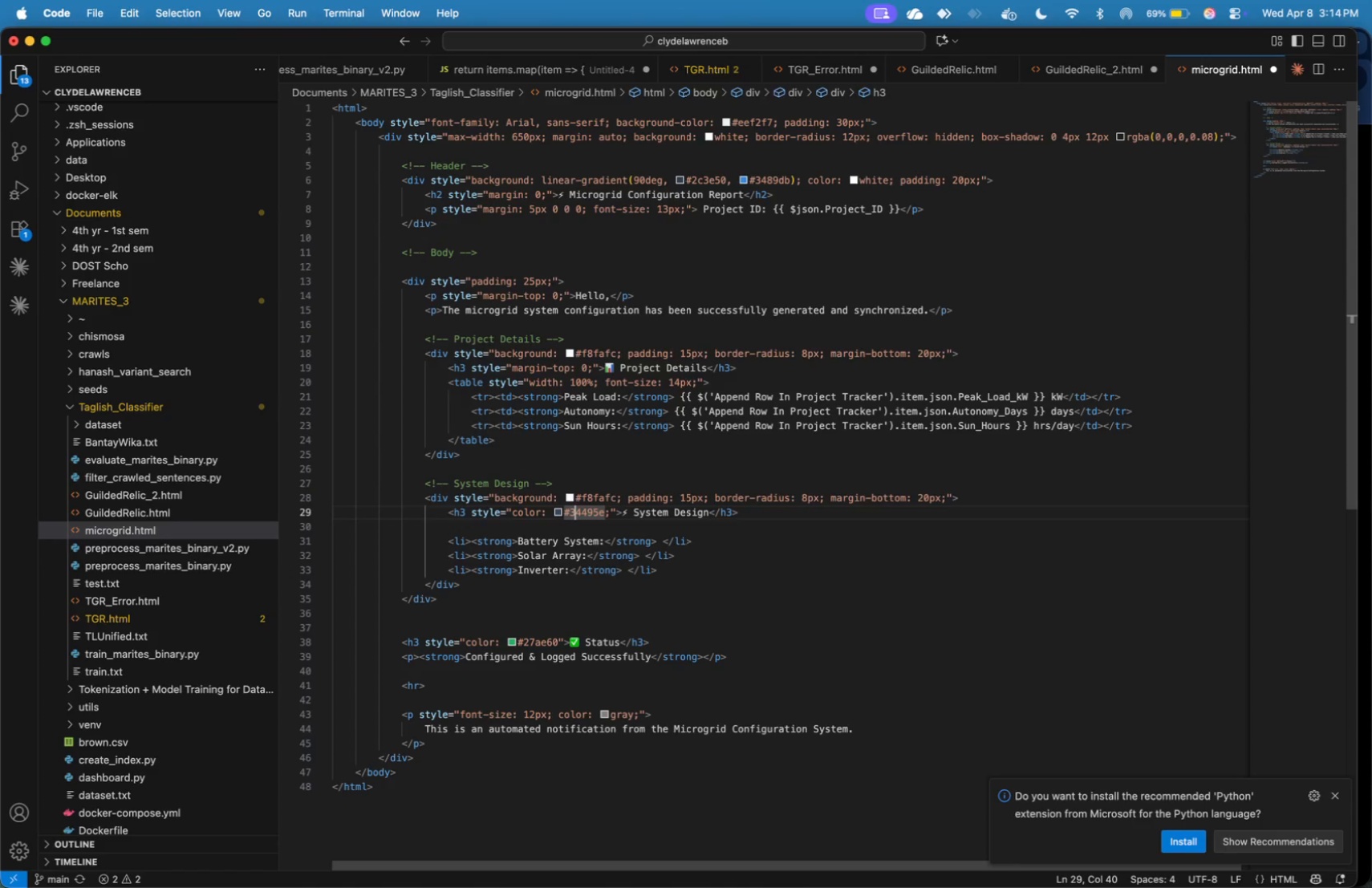 
key(ArrowRight)
 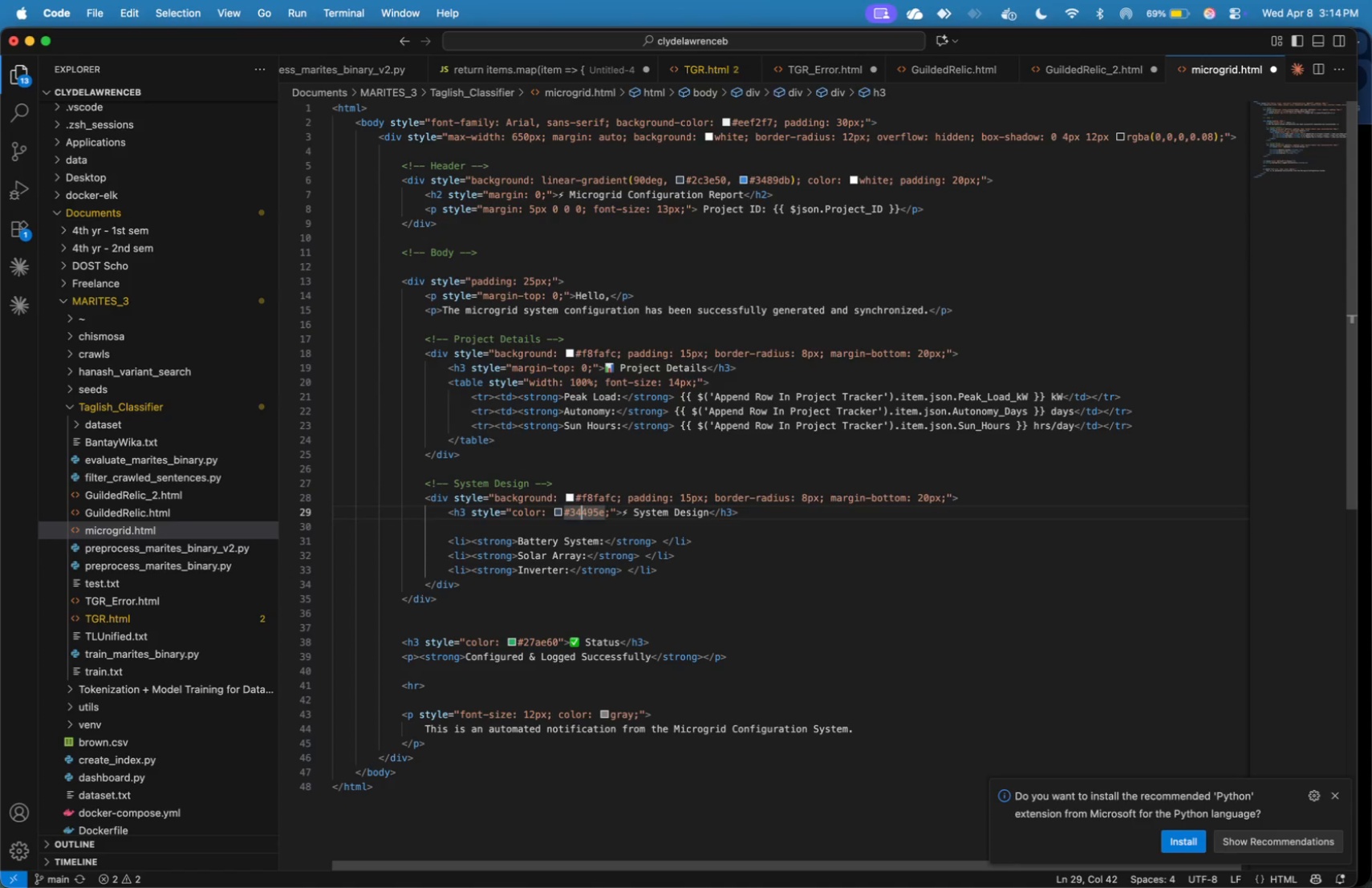 
key(ArrowRight)
 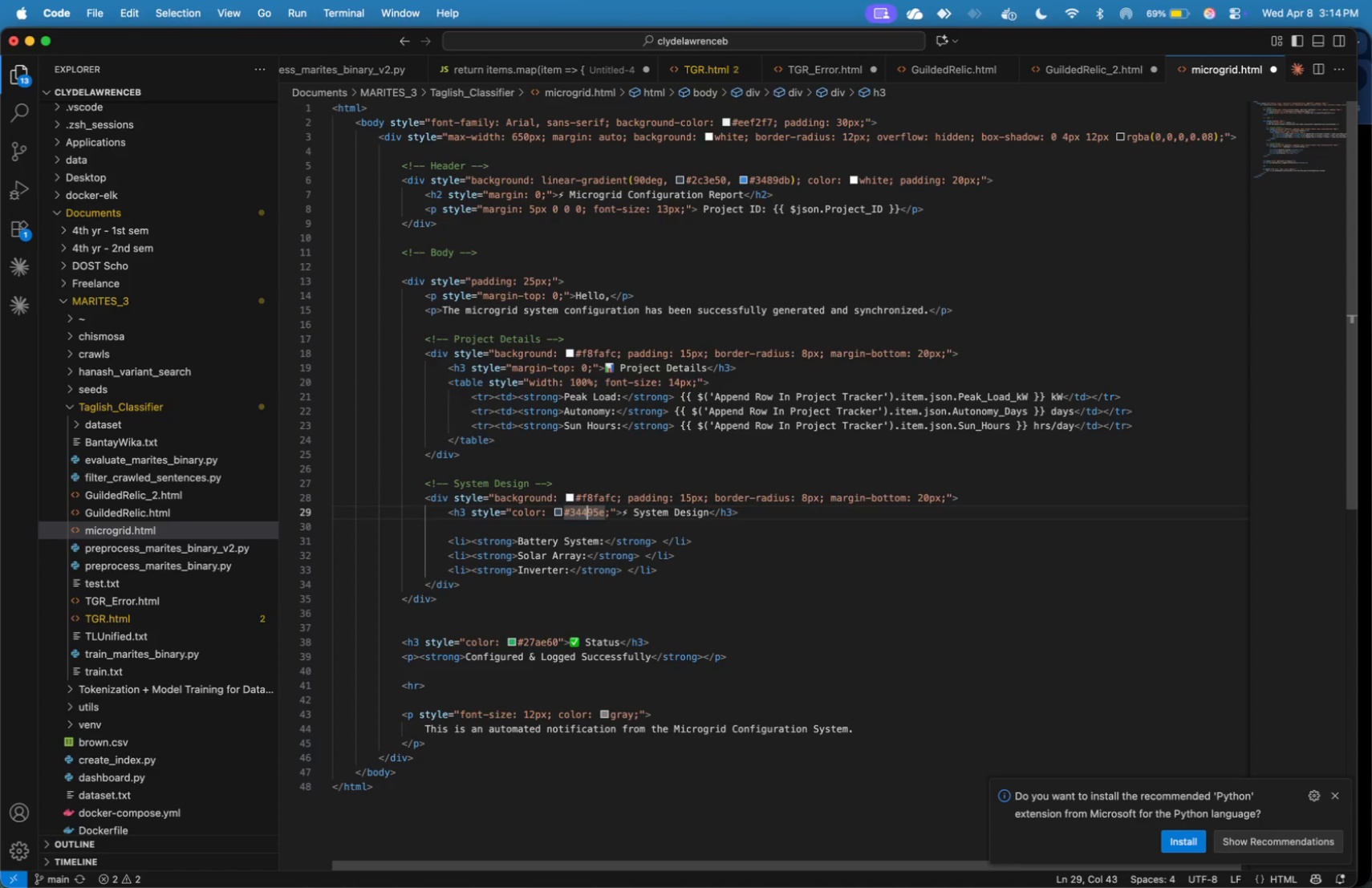 
key(ArrowRight)
 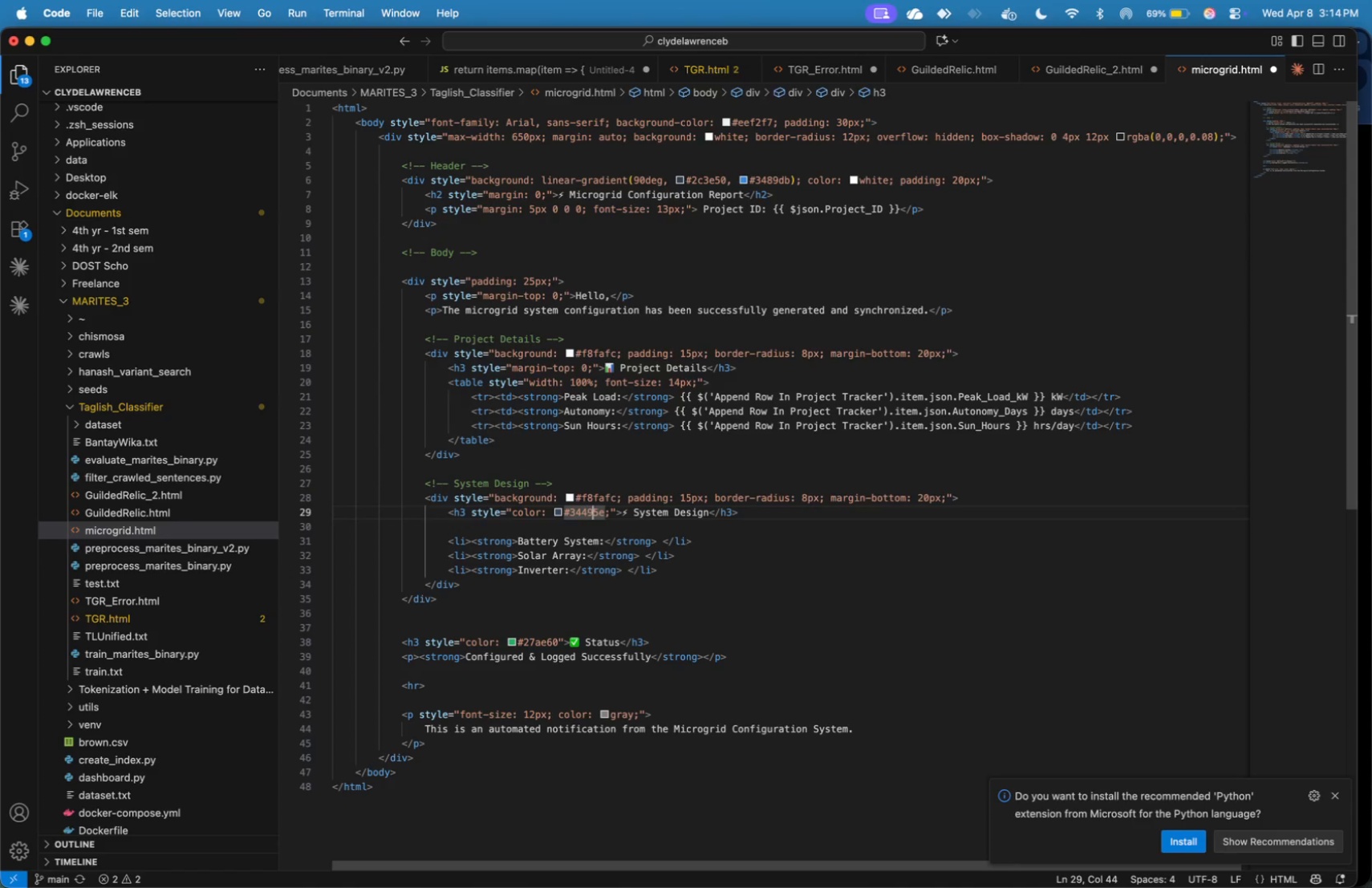 
key(ArrowRight)
 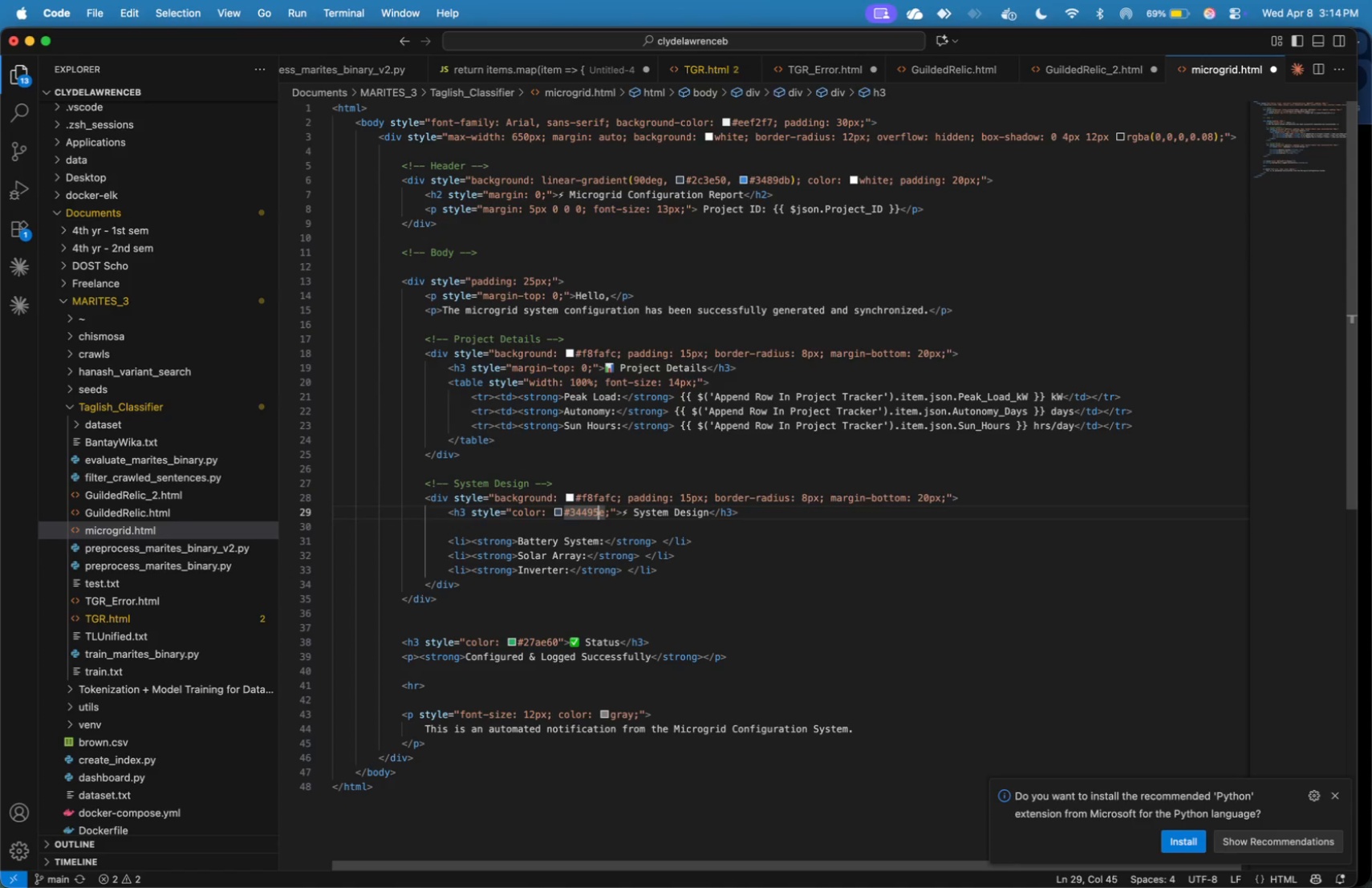 
key(ArrowRight)
 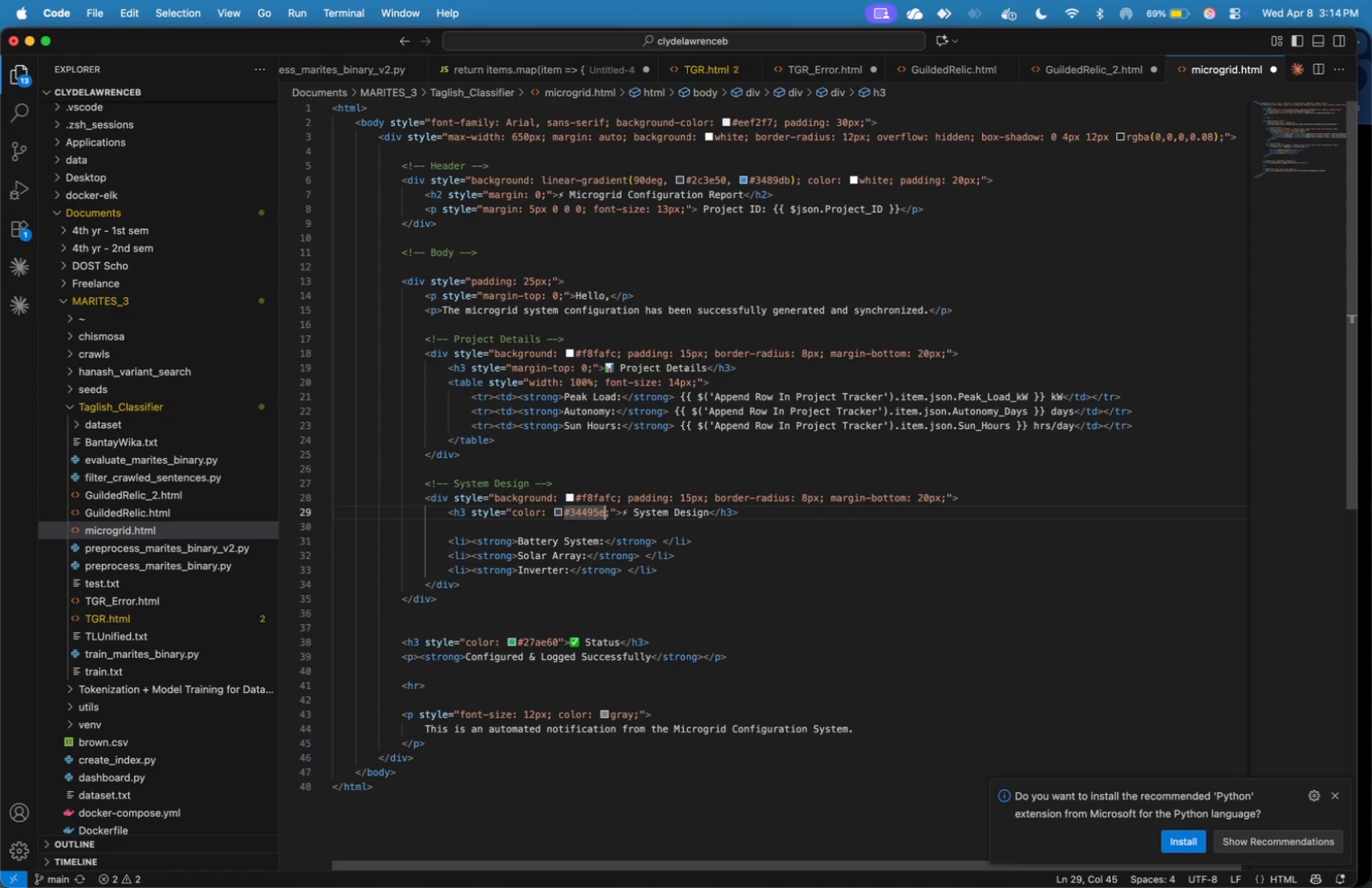 
key(ArrowRight)
 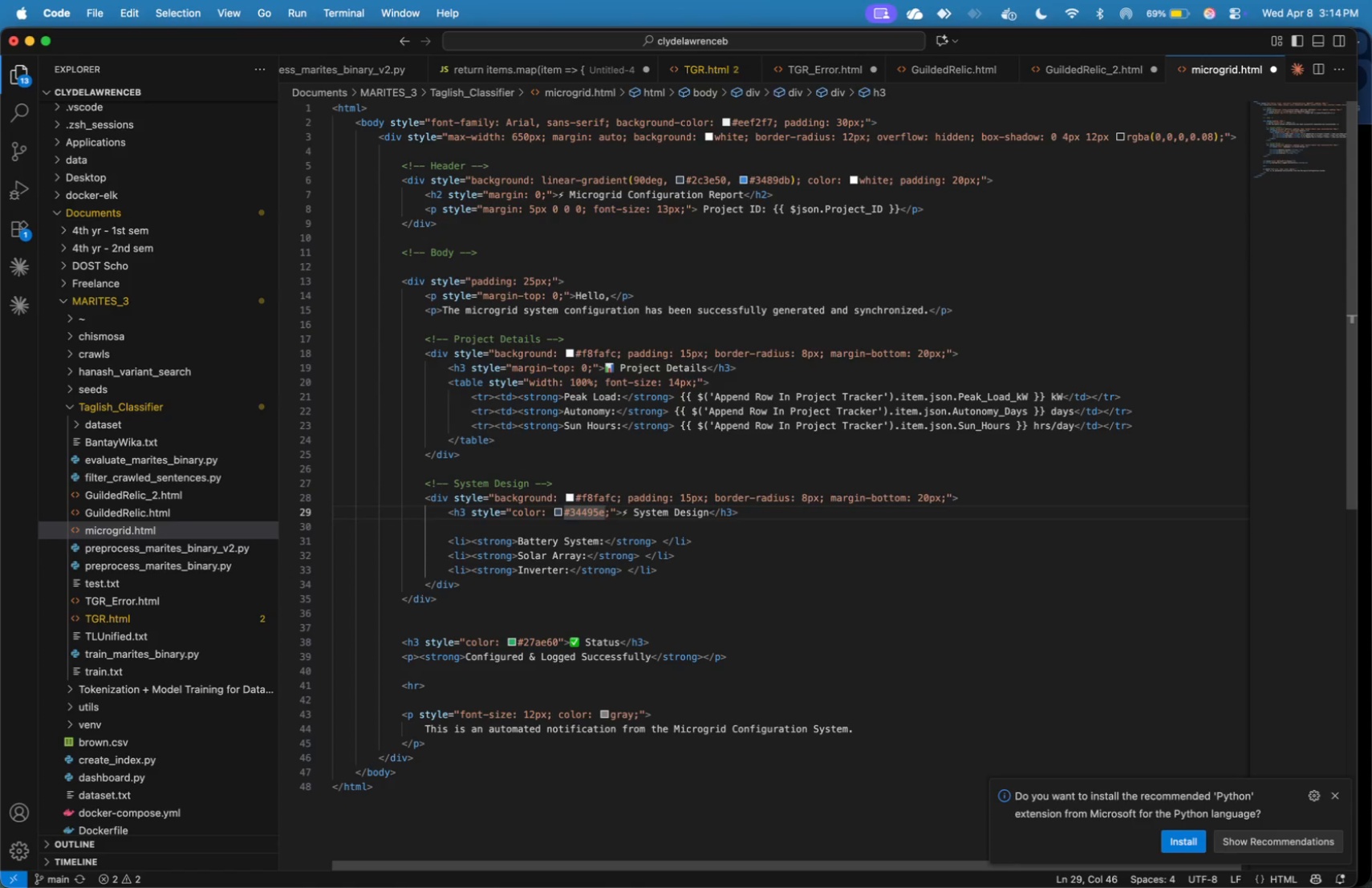 
hold_key(key=ShiftLeft, duration=0.31)
 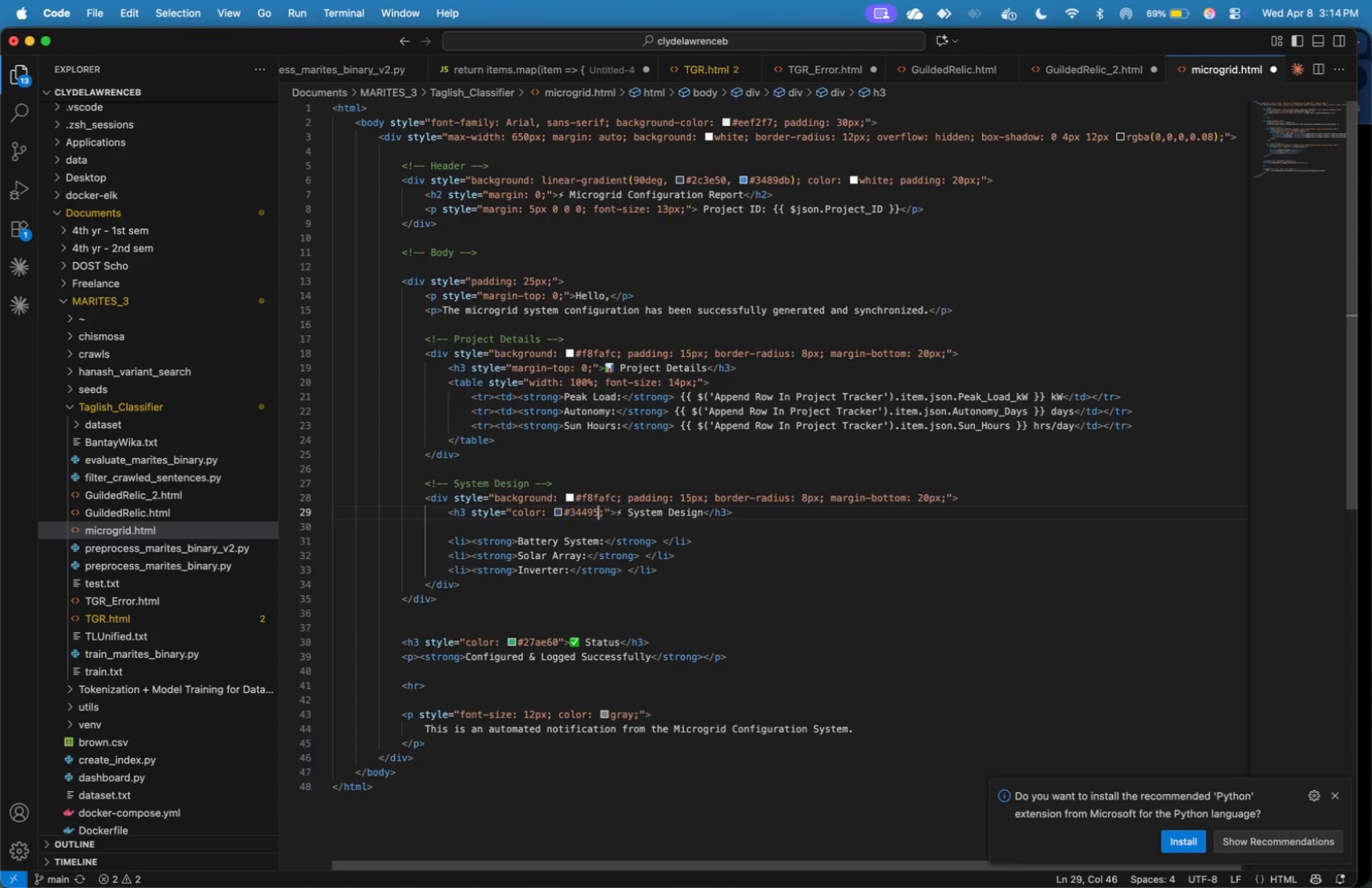 
hold_key(key=Backspace, duration=1.18)
 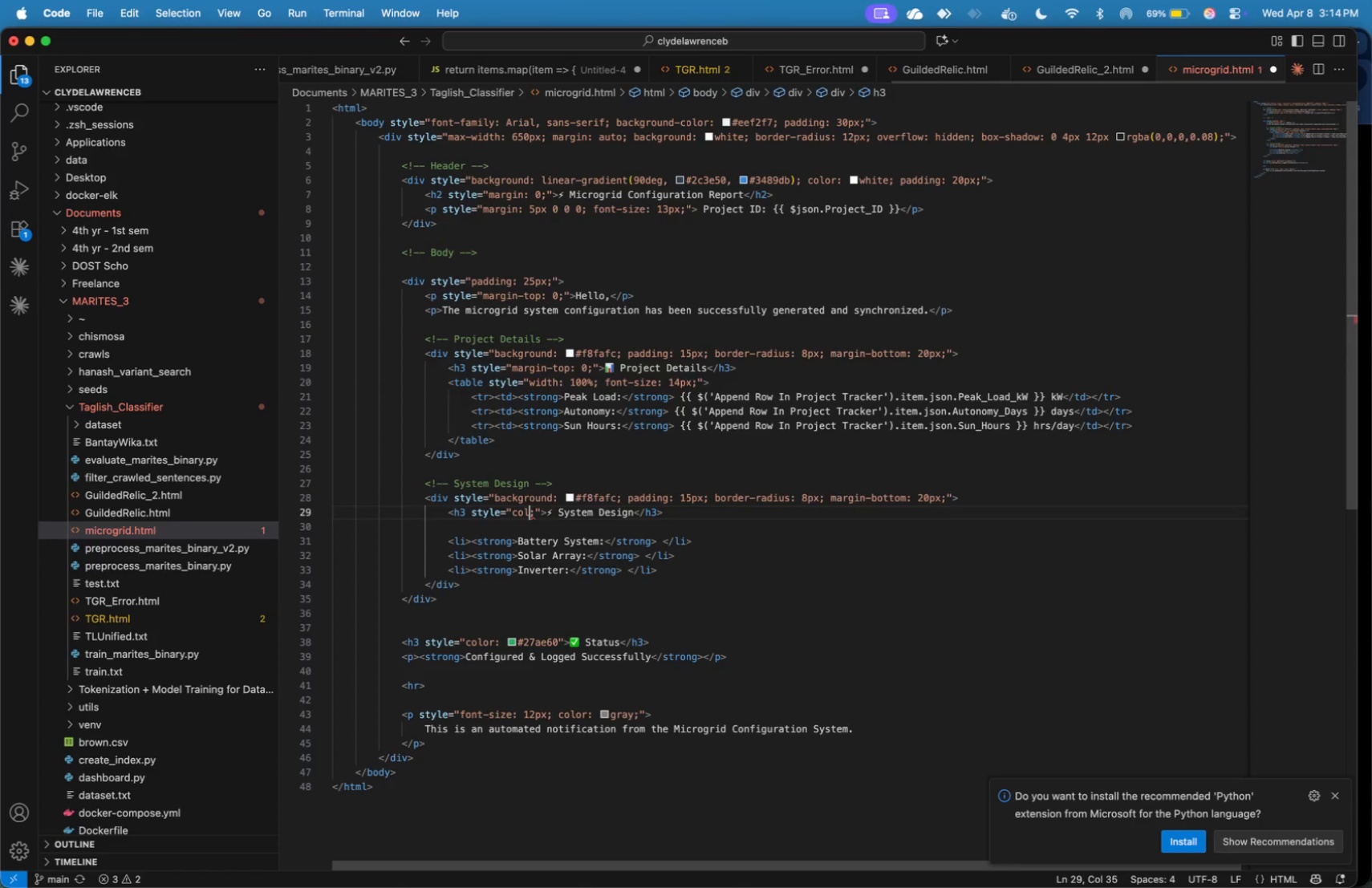 
key(Backspace)
key(Backspace)
key(Backspace)
key(Backspace)
type(margin-top: 0)
 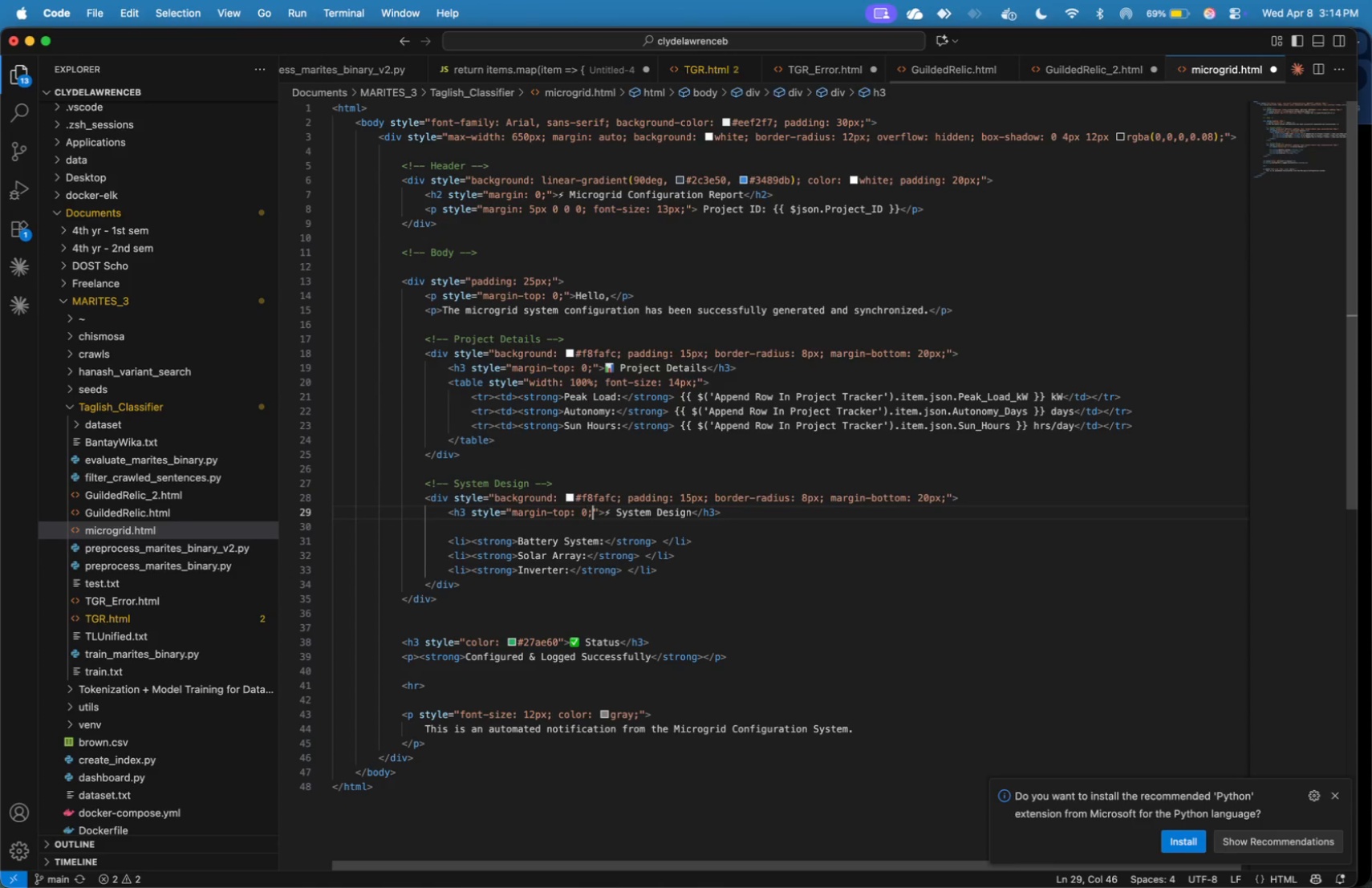 
 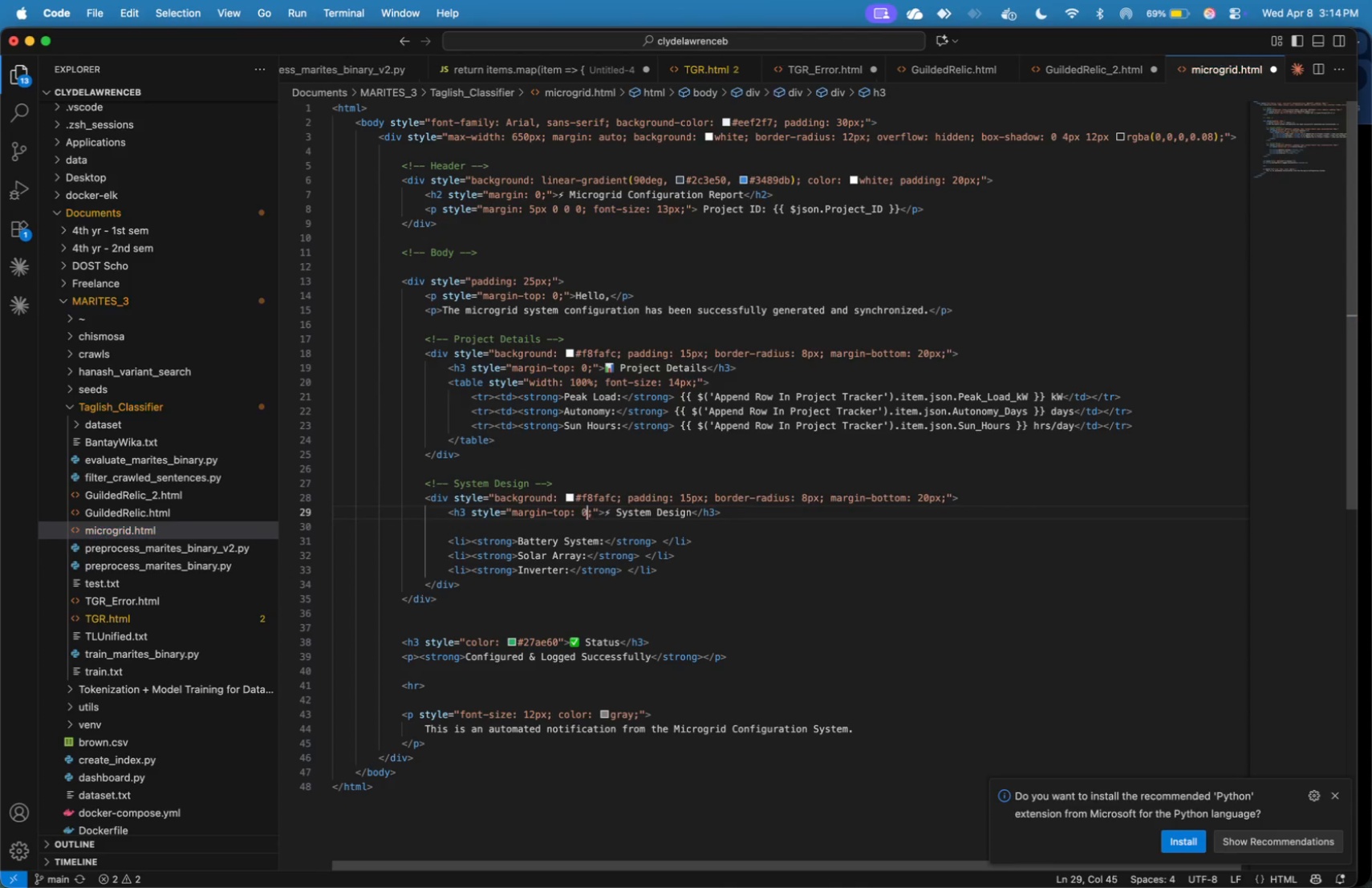 
key(ArrowRight)
 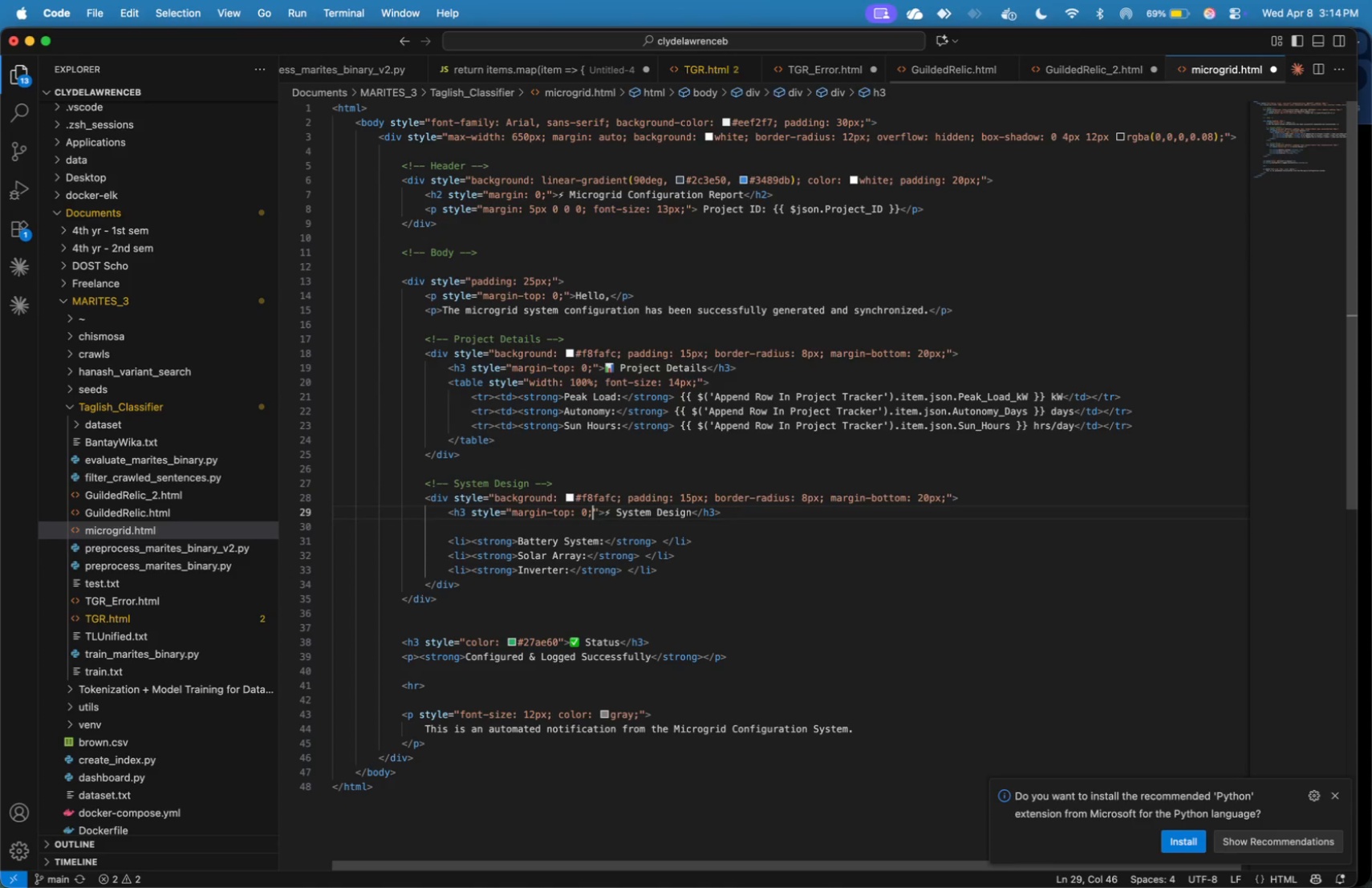 
key(ArrowRight)
 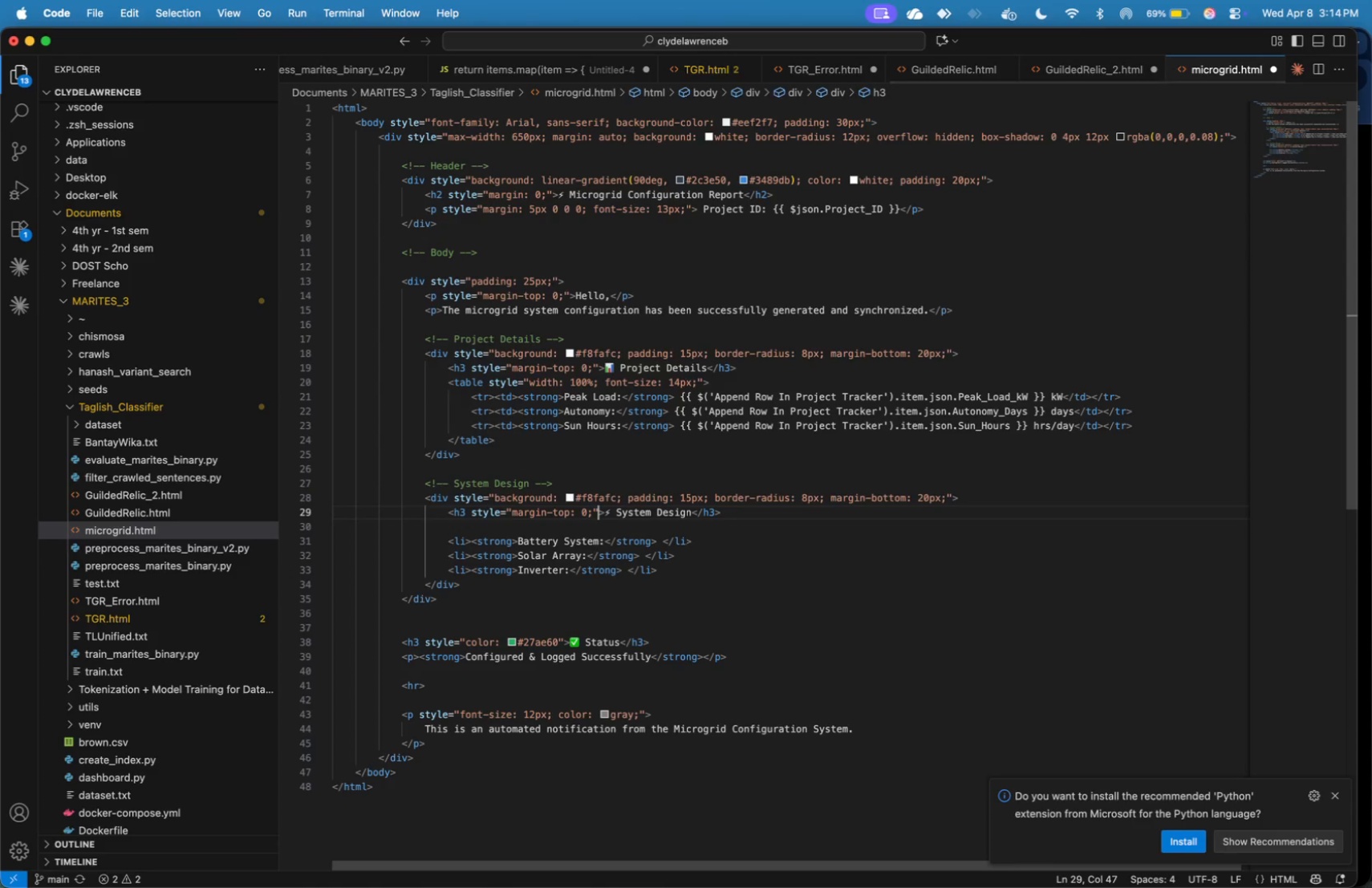 
key(ArrowLeft)
 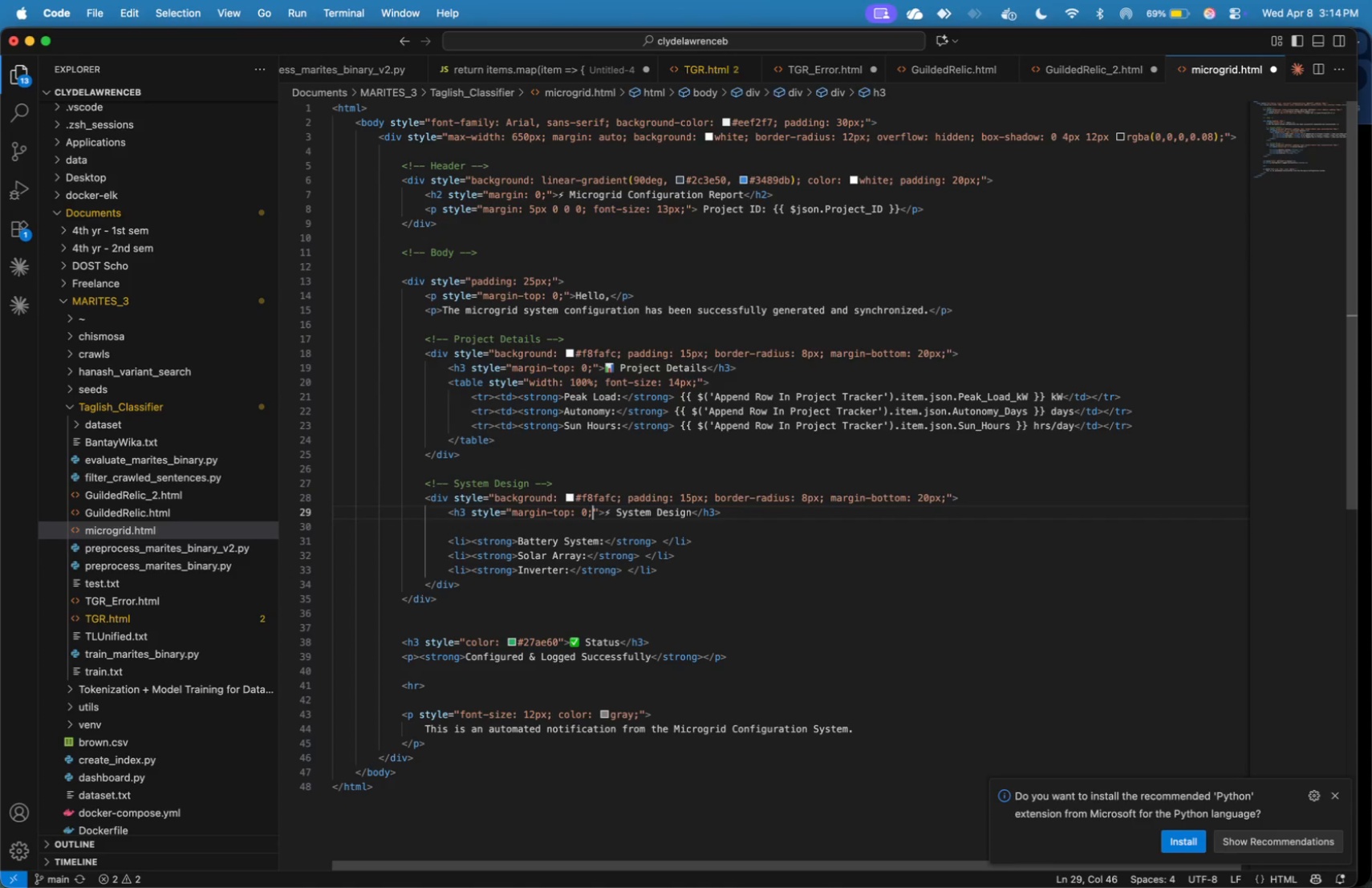 
key(Meta+Tab)
 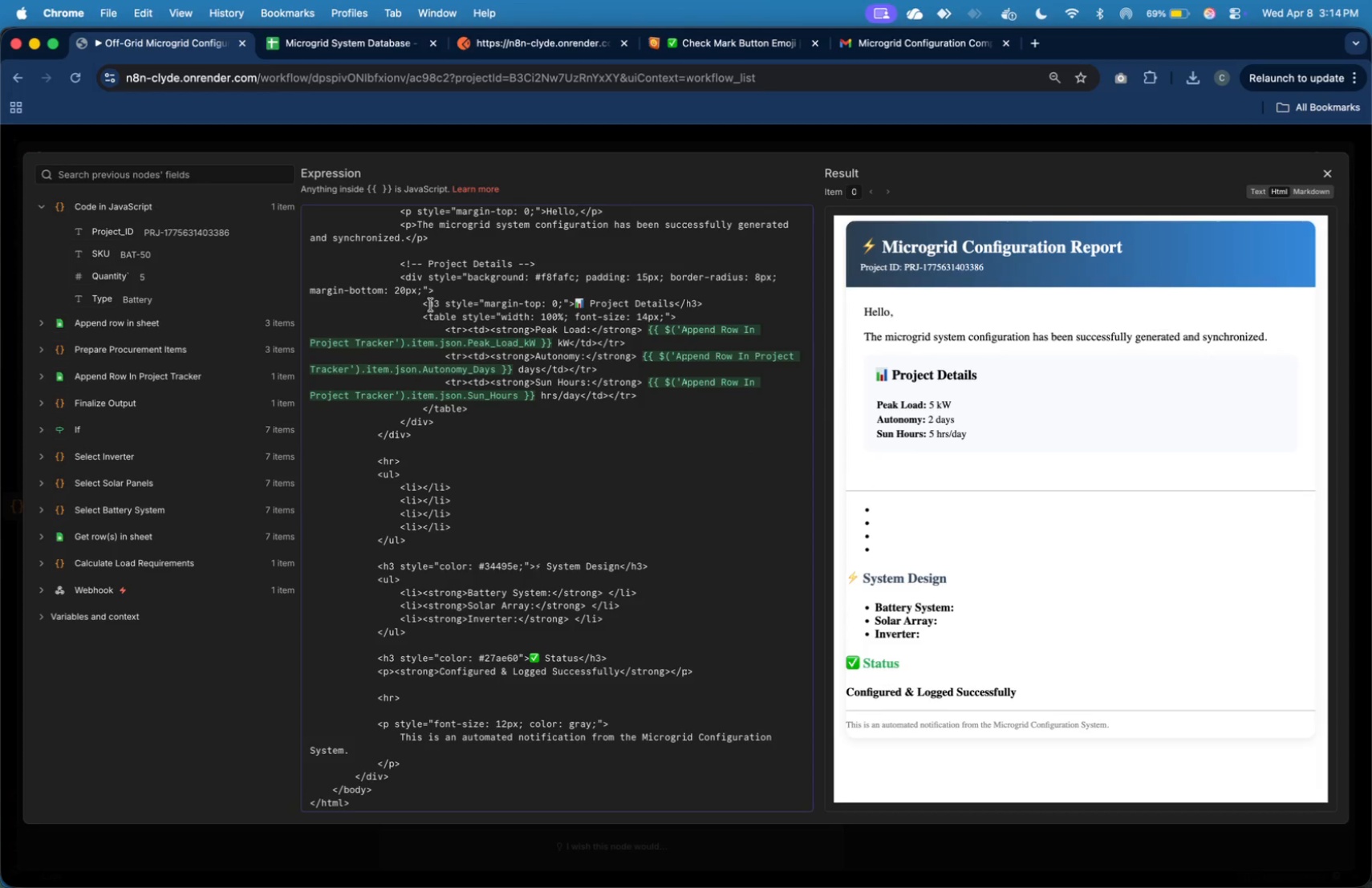 
left_click([737, 38])
 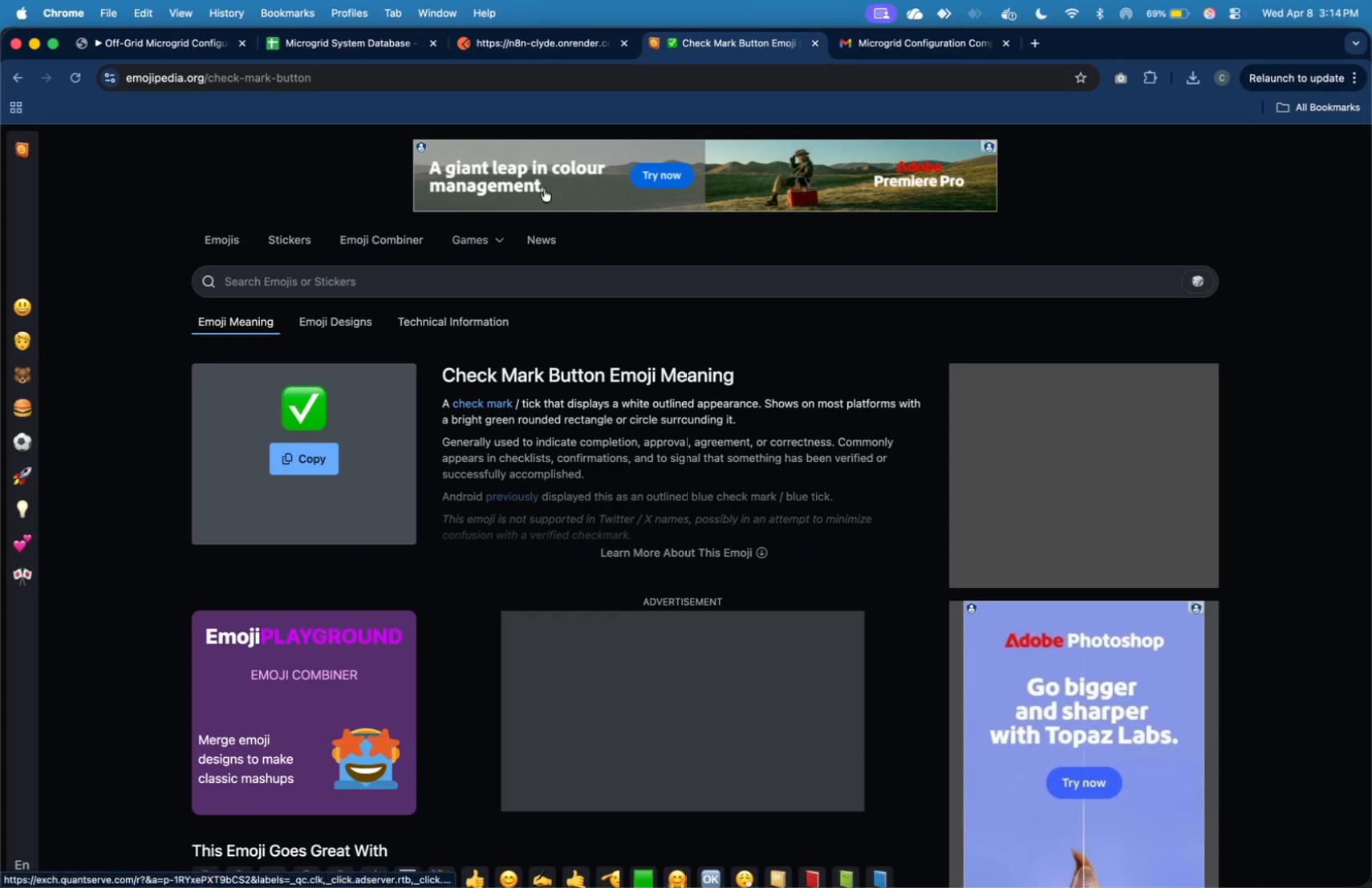 
left_click([554, 290])
 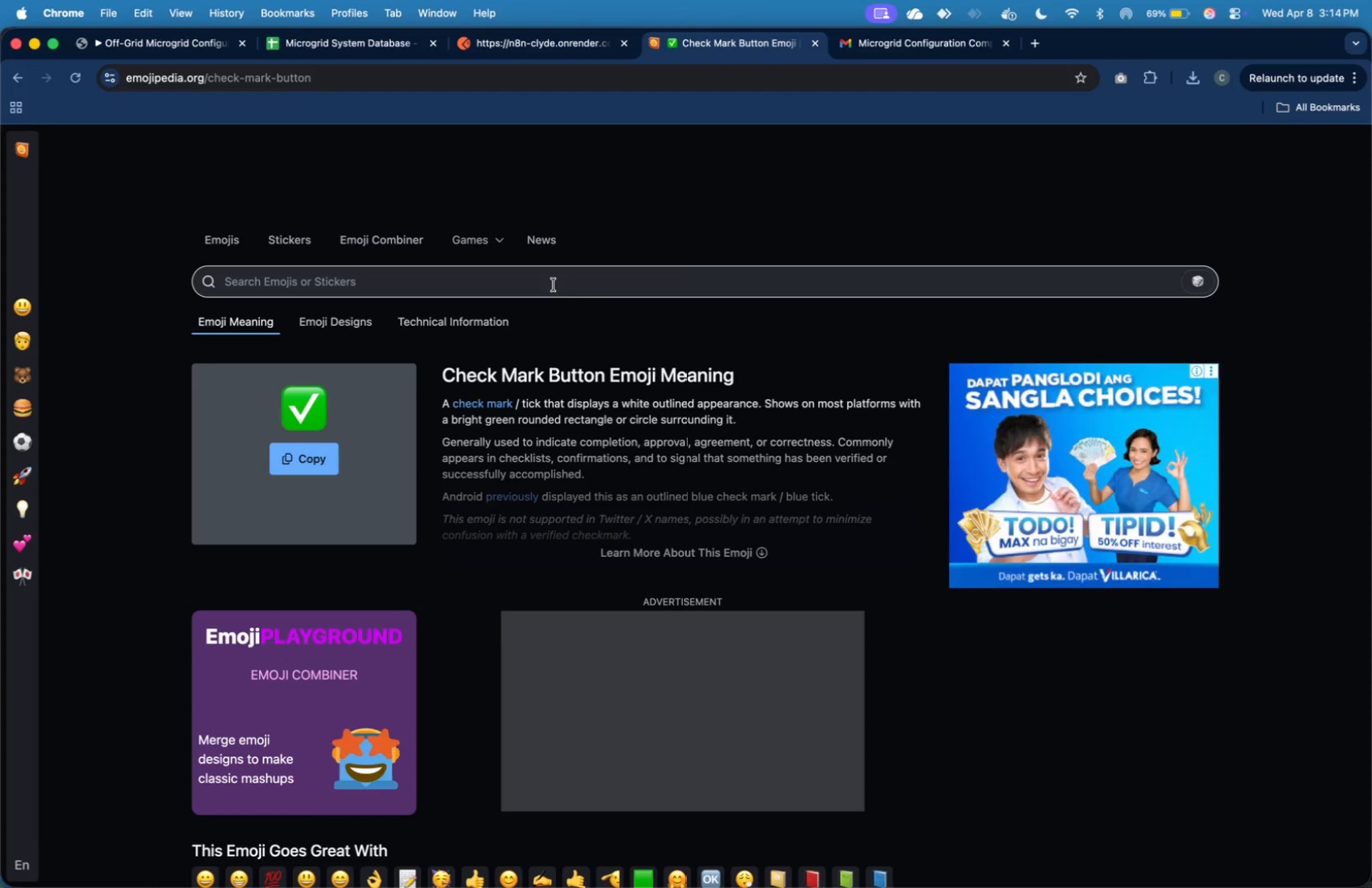 
left_click([553, 285])
 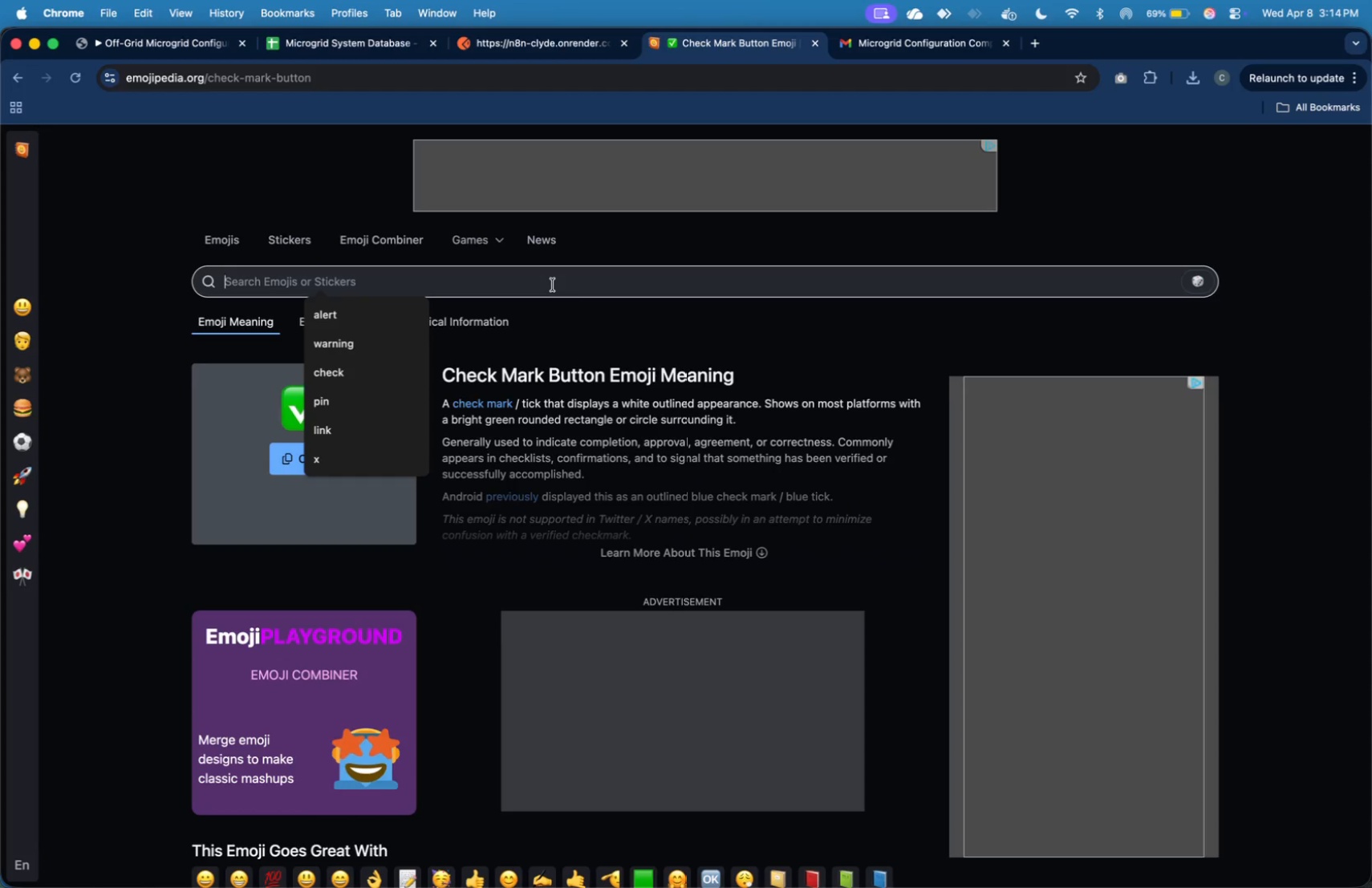 
type(settings)
 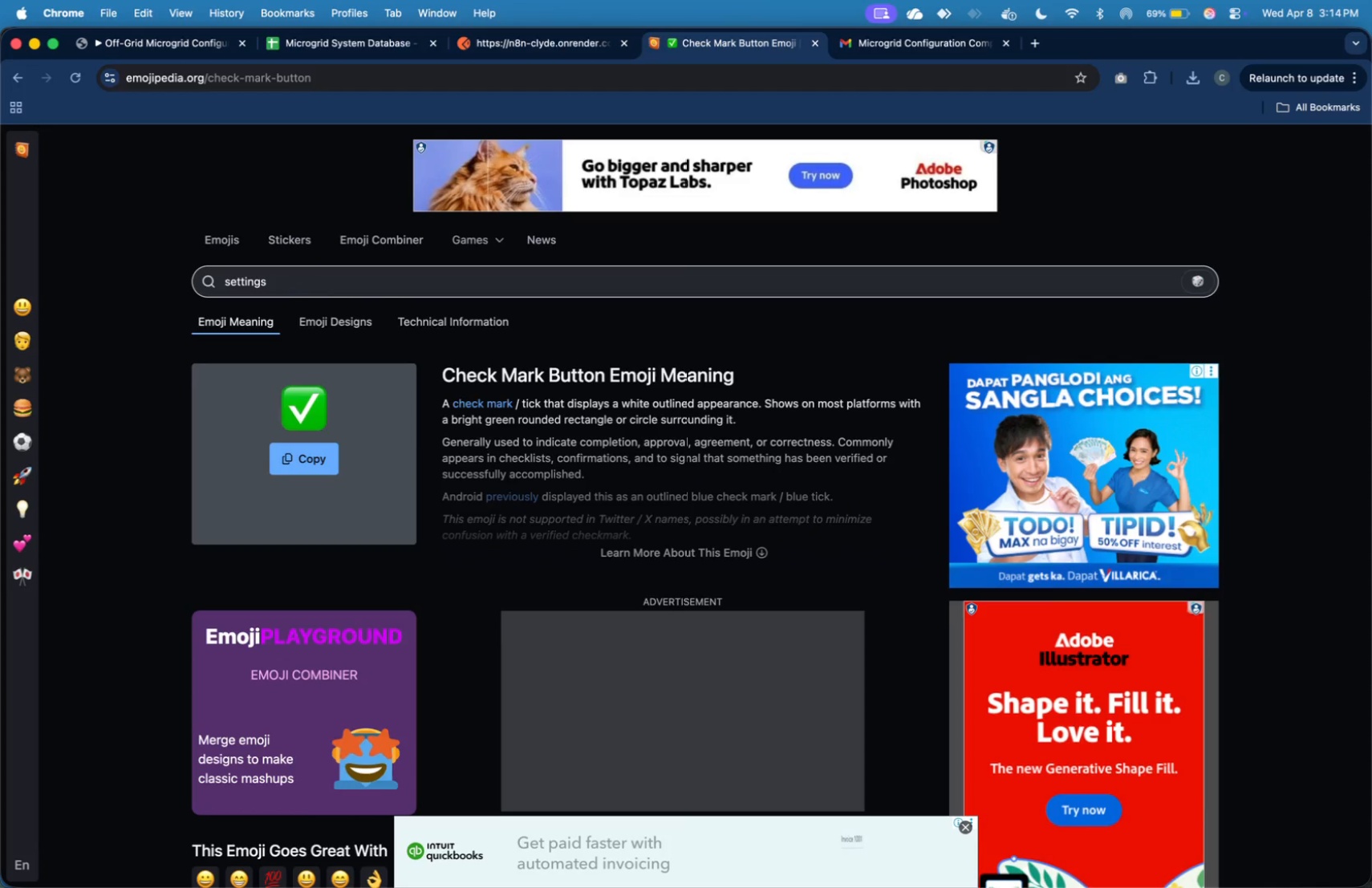 
key(Enter)
 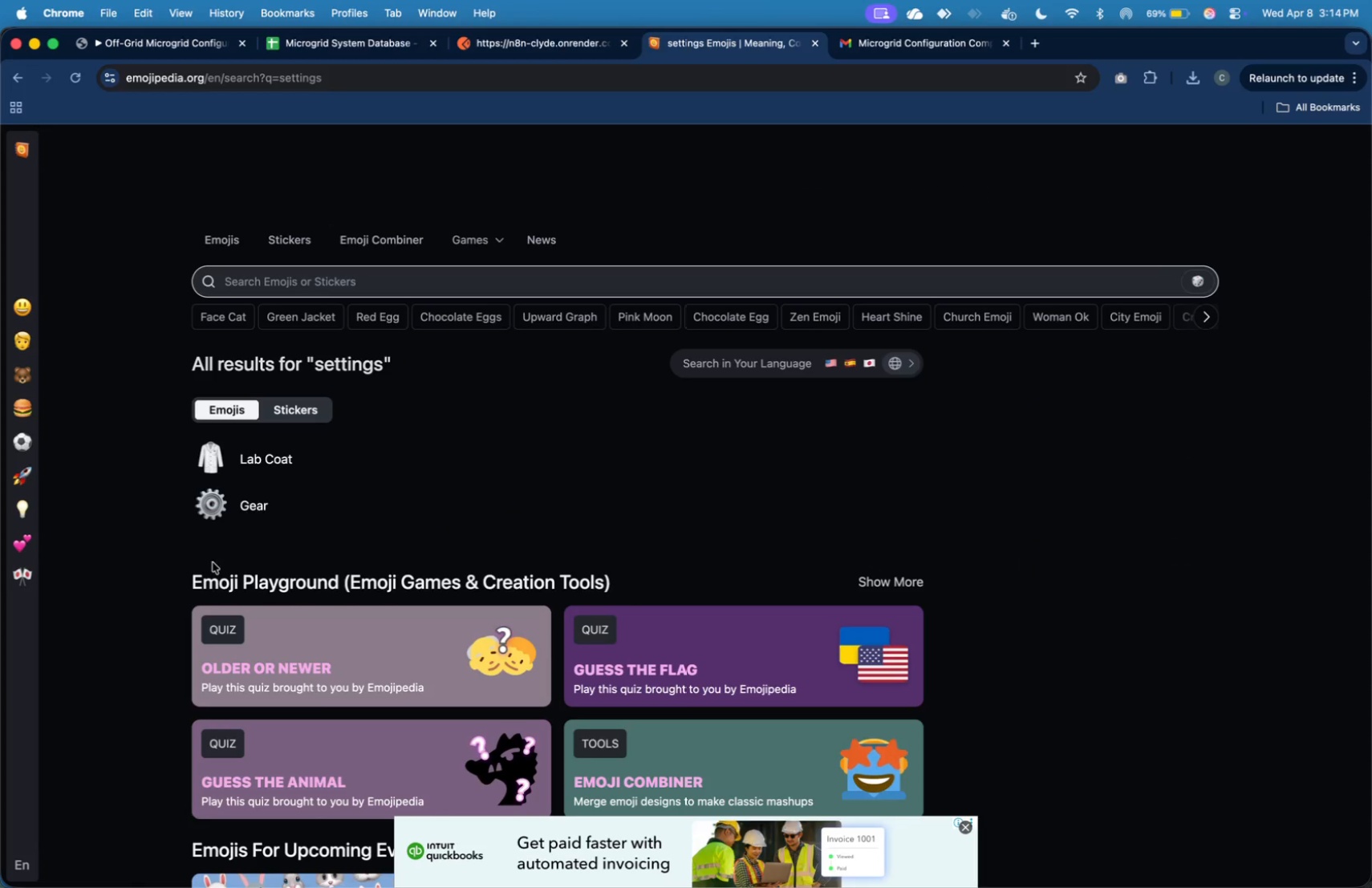 
left_click([237, 512])
 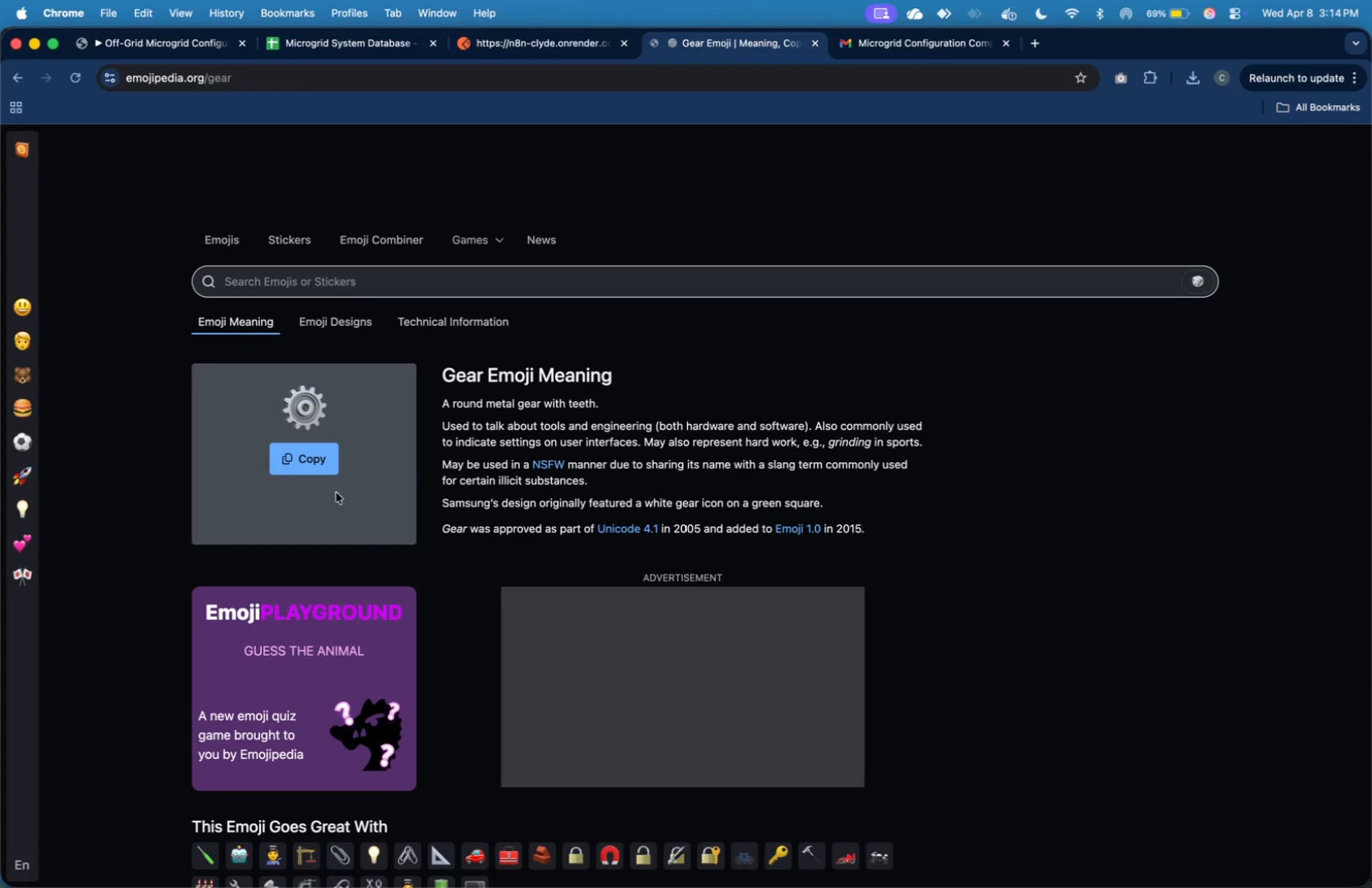 
left_click([320, 458])
 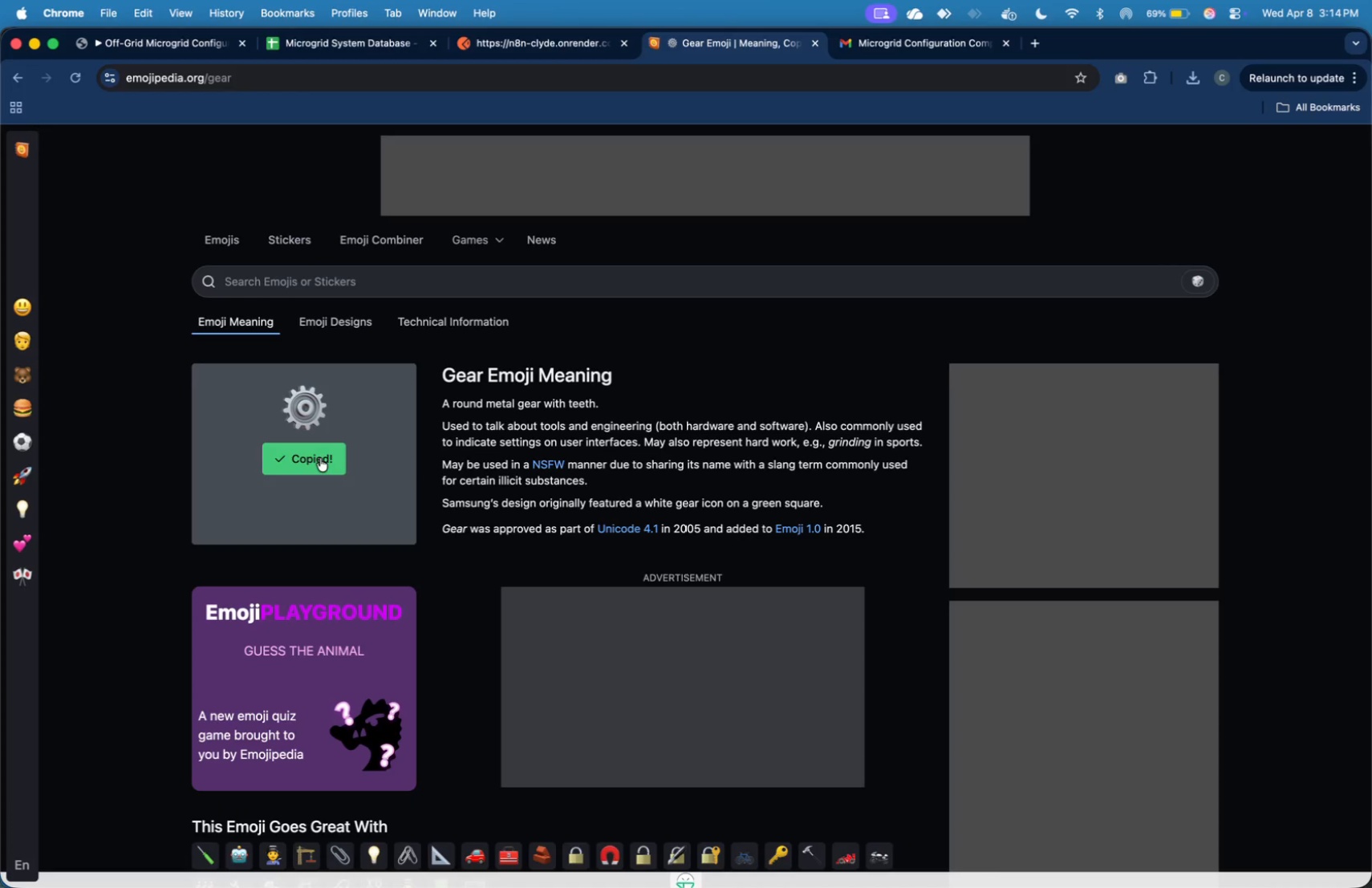 
key(Meta+CommandLeft)
 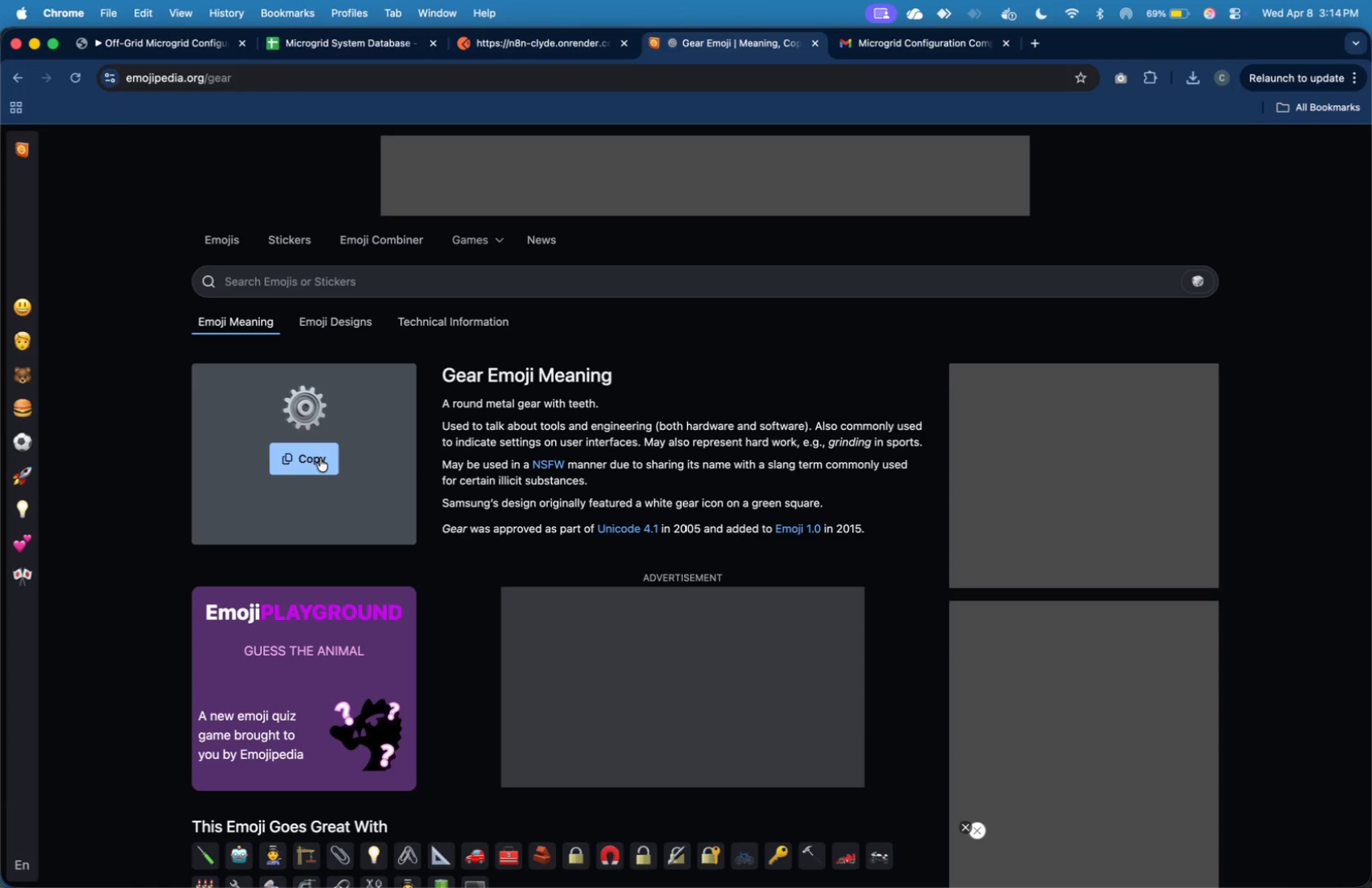 
key(Meta+Tab)
 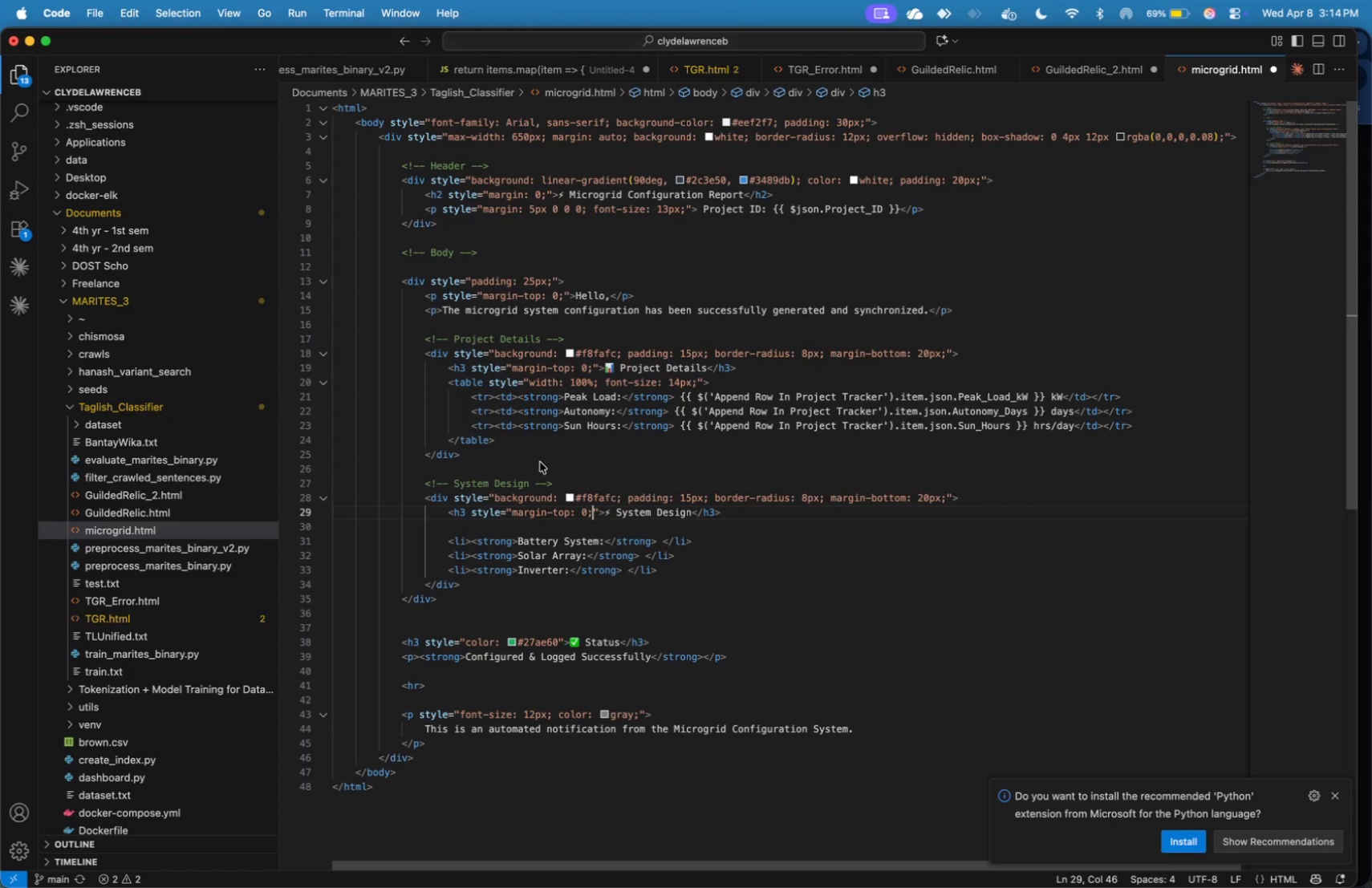 
key(ArrowRight)
 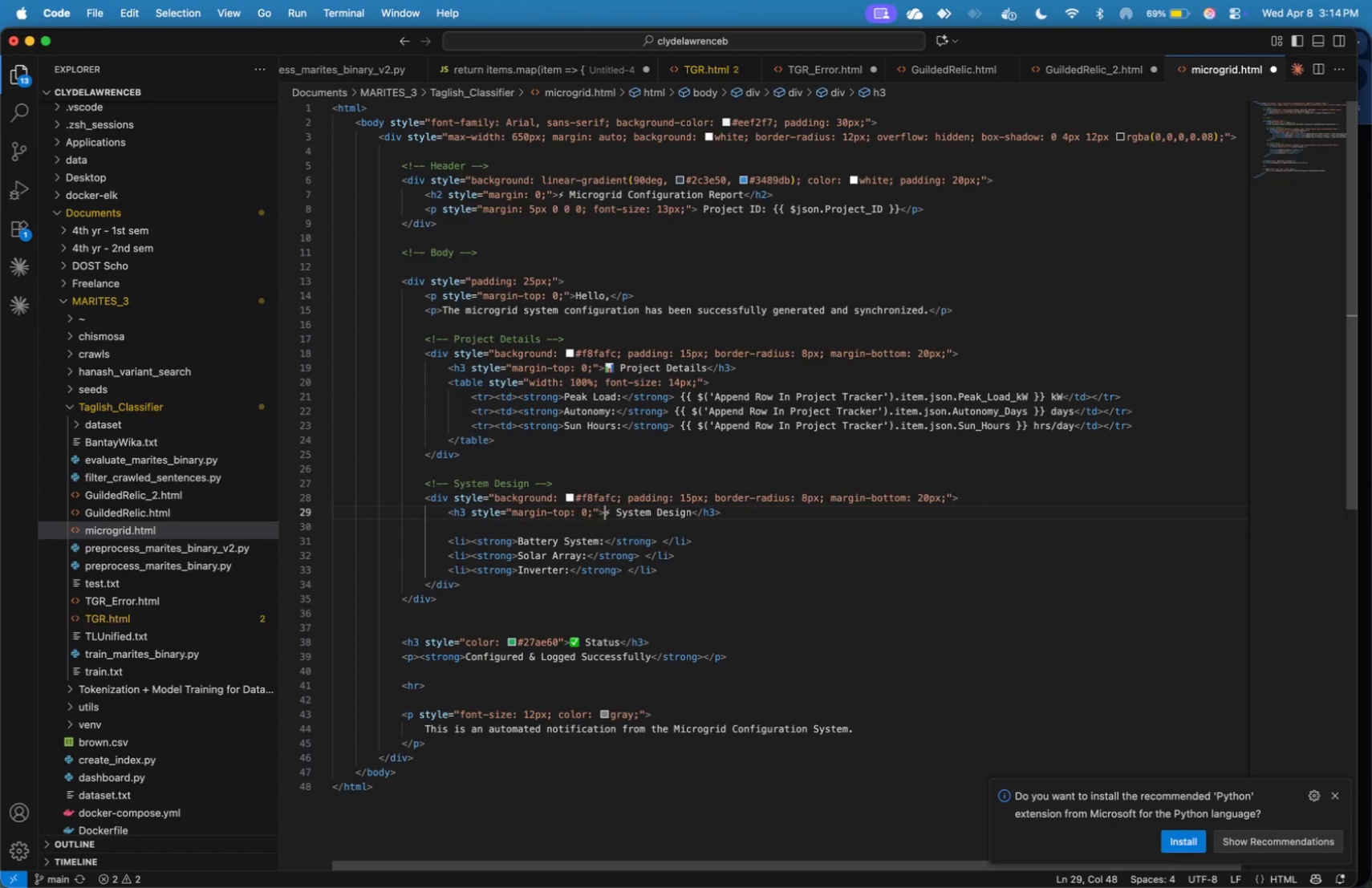 
key(ArrowRight)
 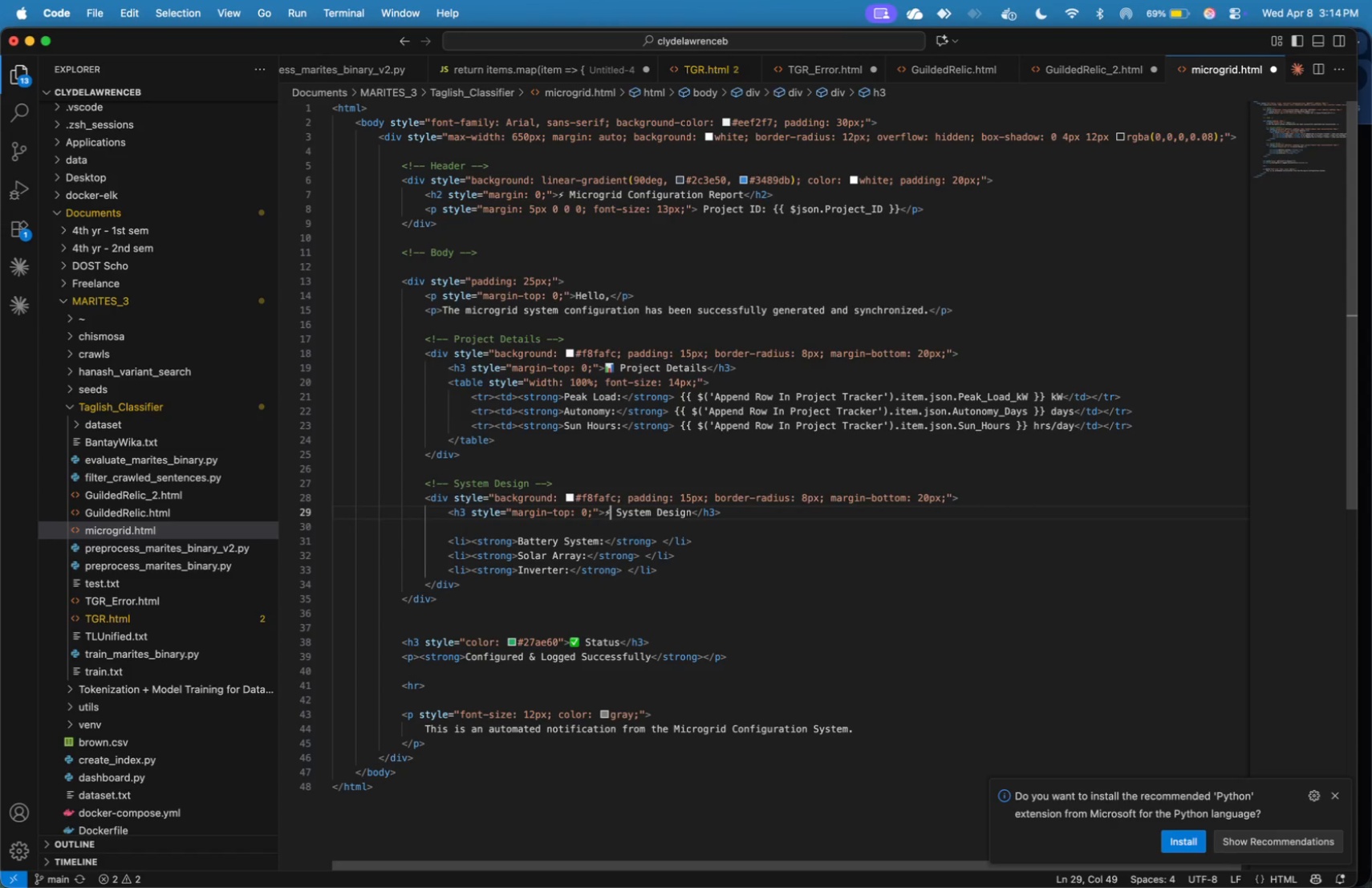 
key(ArrowRight)
 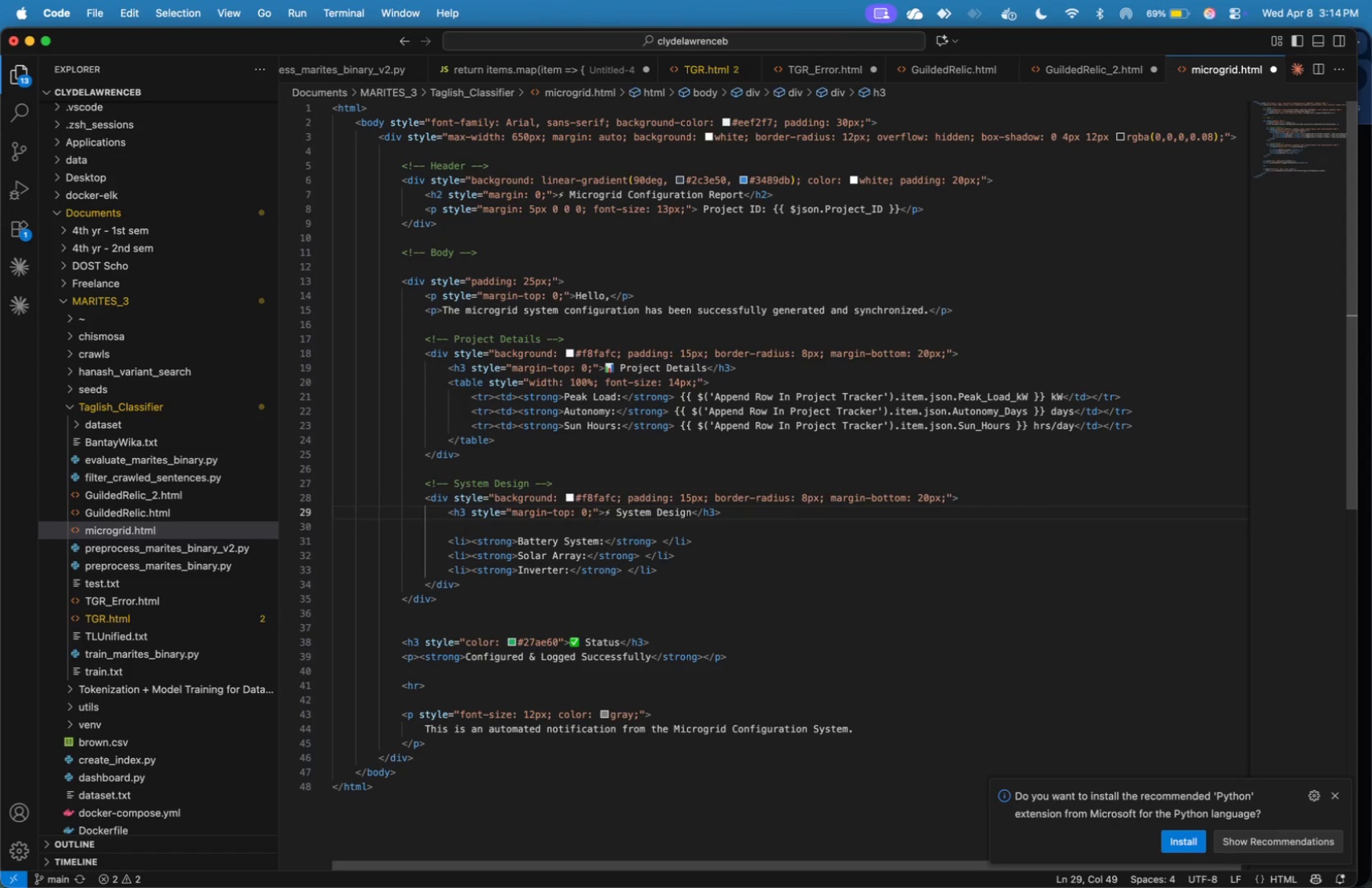 
key(Backspace)
 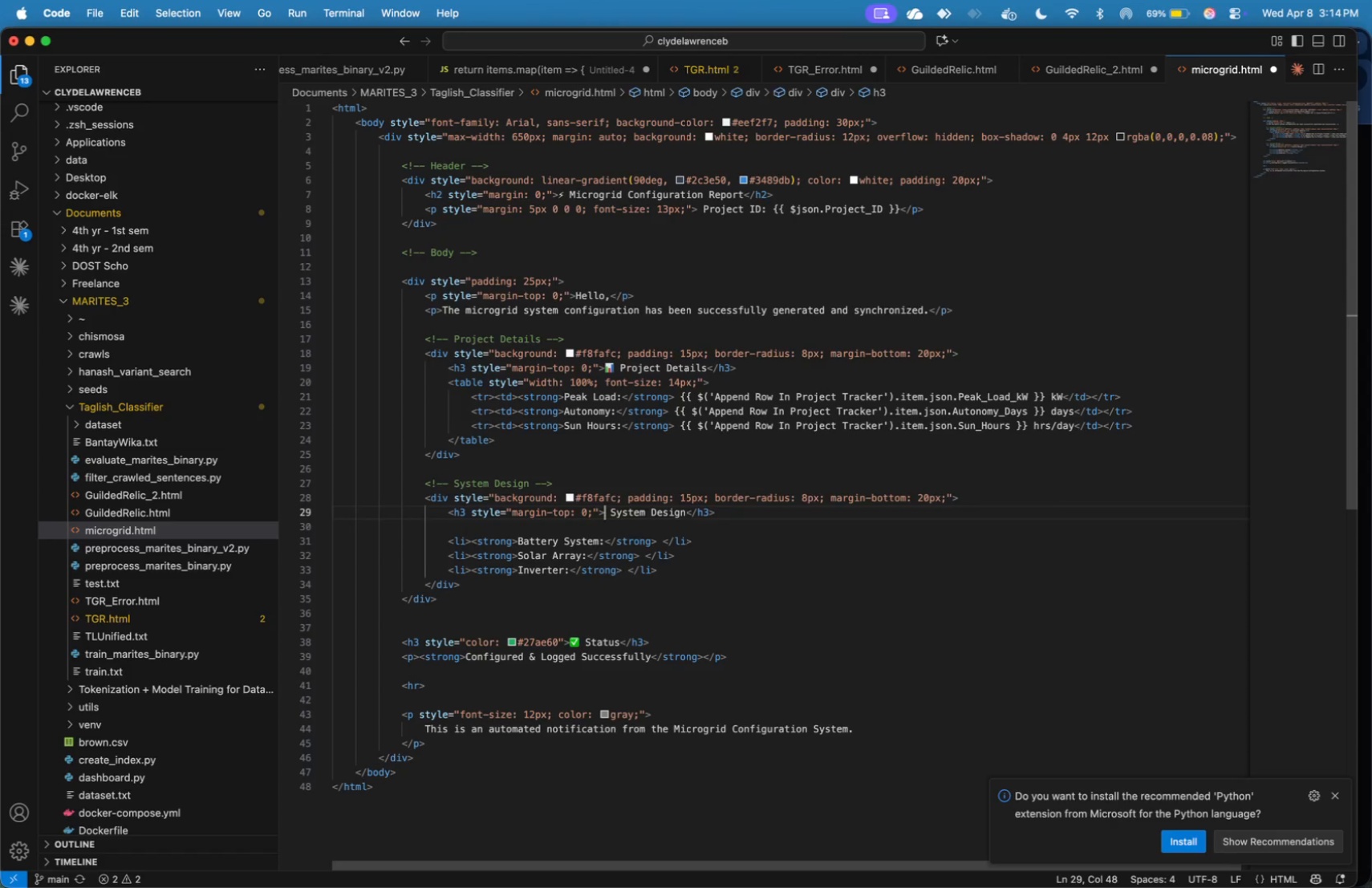 
key(Meta+V)
 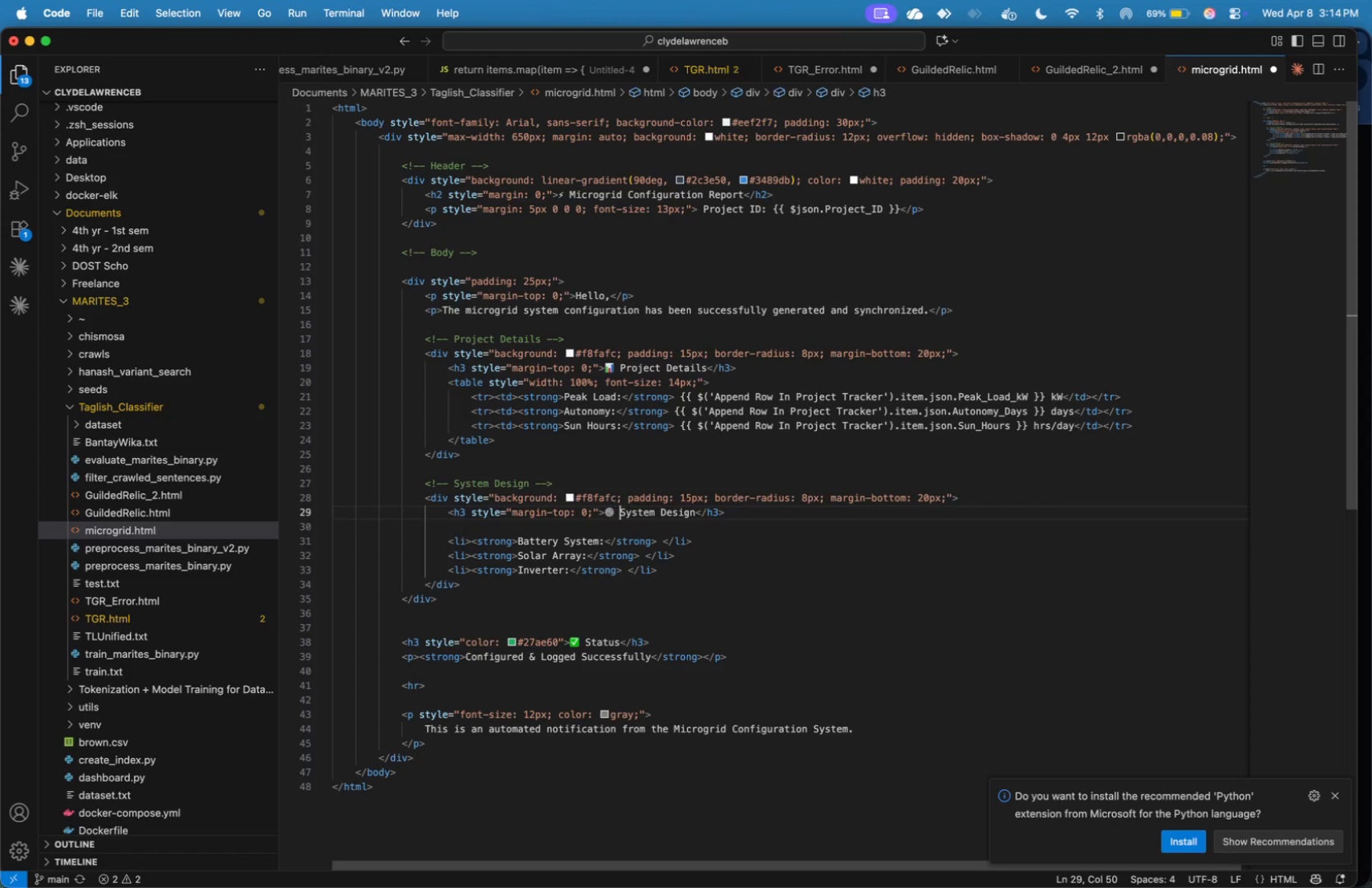 
key(ArrowRight)
 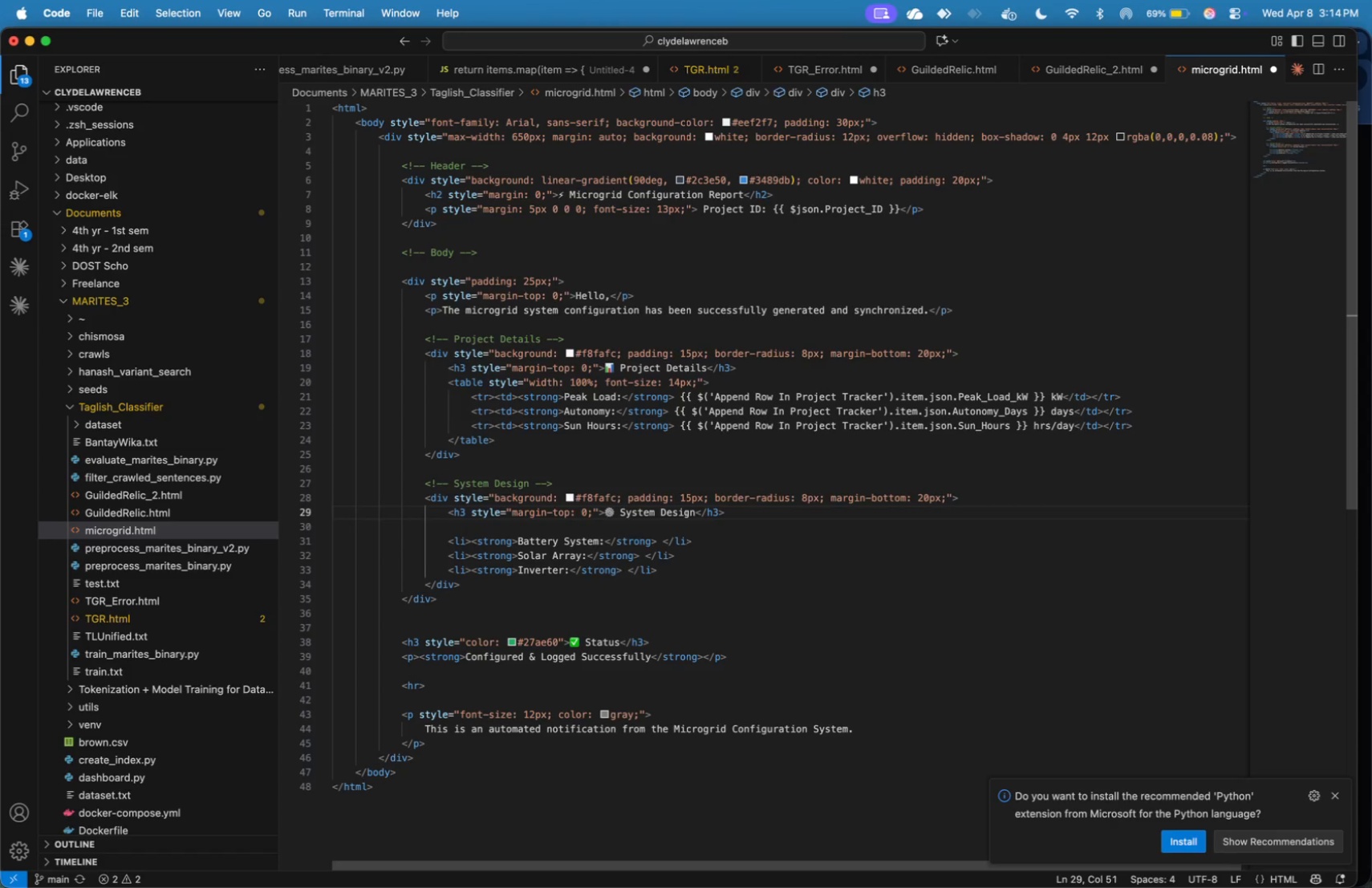 
hold_key(key=ArrowRight, duration=0.52)
 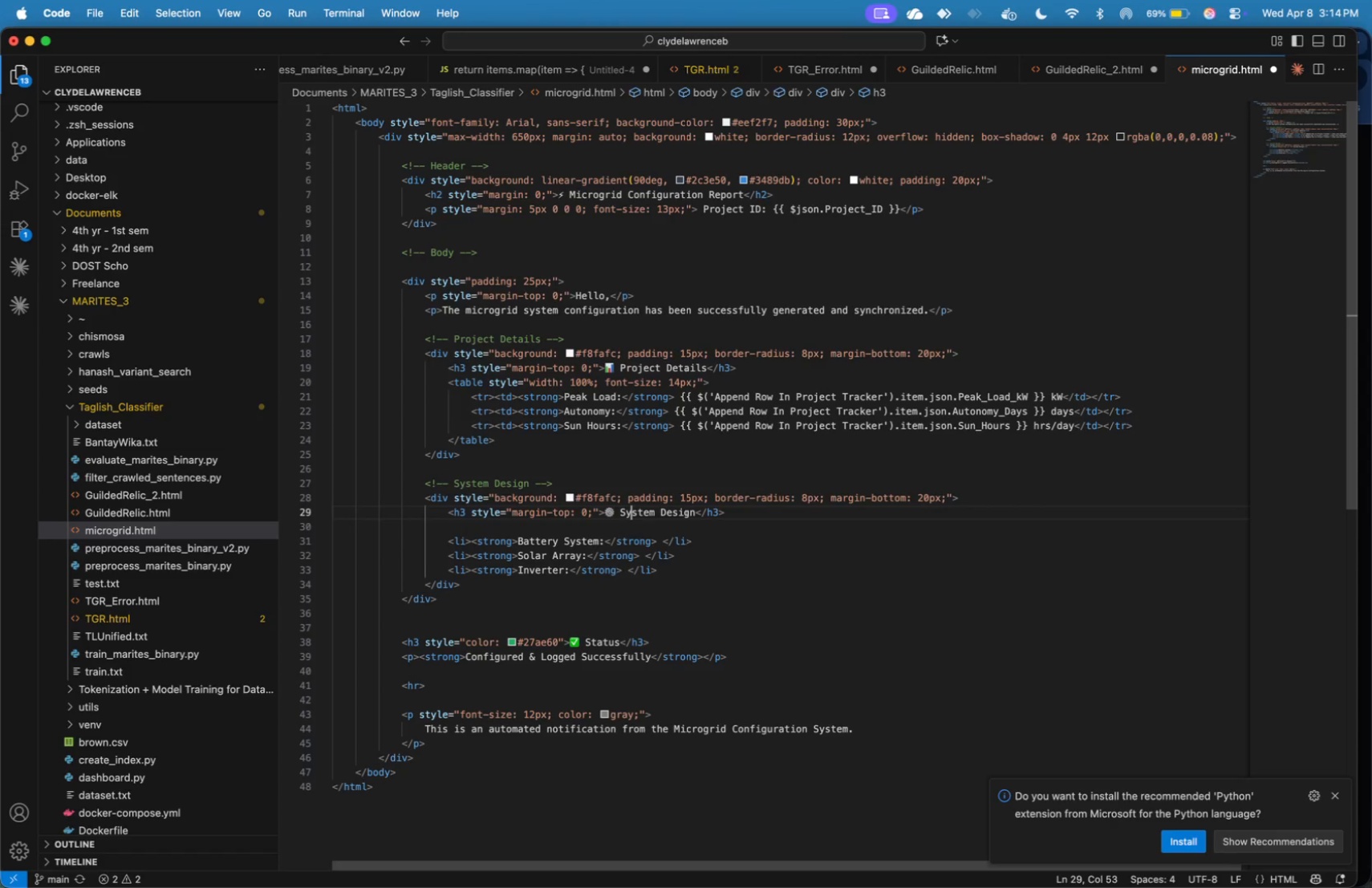 
key(ArrowRight)
 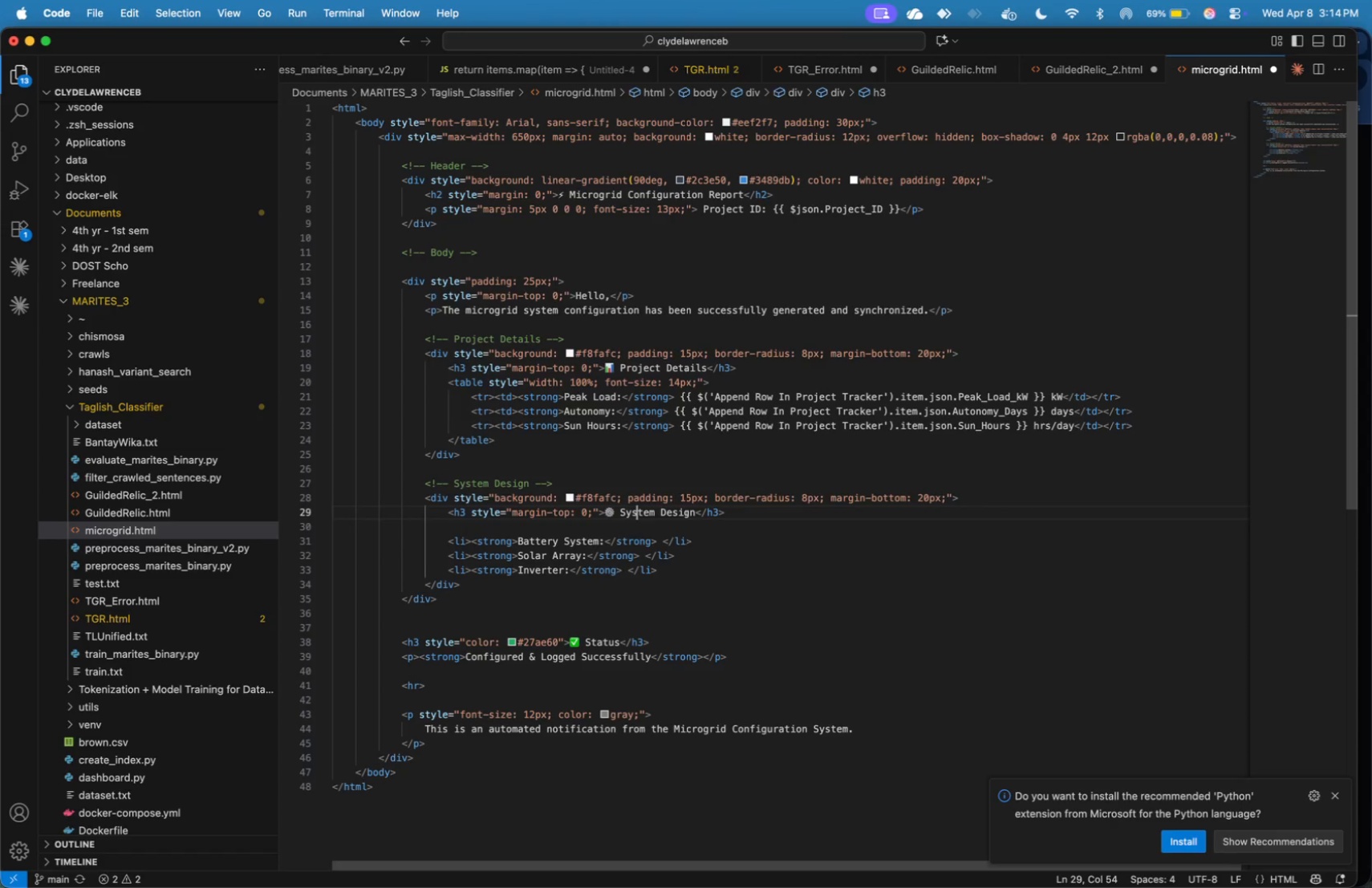 
key(ArrowDown)
 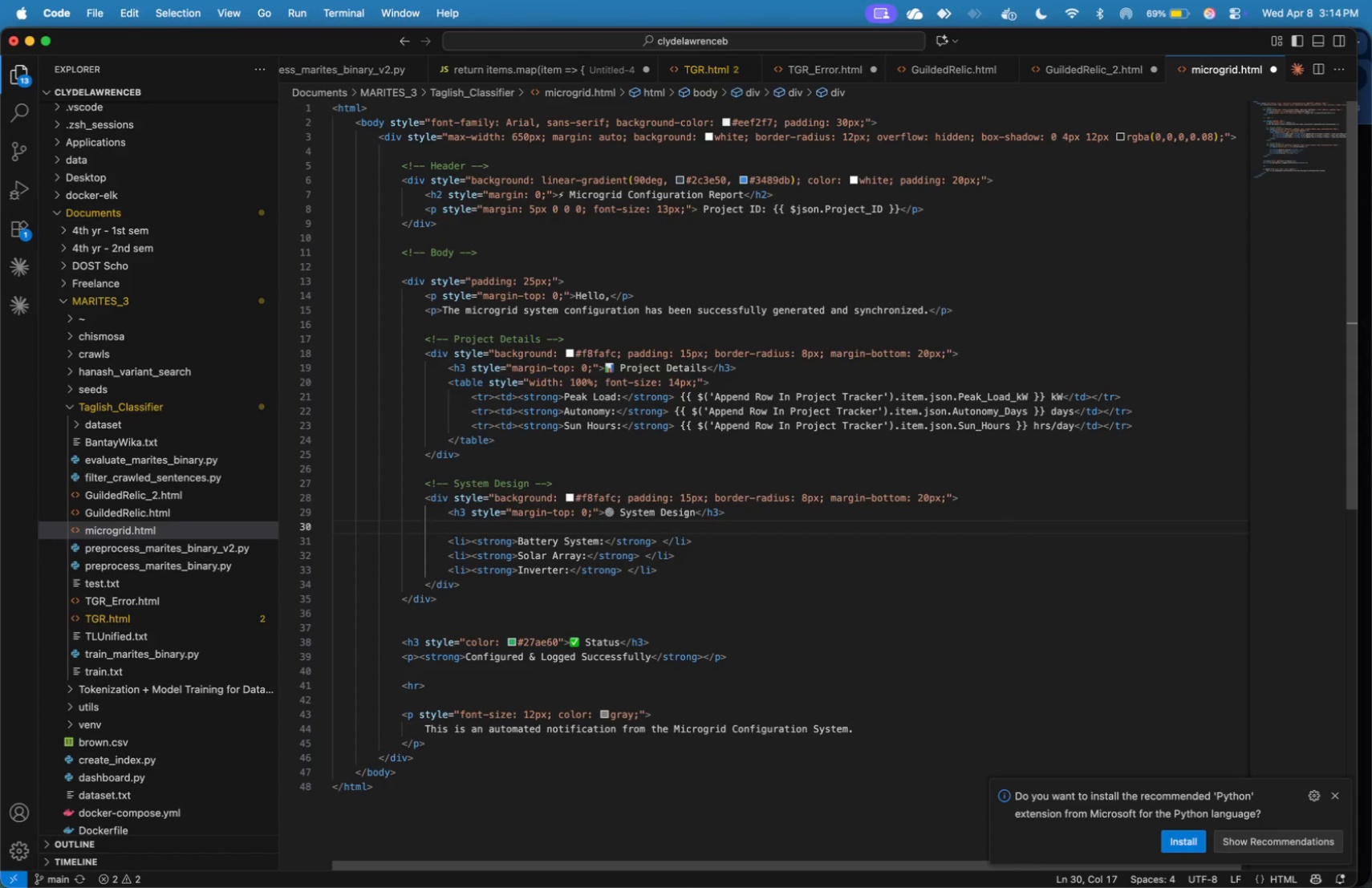 
key(Tab)
type(<table>)
 